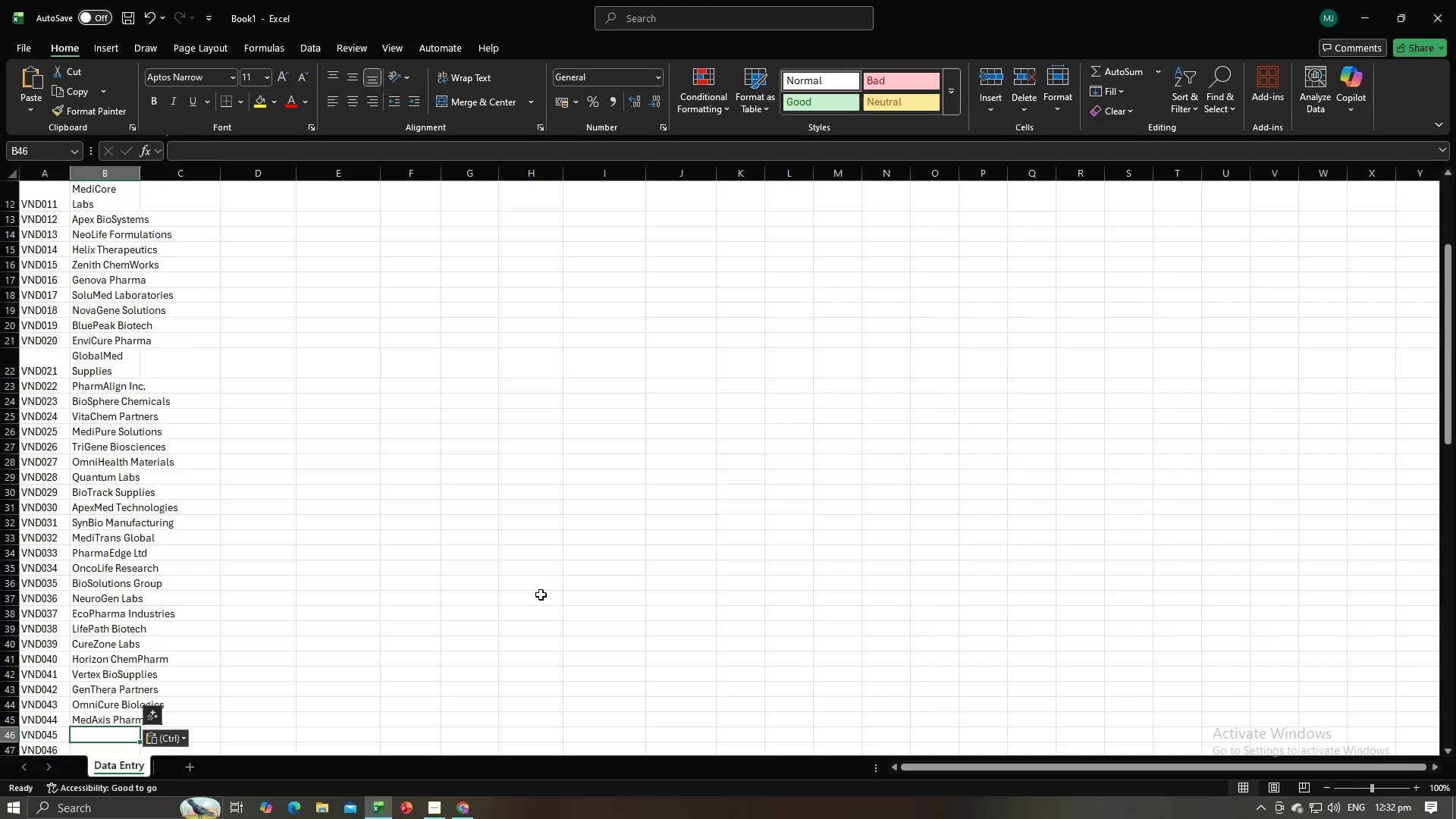 
key(Alt+Tab)
 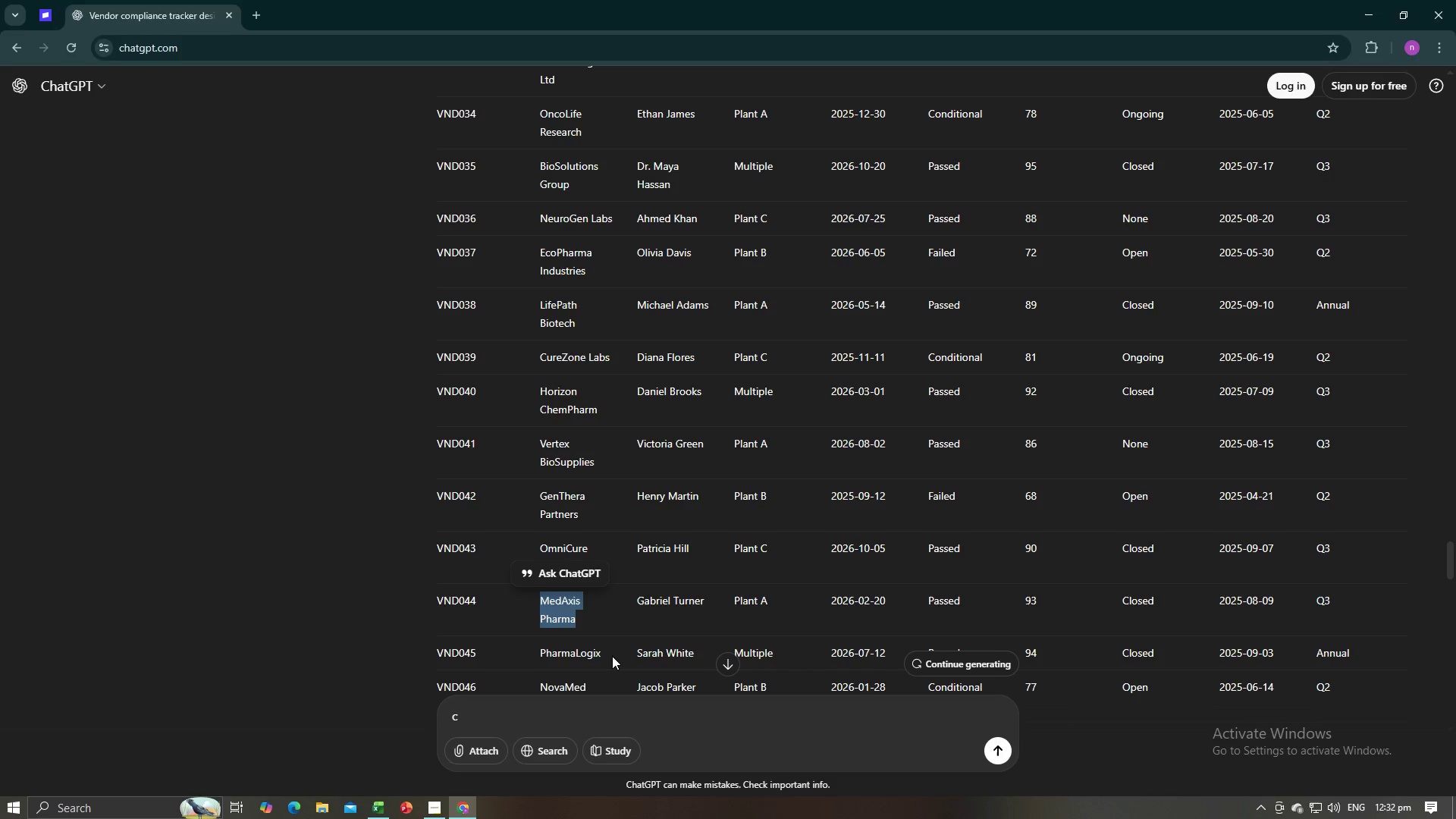 
left_click_drag(start_coordinate=[607, 653], to_coordinate=[551, 650])
 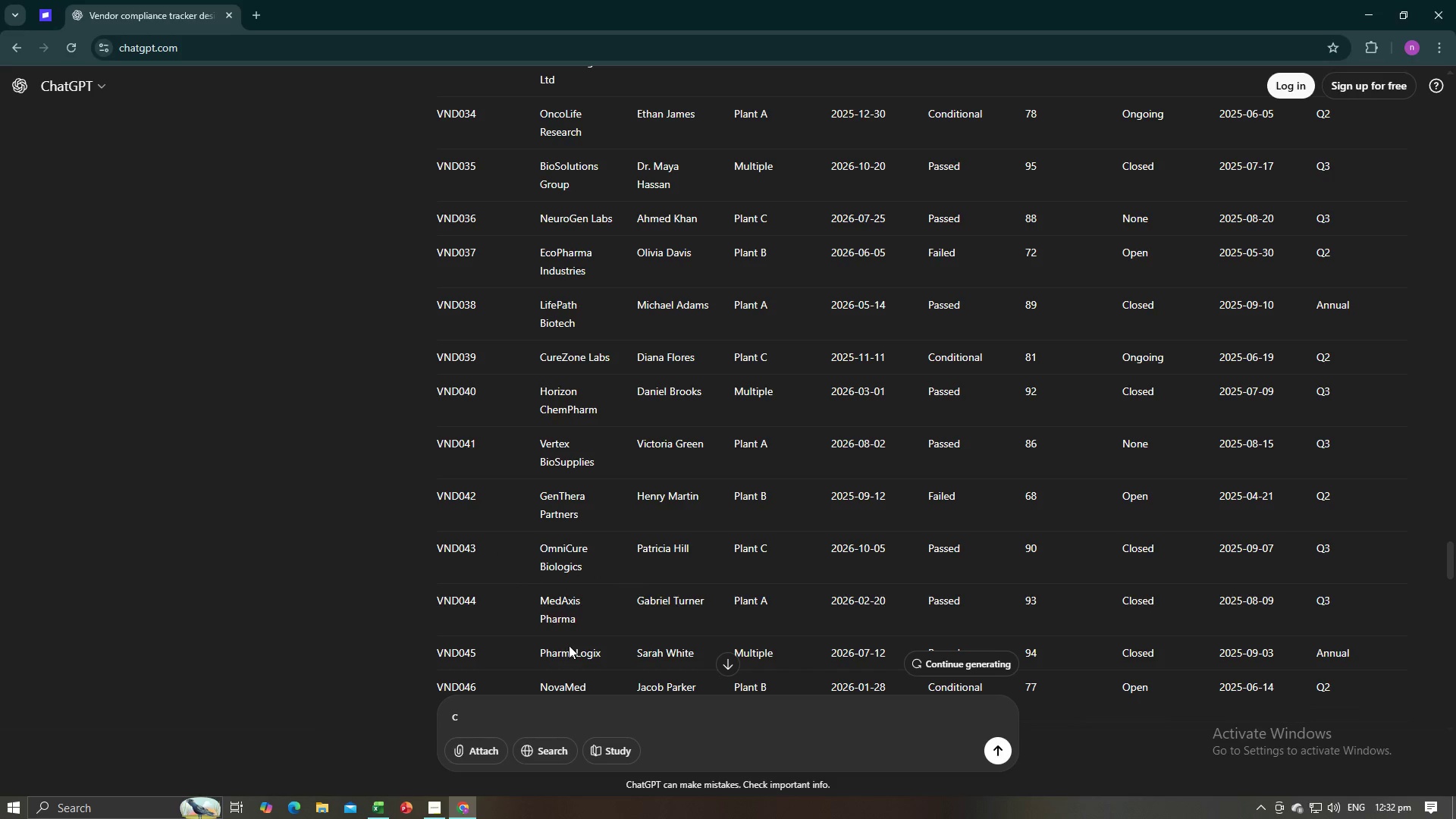 
scroll: coordinate [566, 628], scroll_direction: down, amount: 4.0
 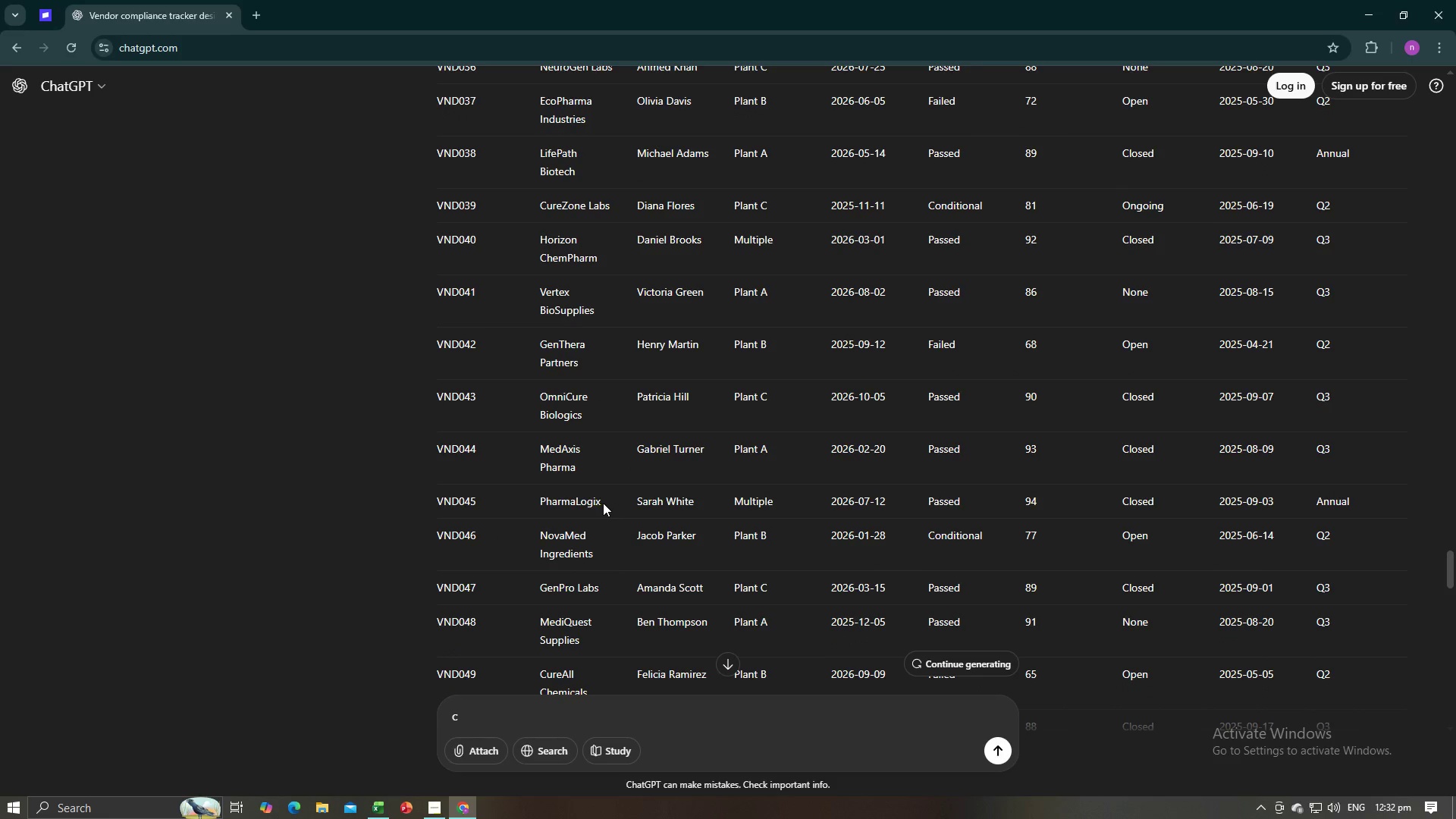 
left_click_drag(start_coordinate=[603, 503], to_coordinate=[541, 500])
 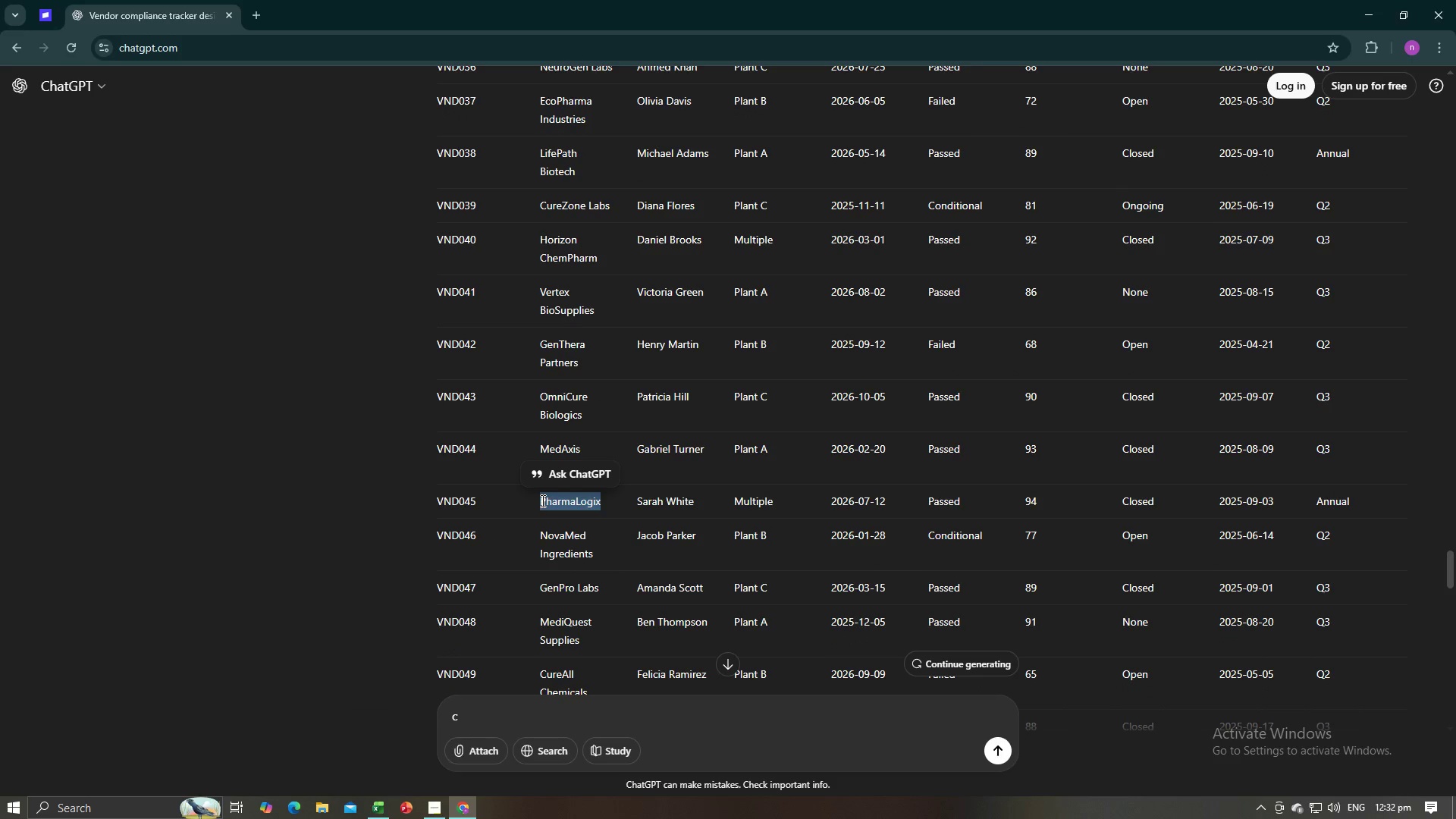 
key(Control+C)
 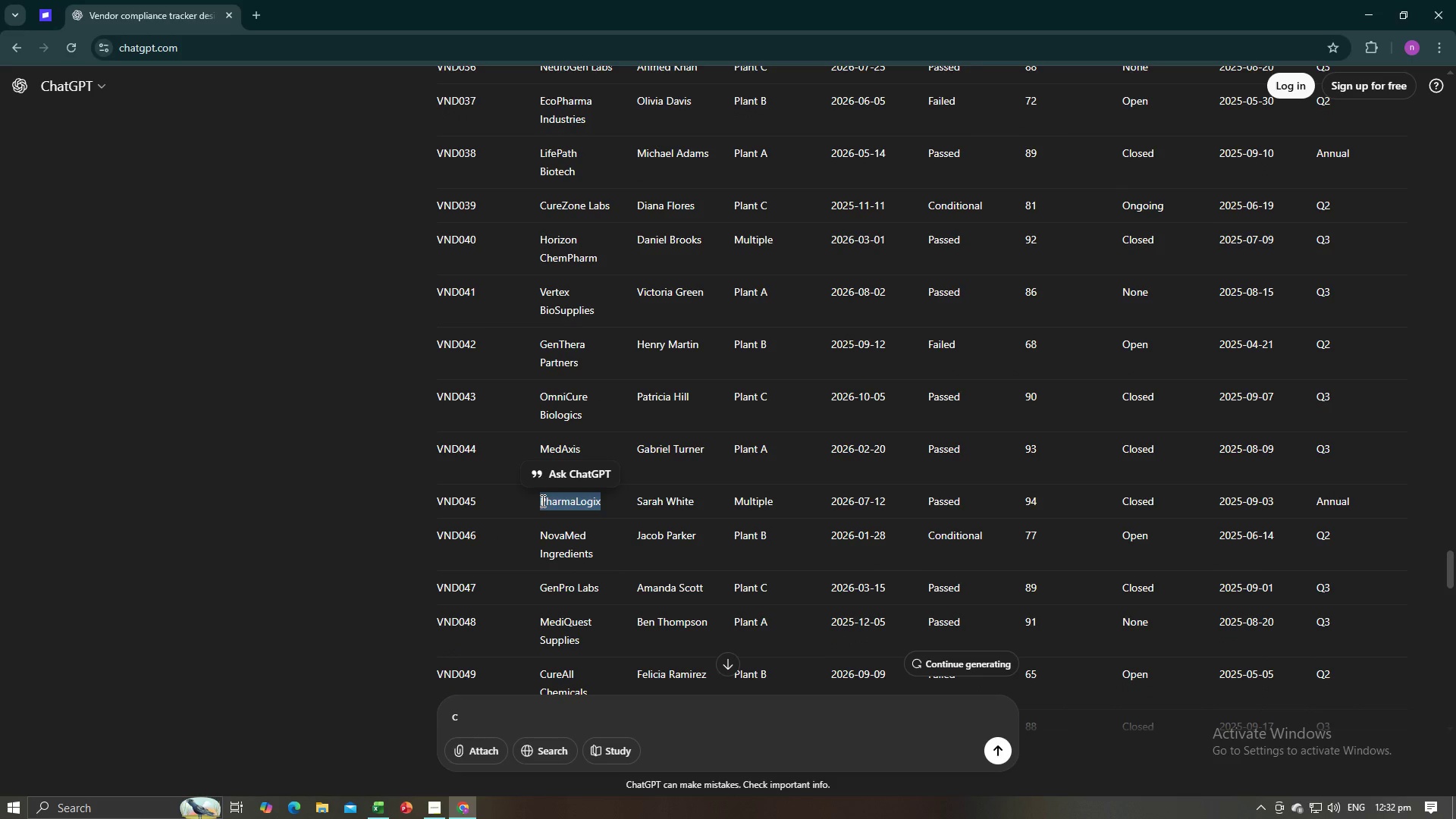 
key(Control+C)
 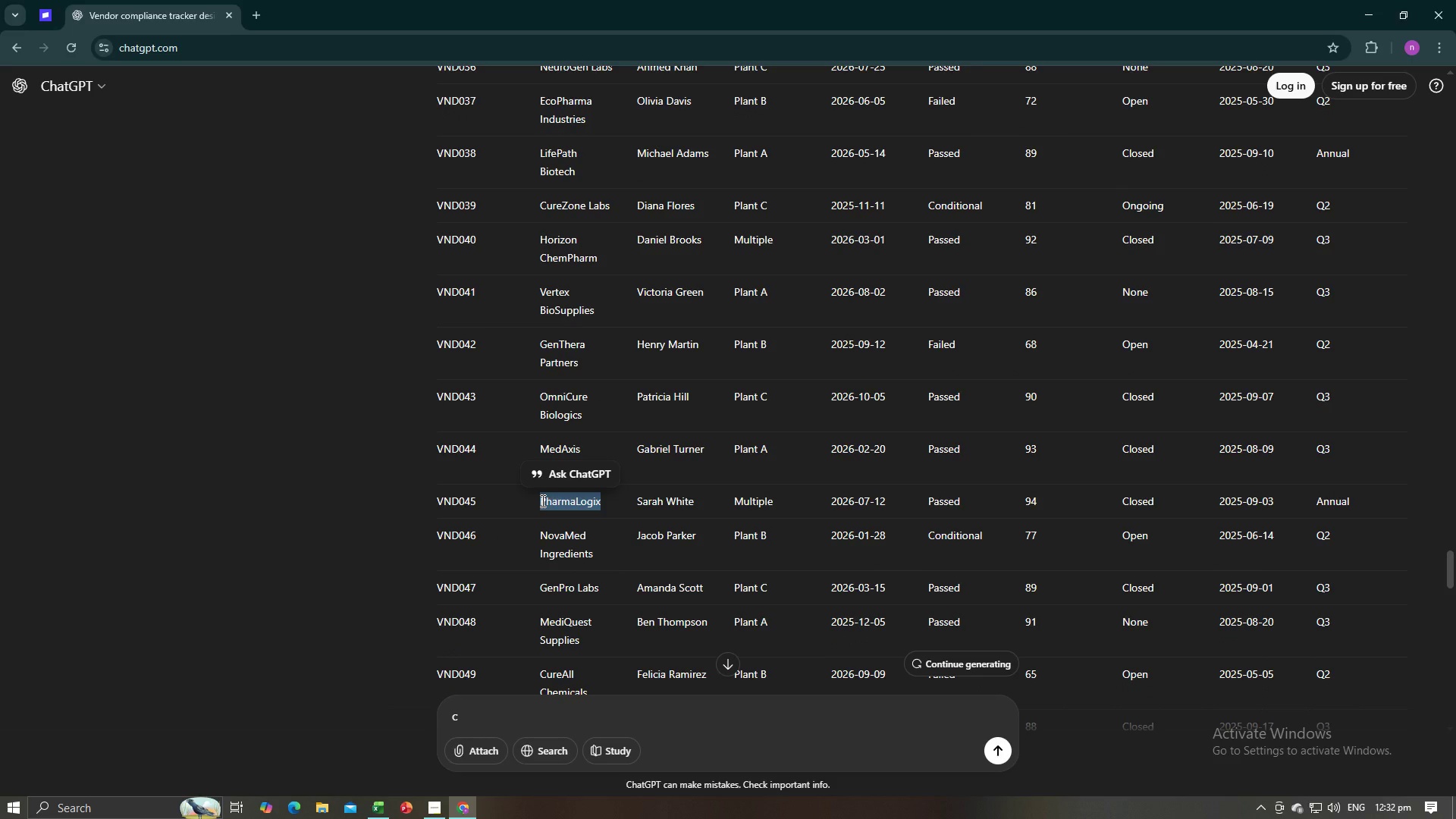 
key(Alt+AltLeft)
 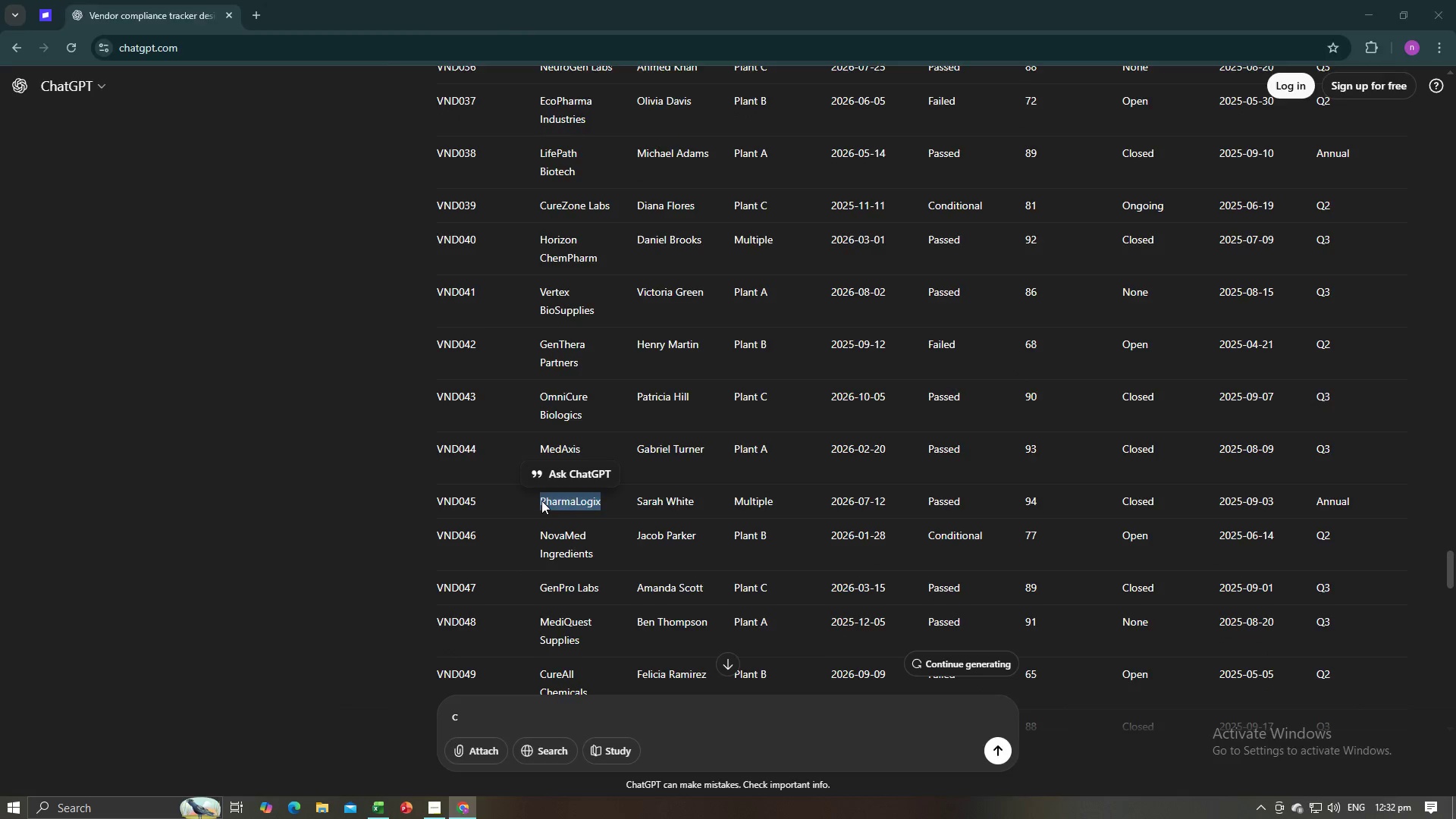 
key(Alt+Tab)
 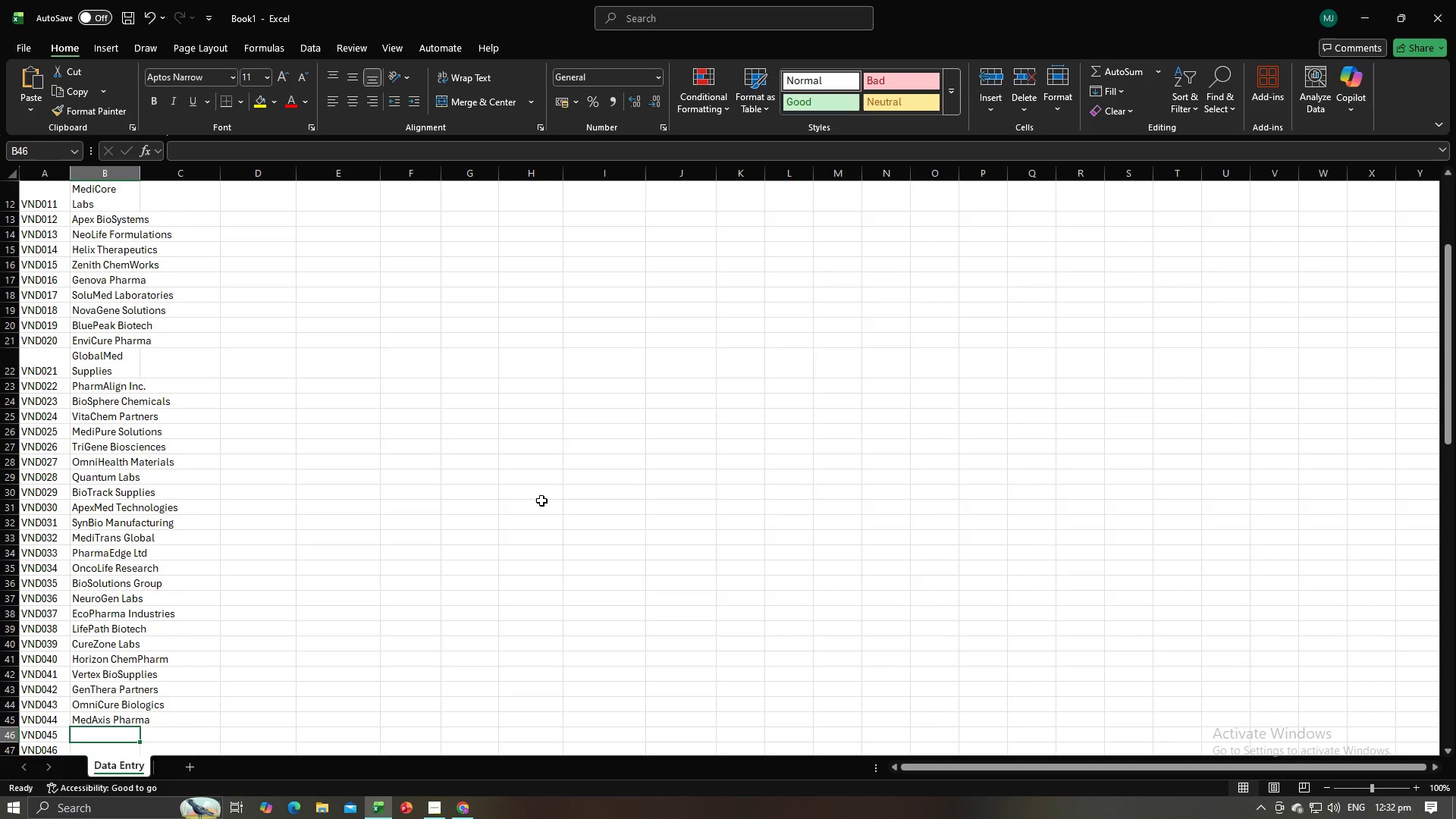 
key(Control+V)
 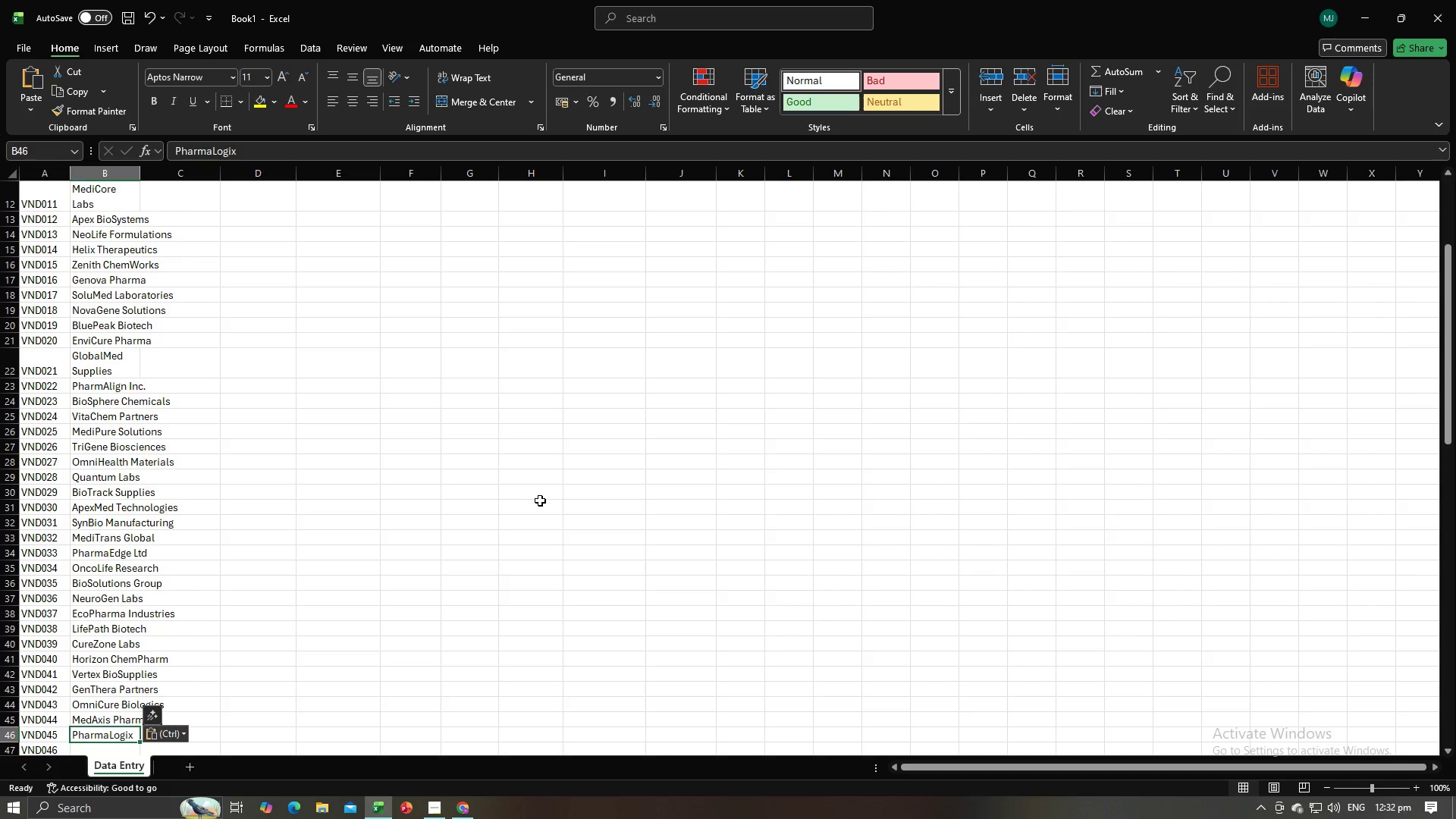 
key(NumpadEnter)
 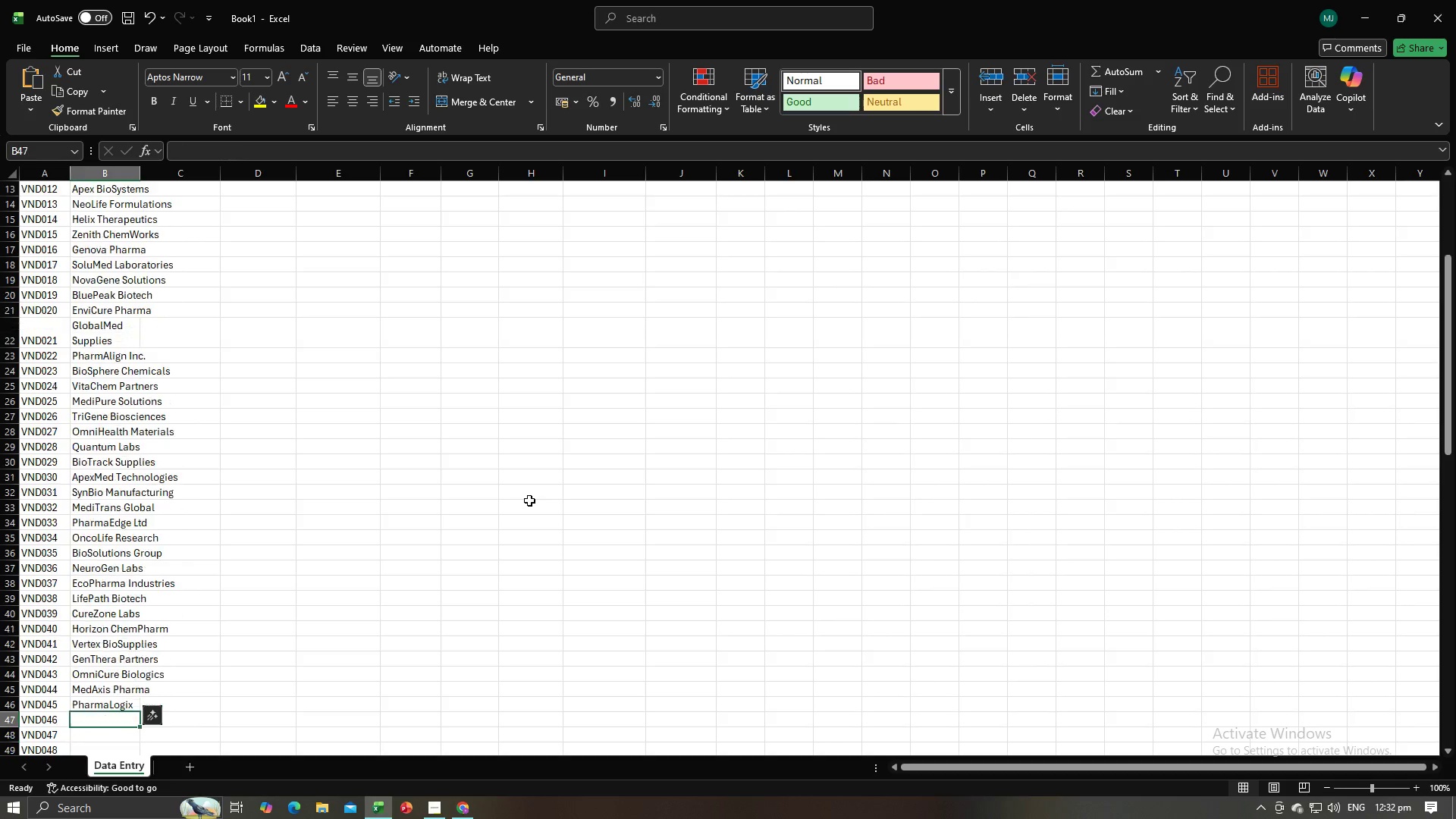 
key(Alt+AltLeft)
 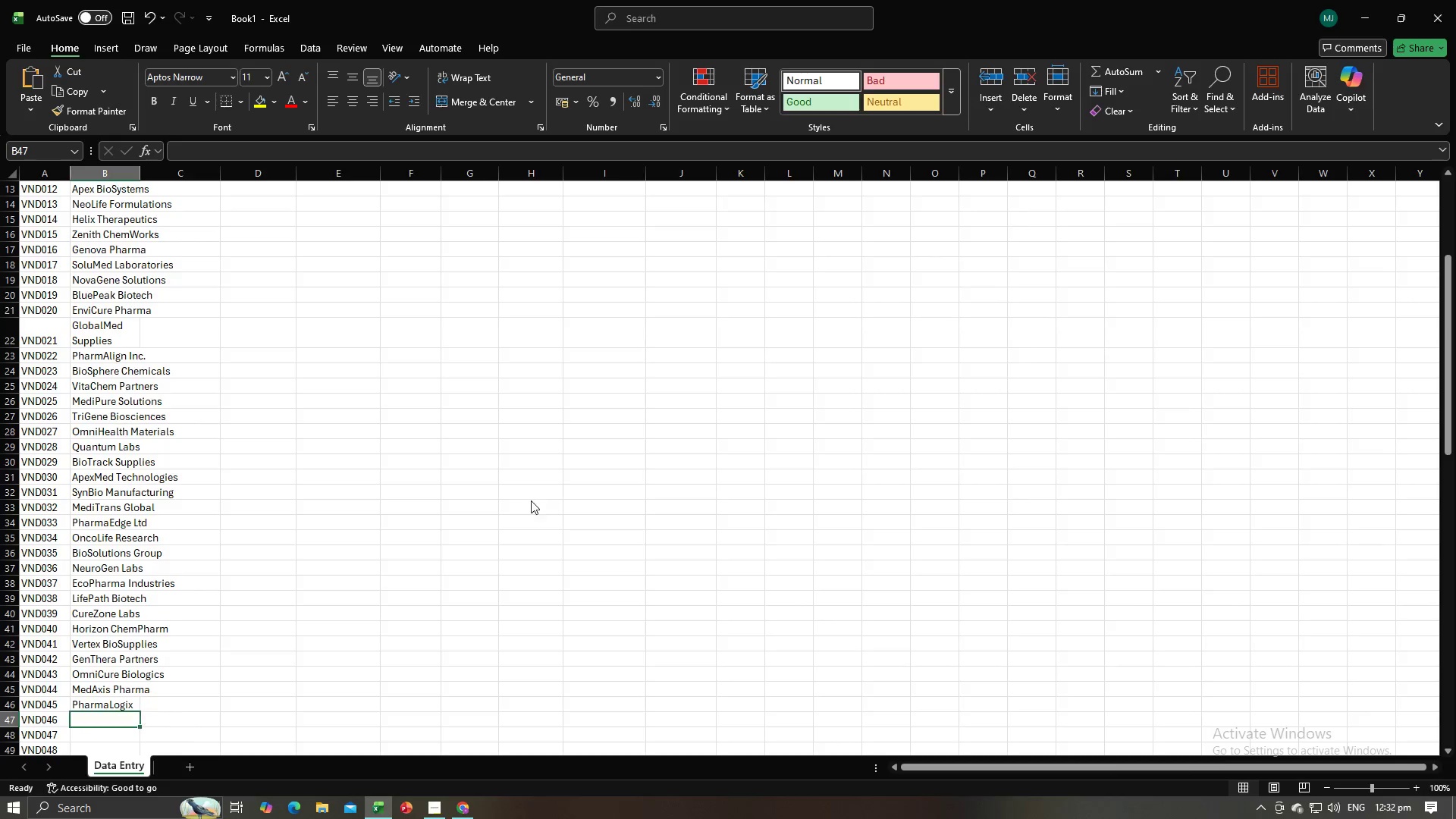 
key(Alt+Tab)
 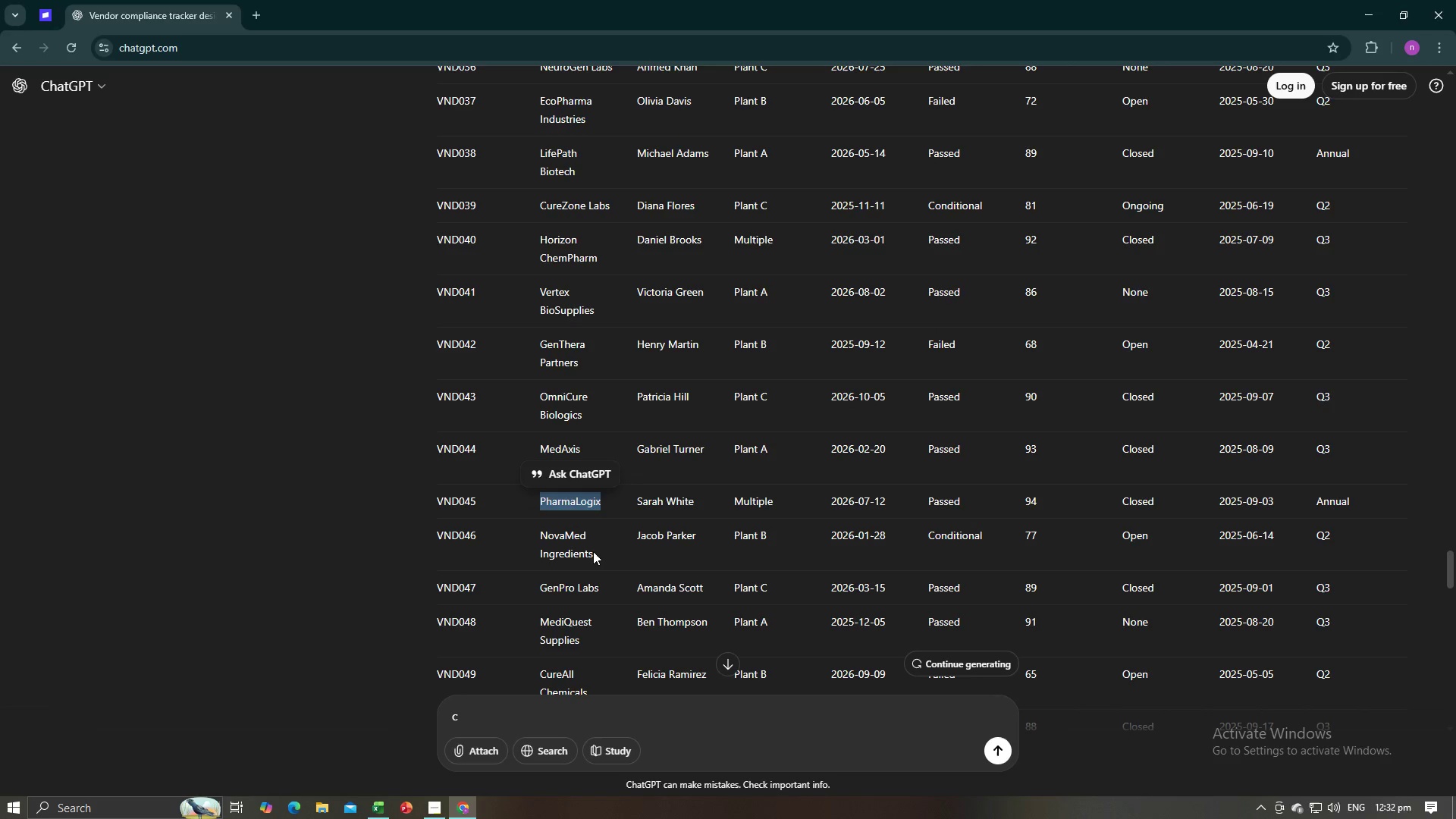 
left_click_drag(start_coordinate=[595, 554], to_coordinate=[540, 536])
 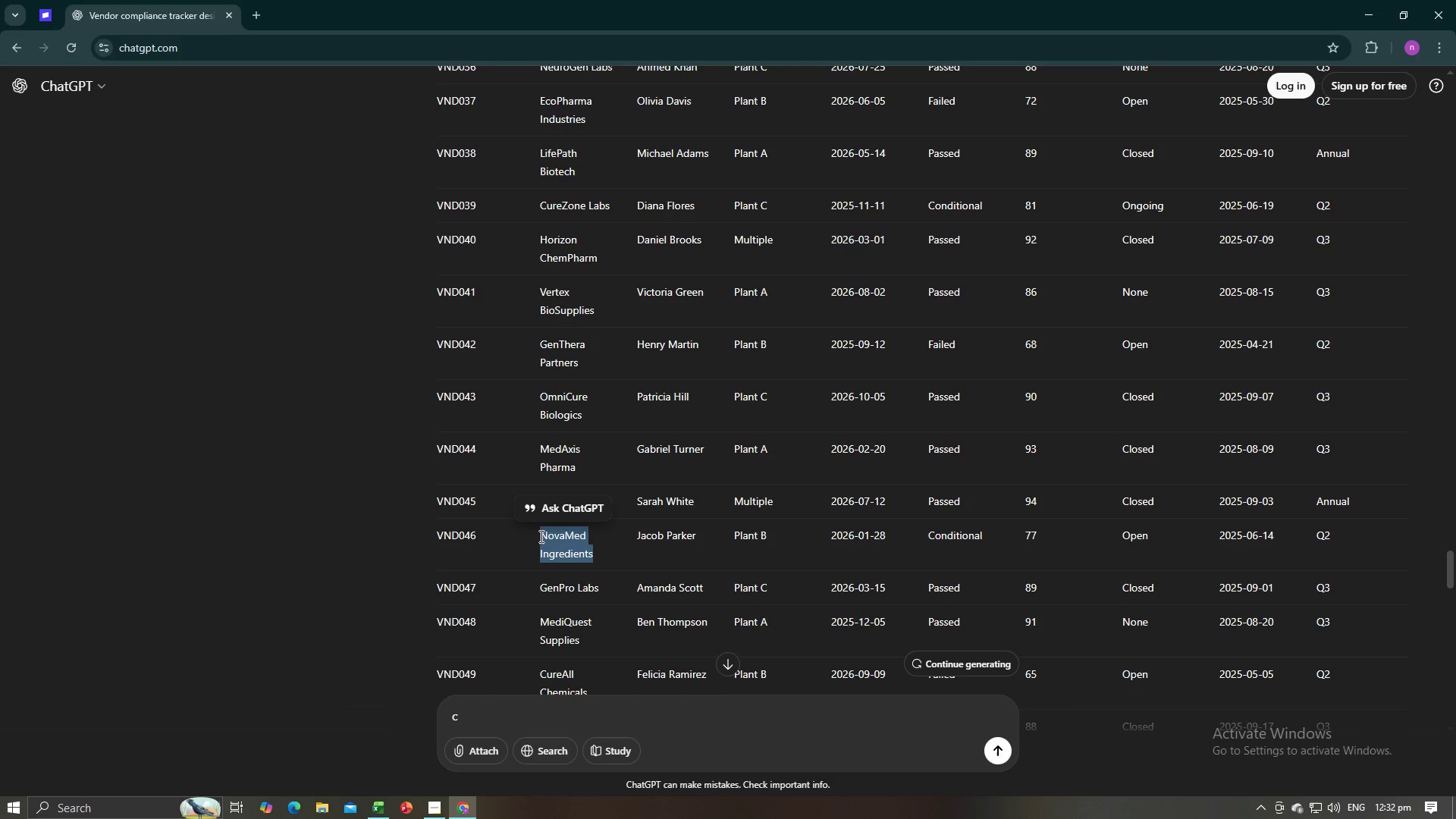 
key(Control+C)
 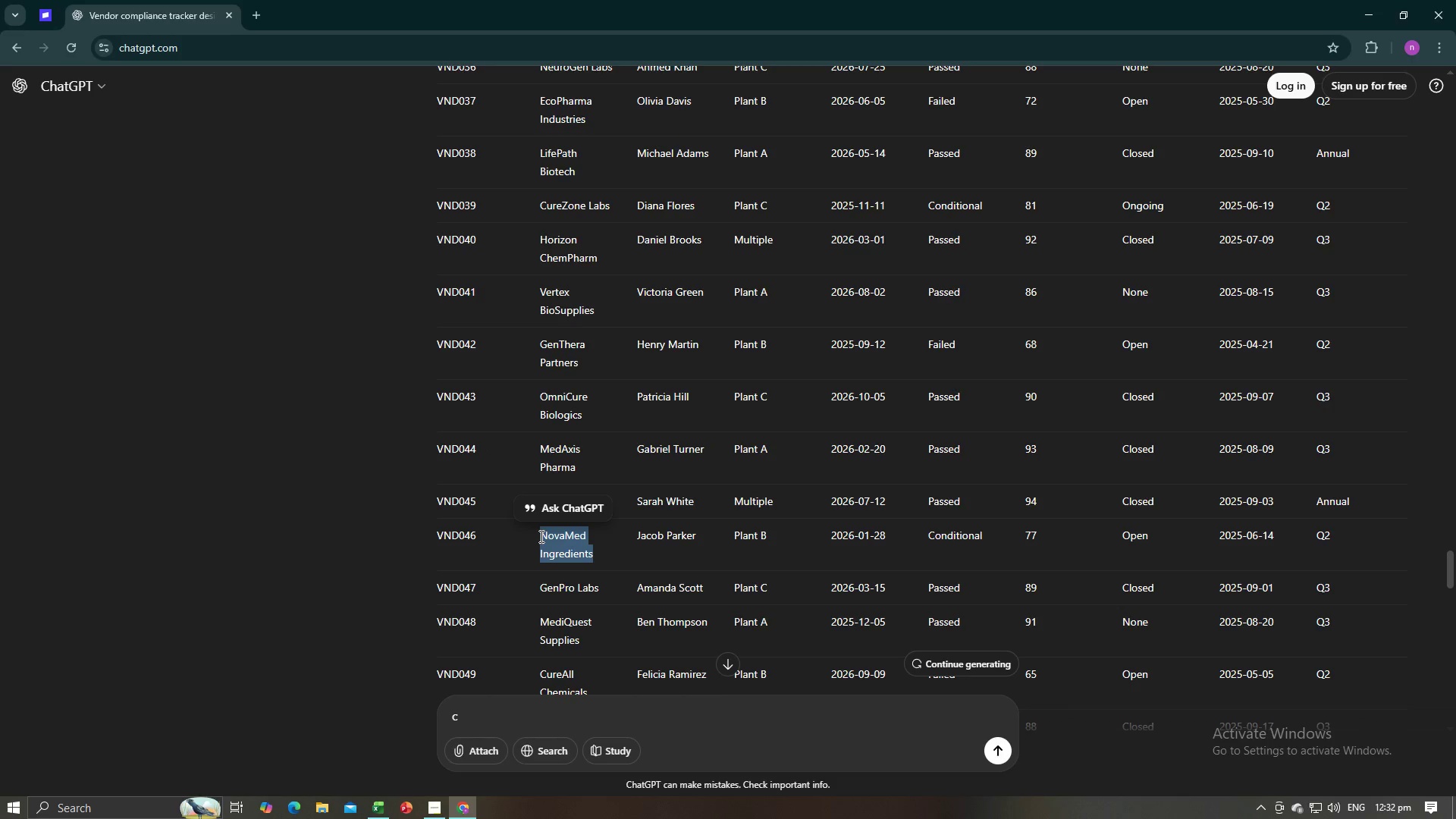 
key(Control+C)
 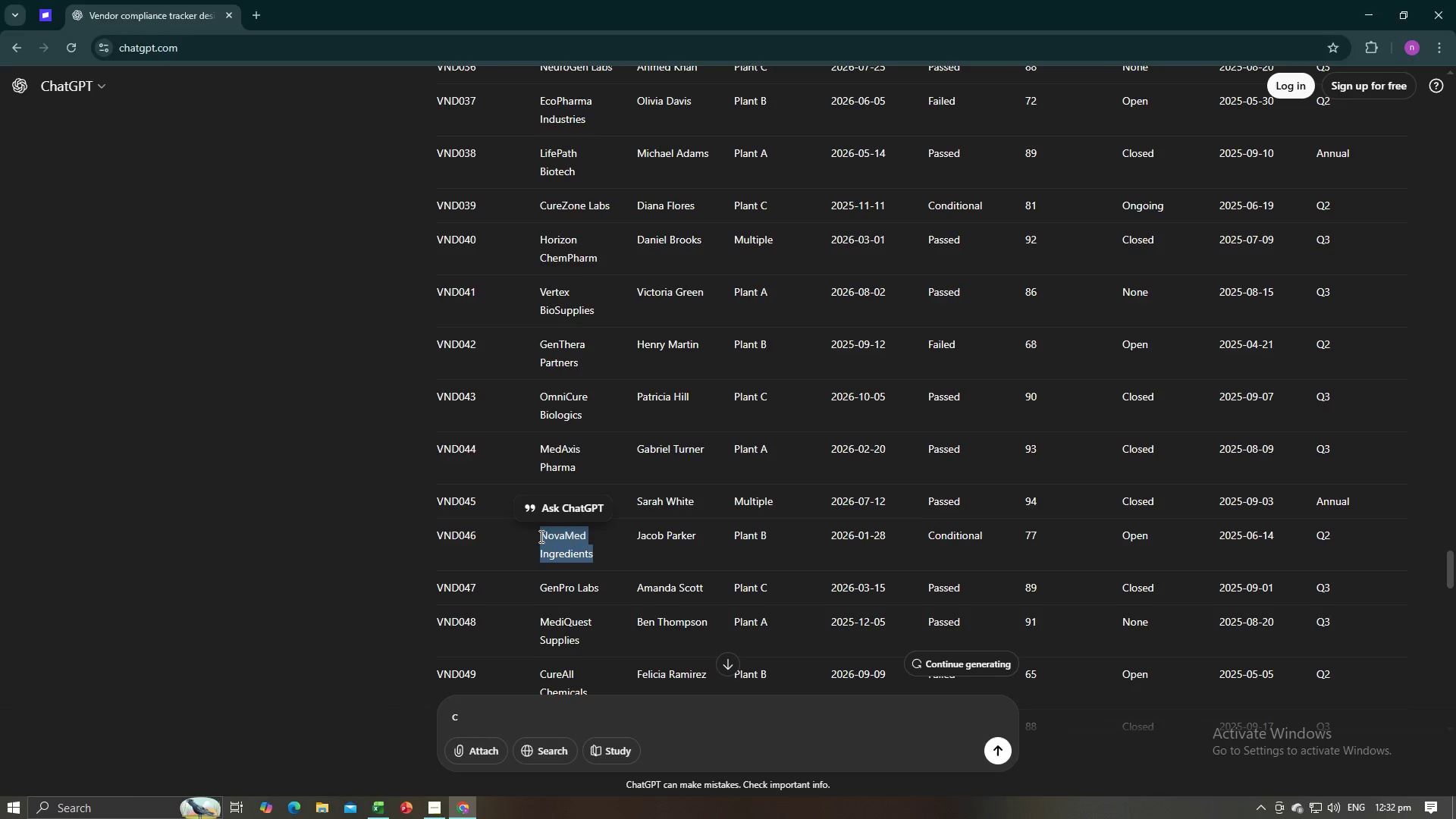 
key(Alt+AltLeft)
 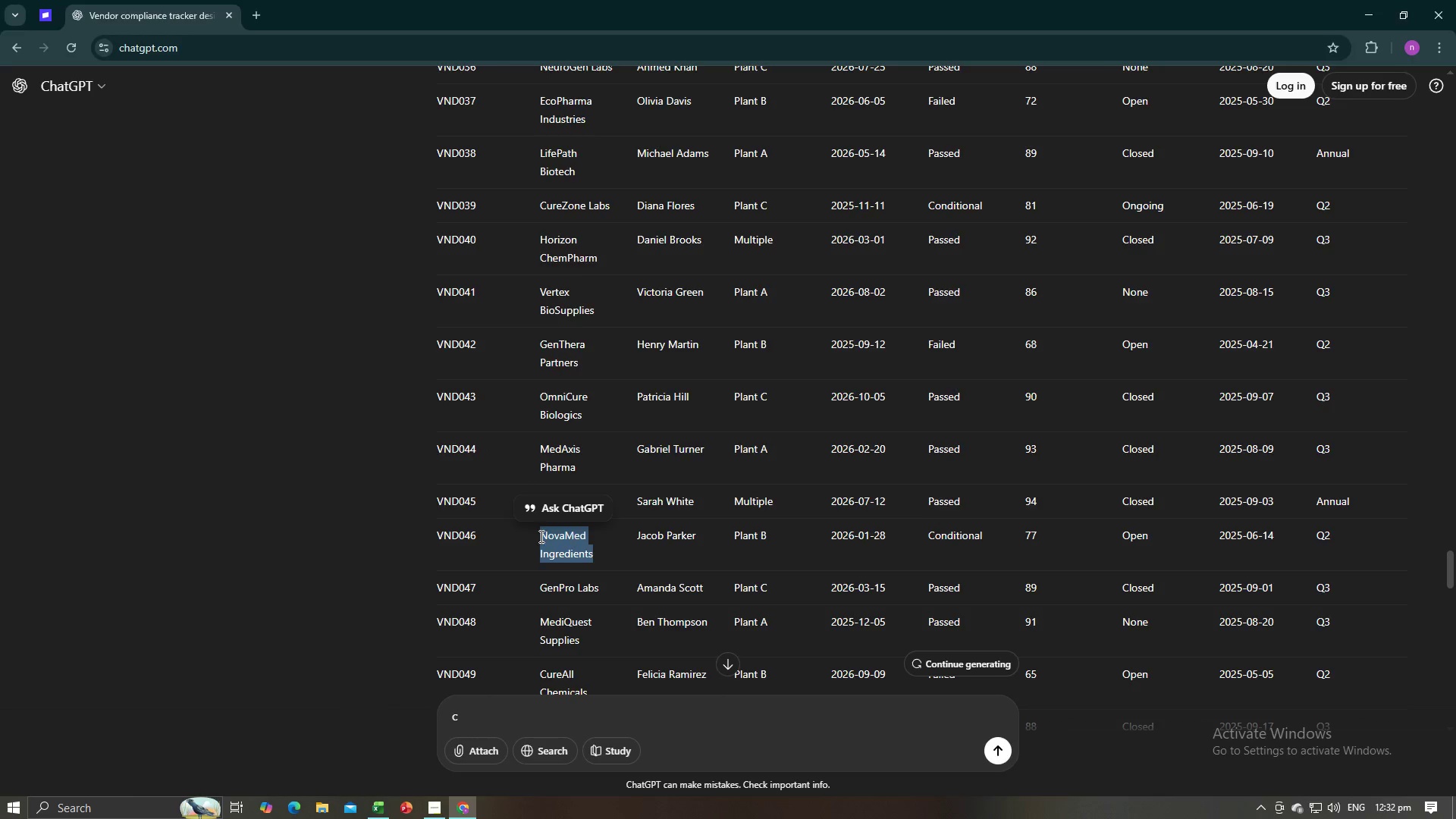 
key(Alt+Tab)
 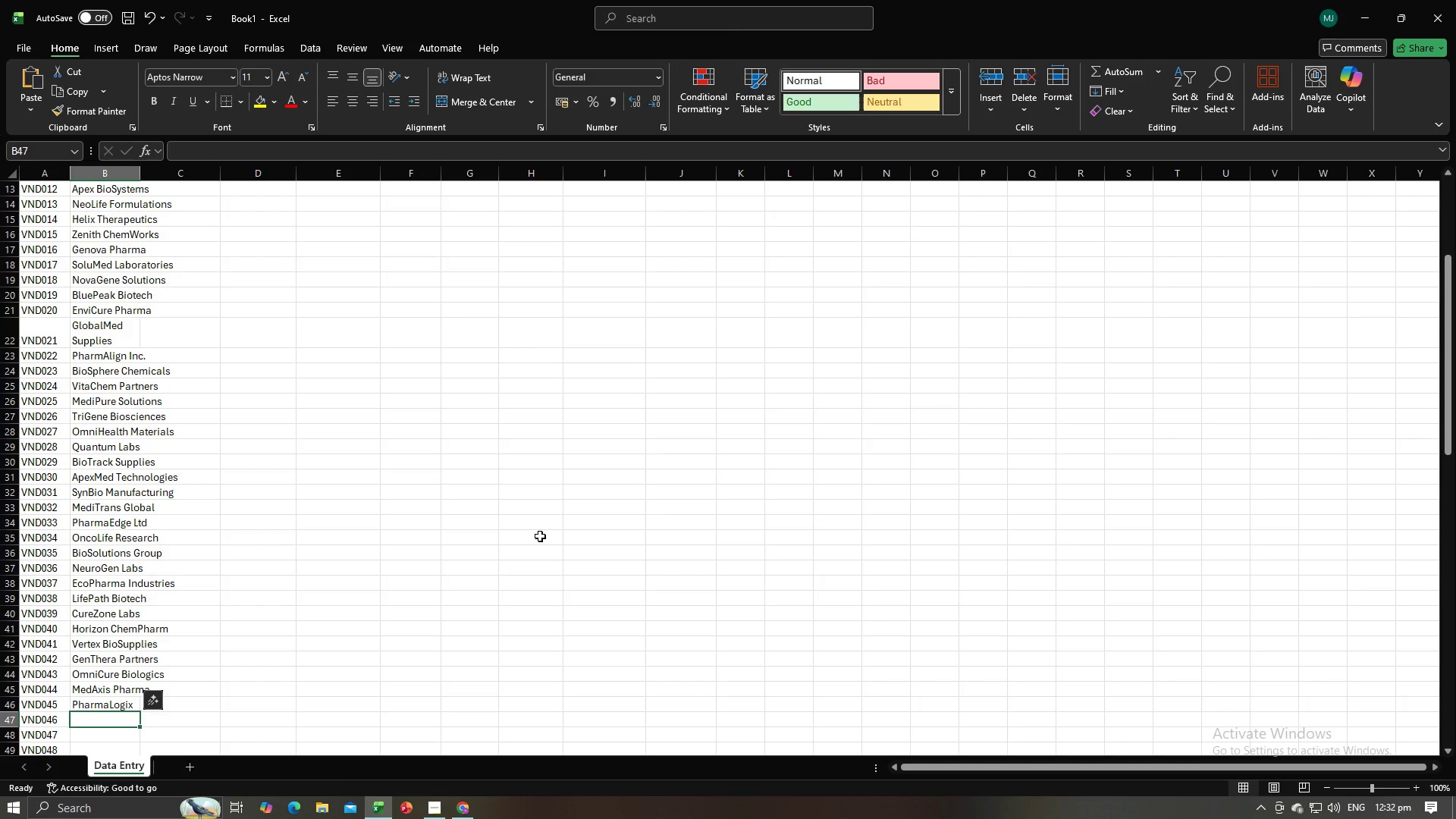 
key(Control+ControlLeft)
 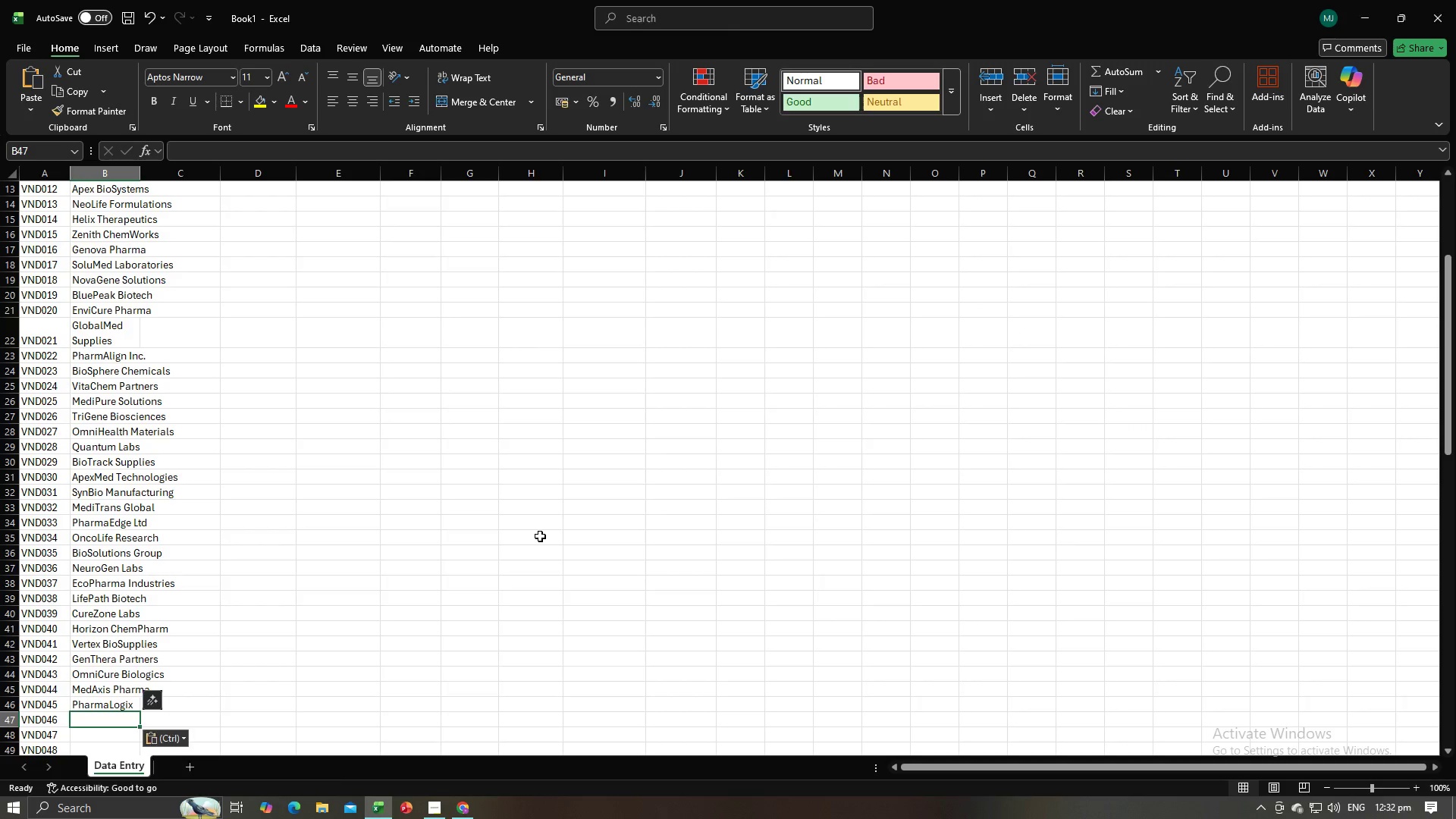 
key(Control+V)
 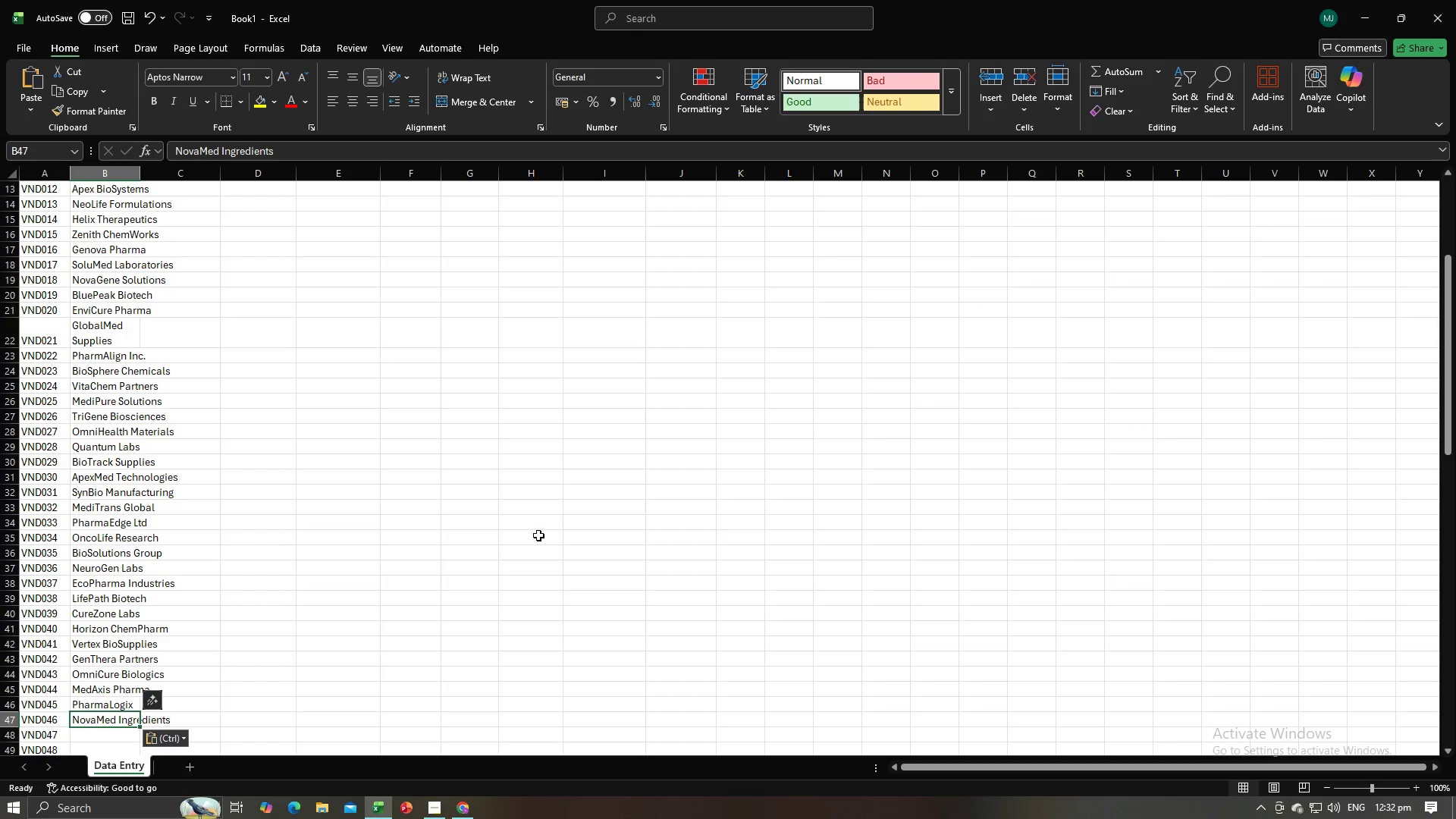 
key(NumpadEnter)
 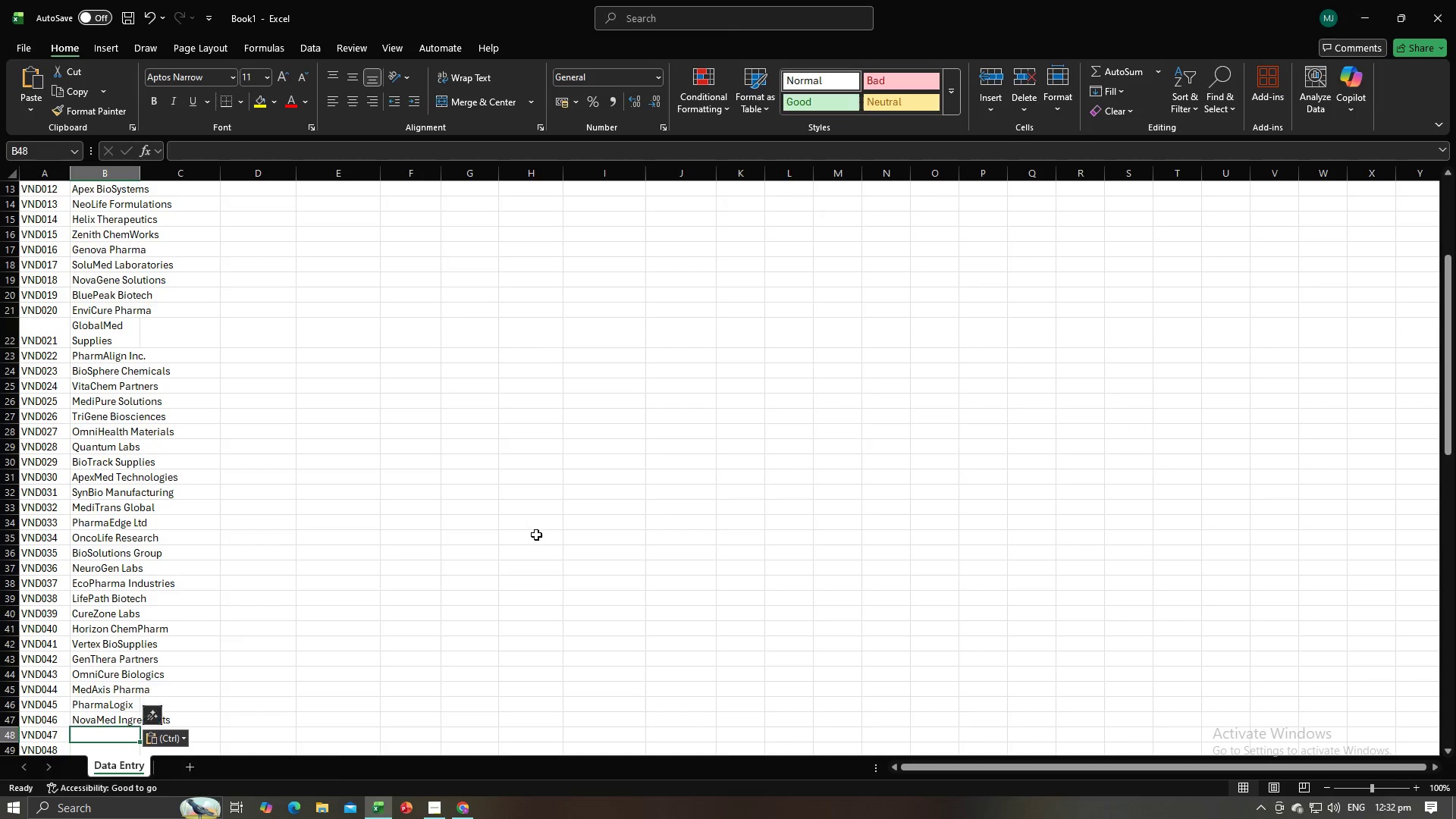 
key(Alt+AltLeft)
 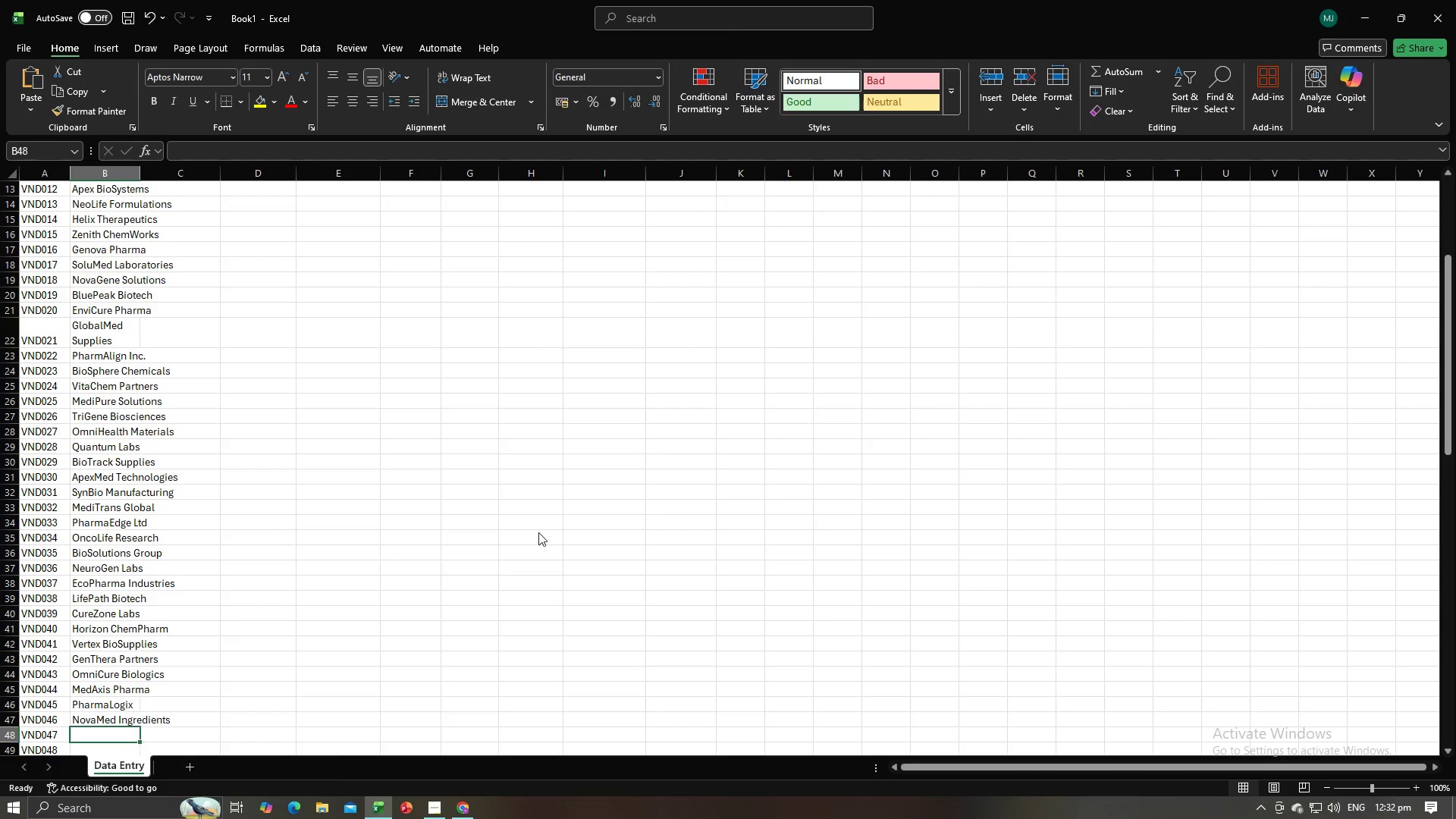 
key(Alt+Tab)
 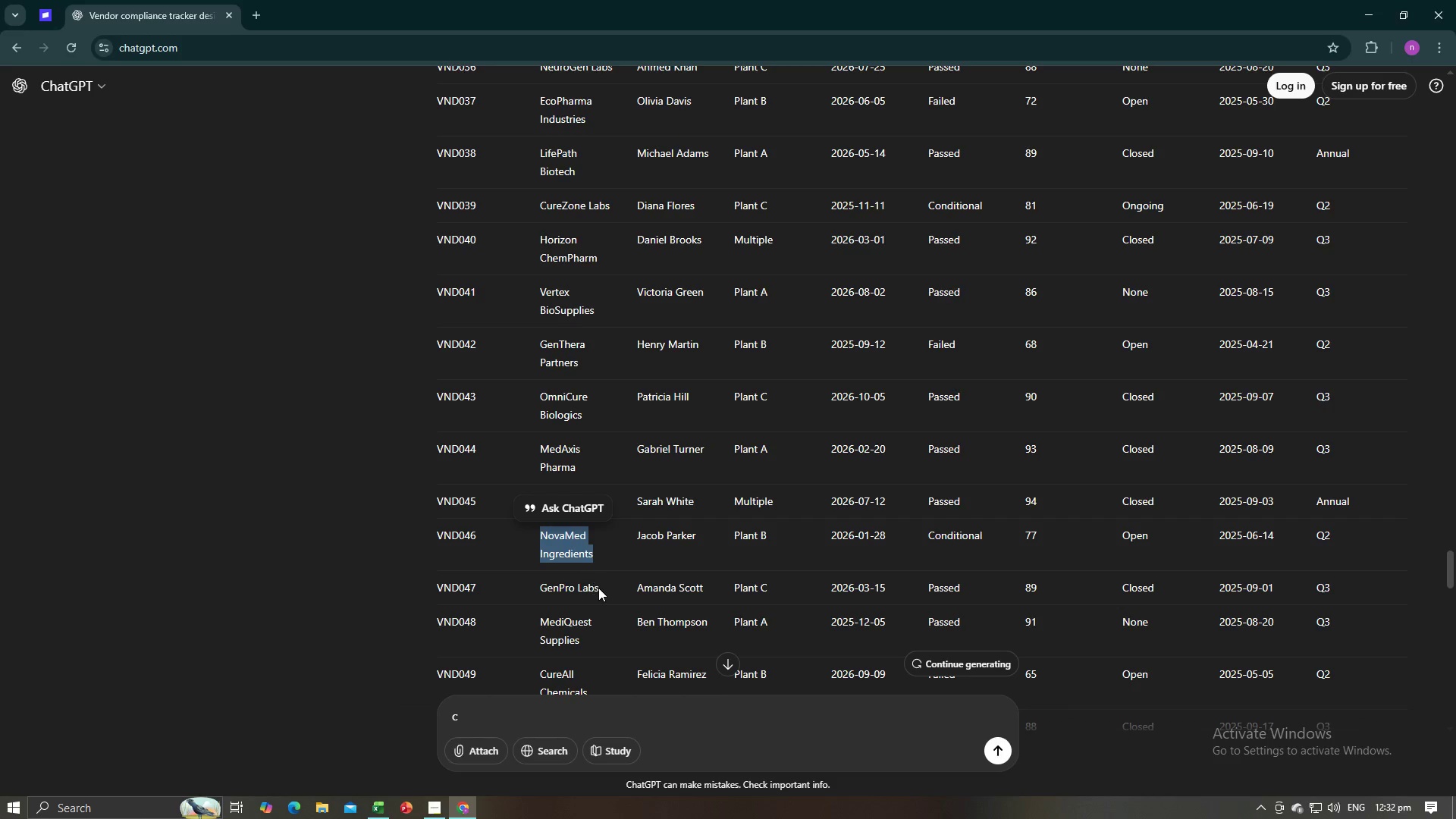 
left_click_drag(start_coordinate=[598, 588], to_coordinate=[534, 588])
 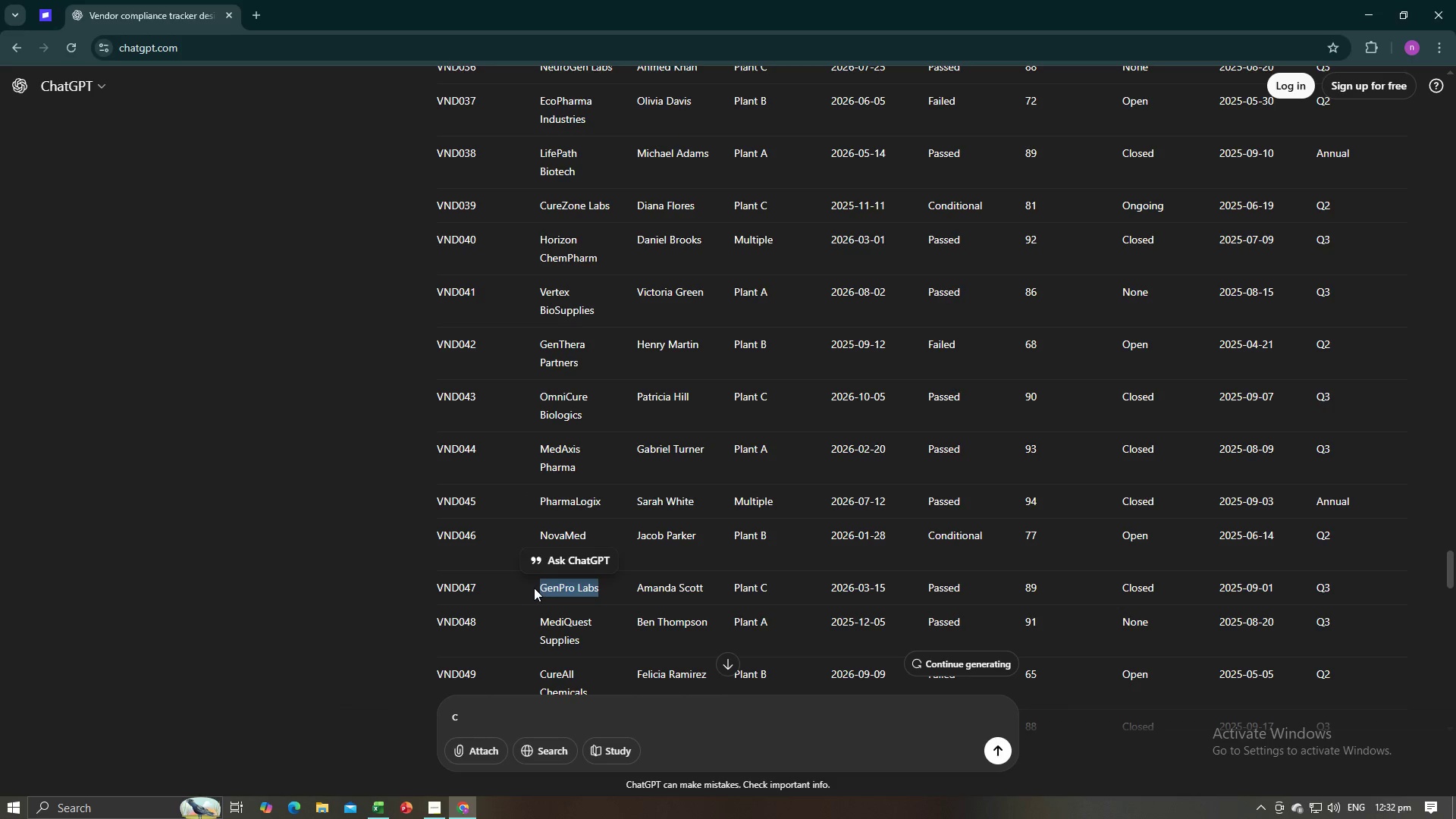 
key(Control+C)
 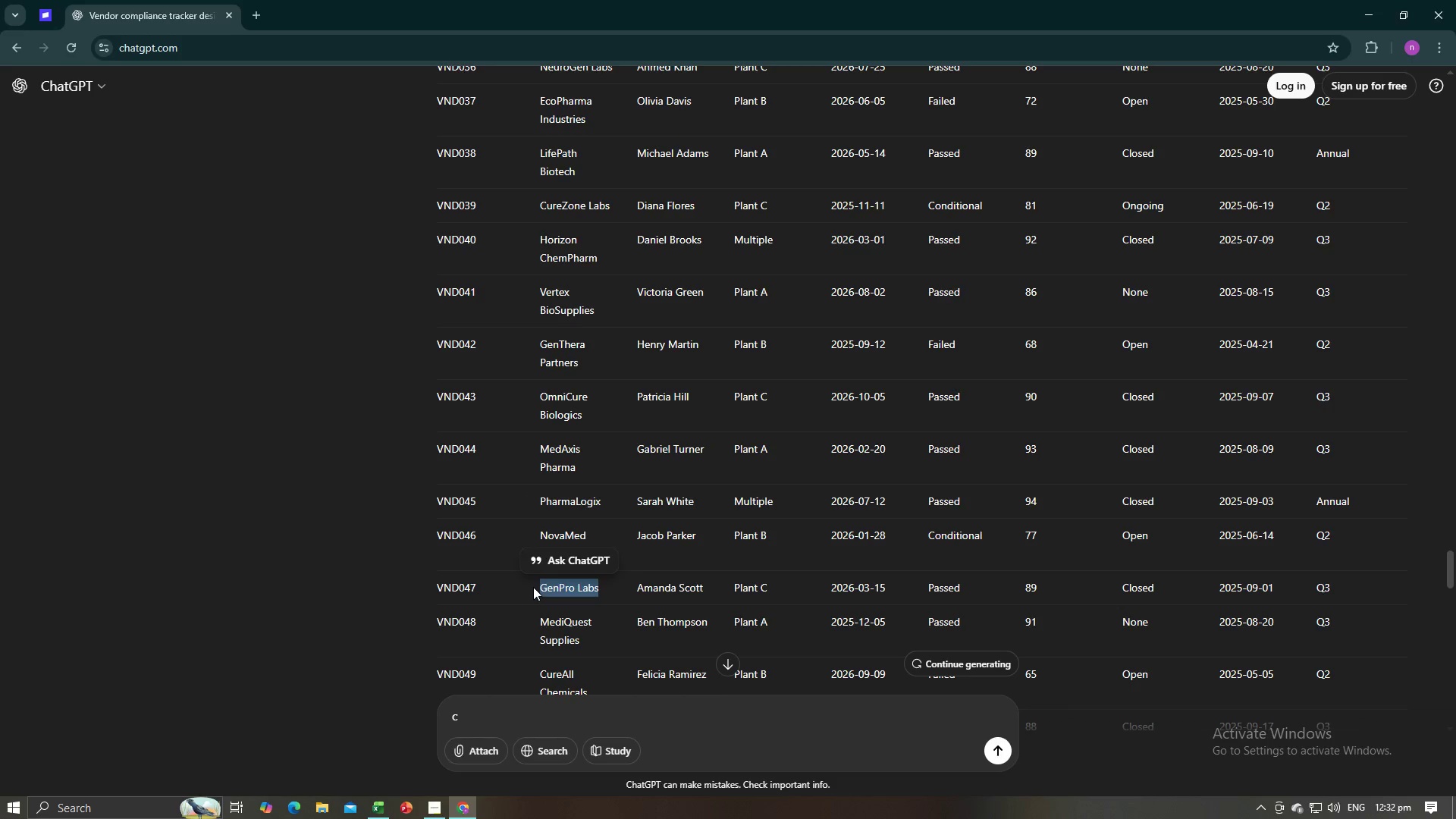 
key(Control+C)
 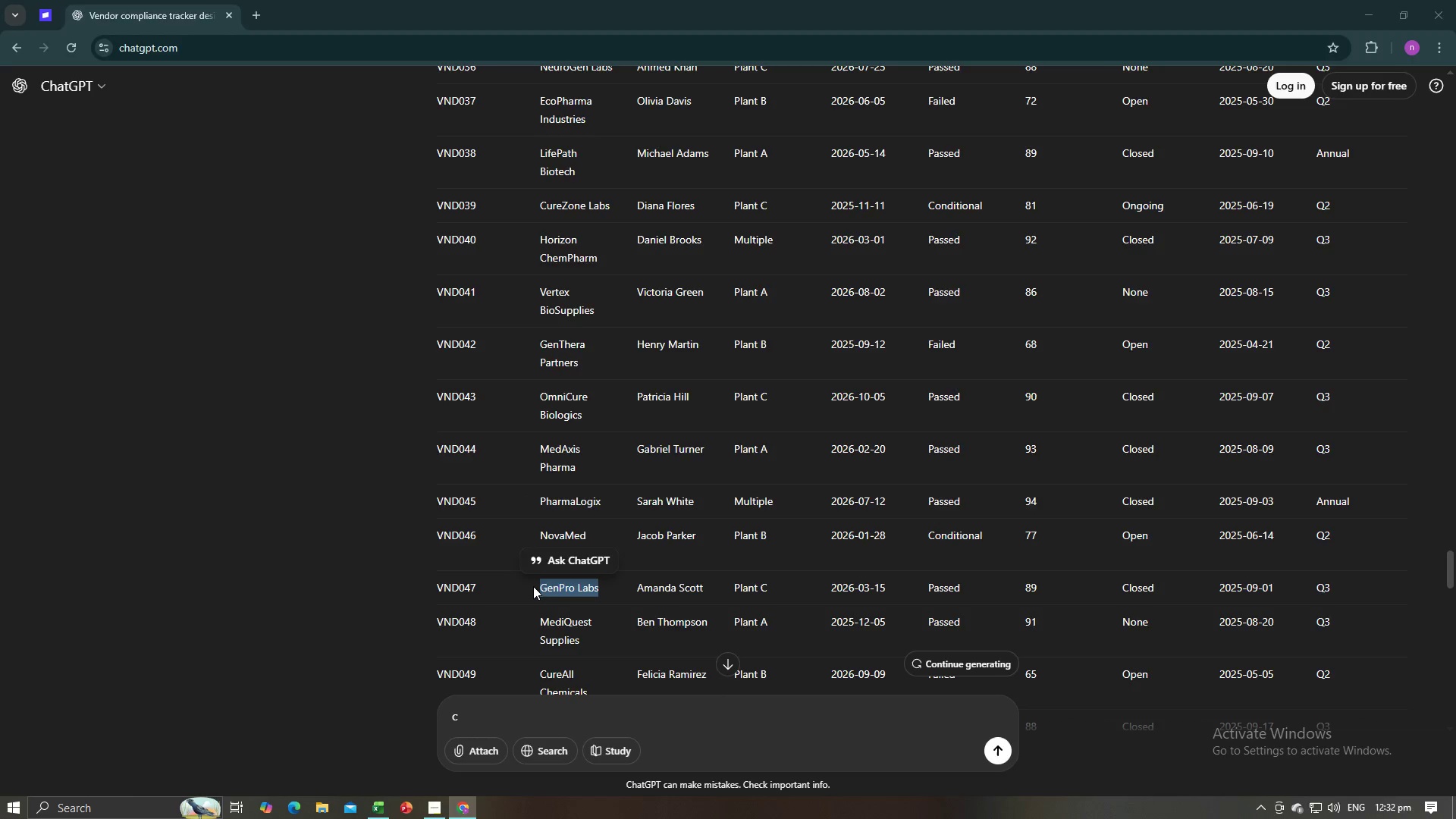 
key(Alt+AltLeft)
 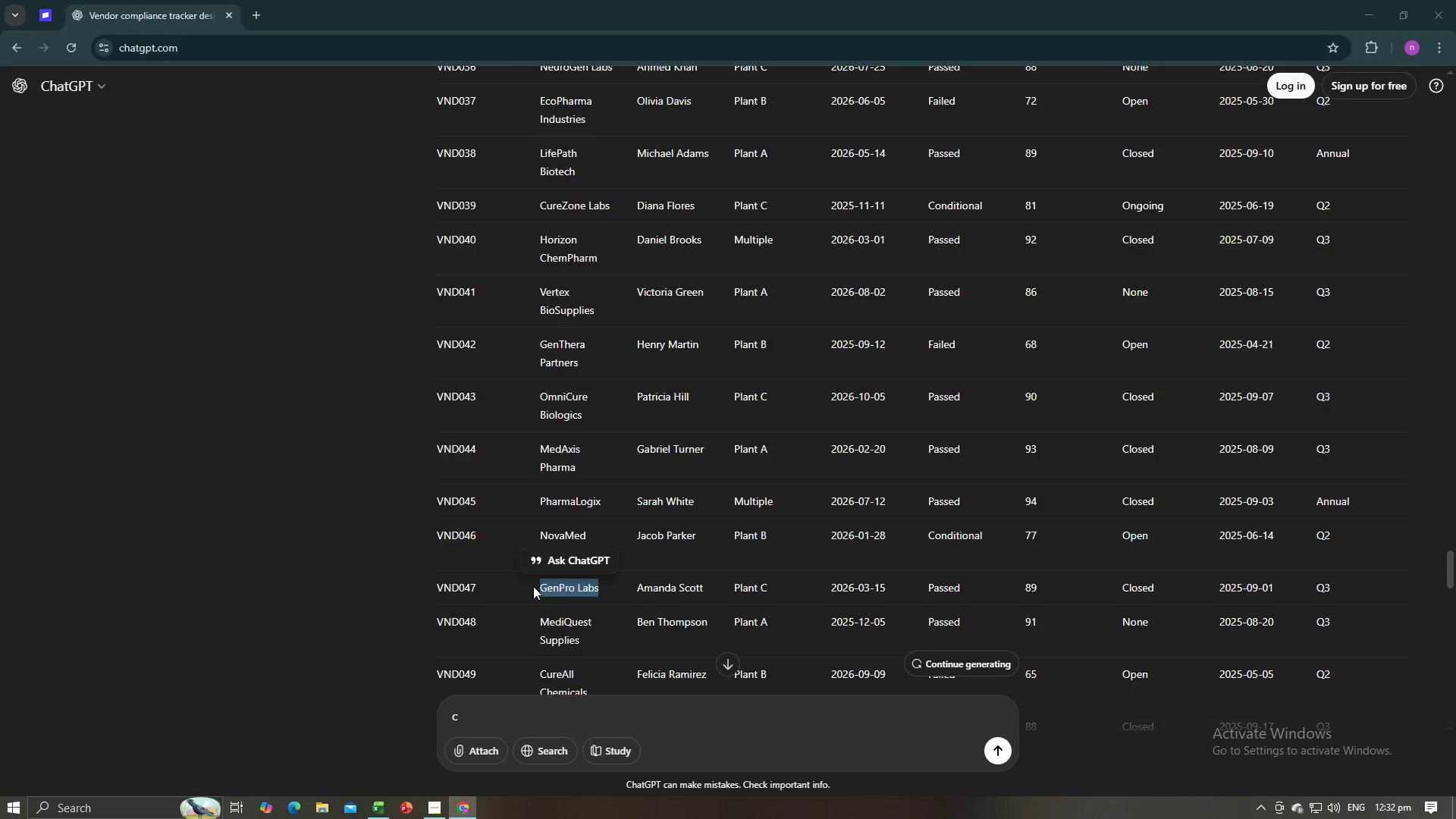 
key(Alt+Tab)
 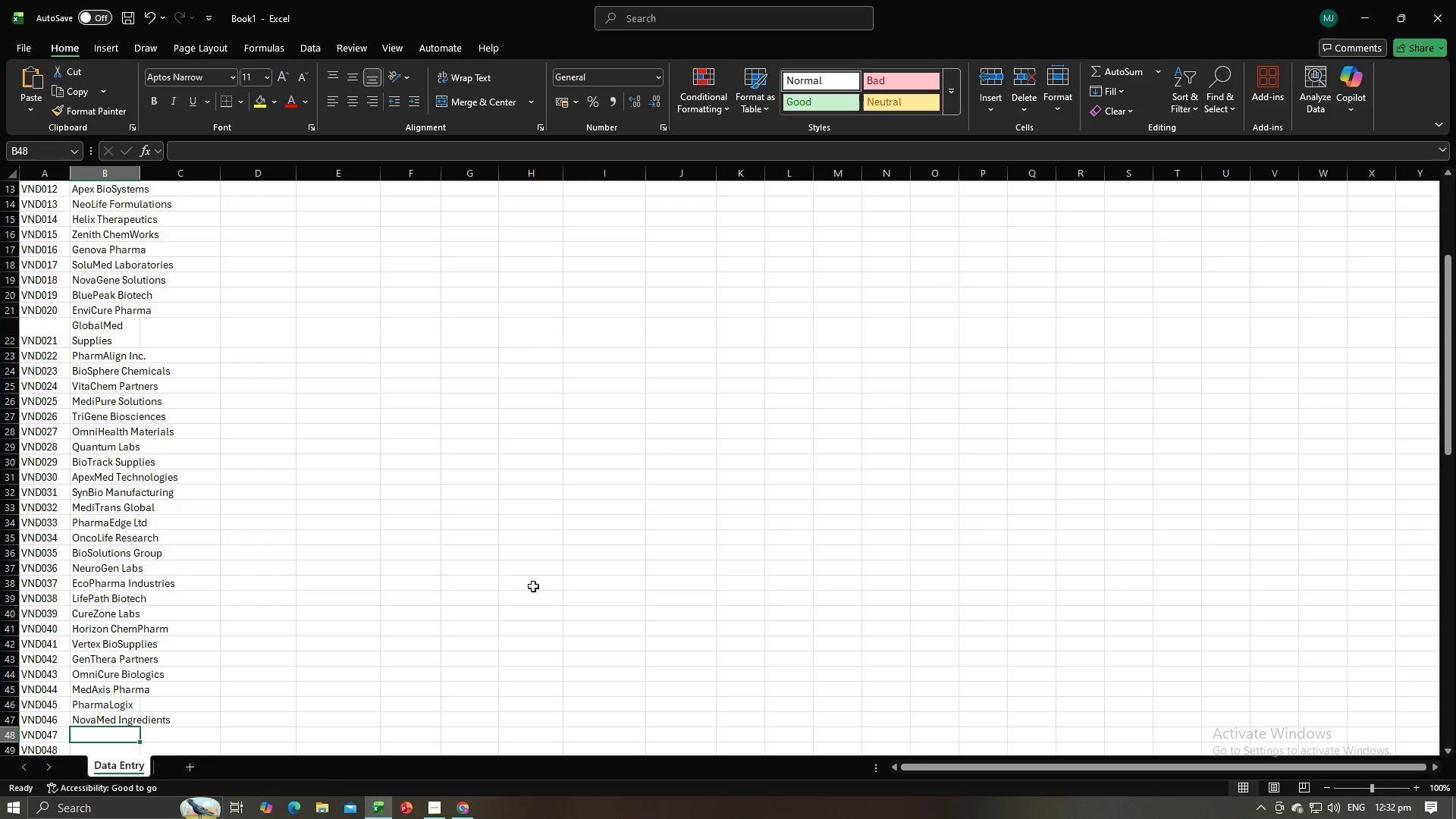 
key(Control+V)
 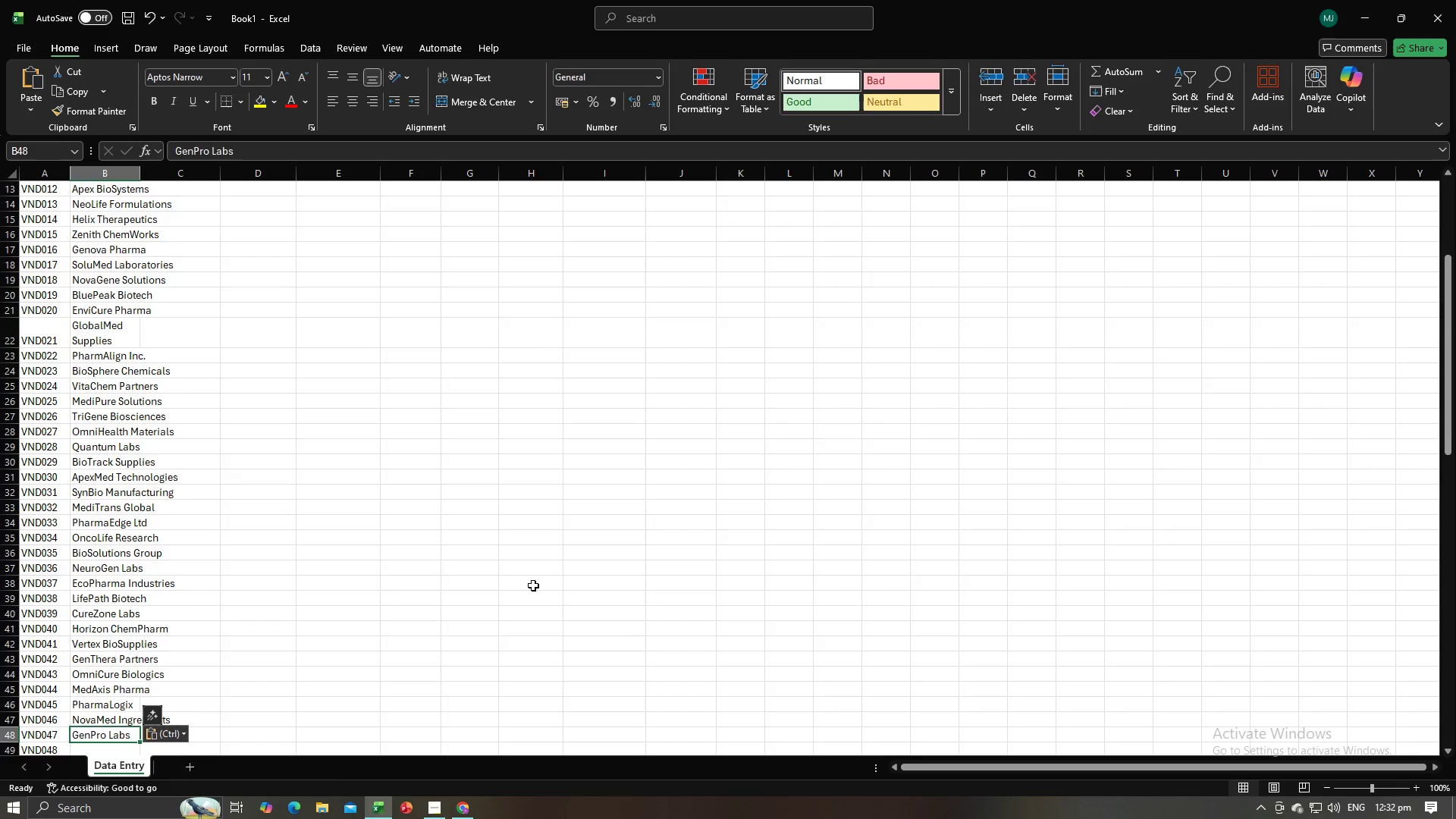 
key(NumpadEnter)
 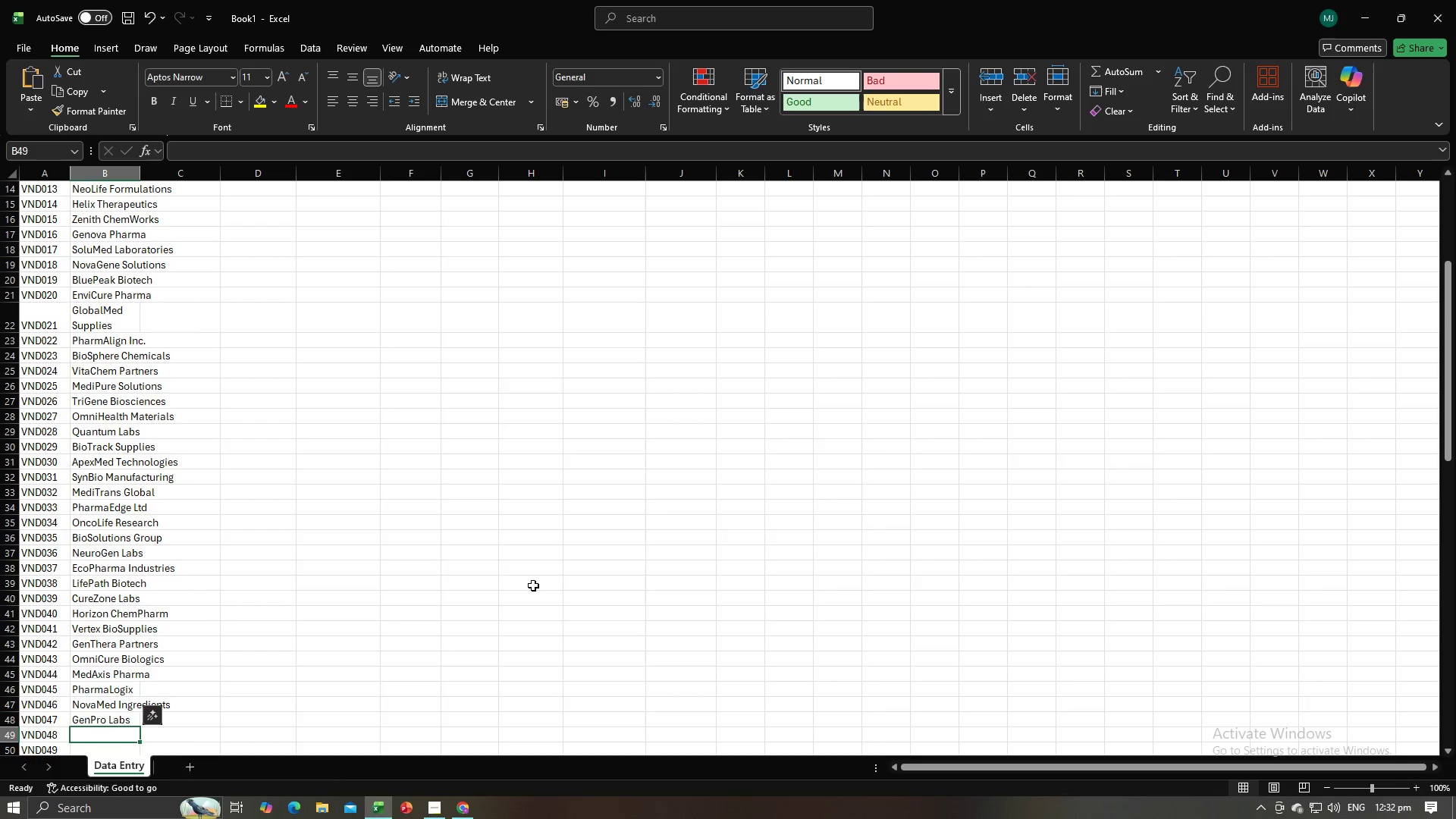 
key(Alt+AltLeft)
 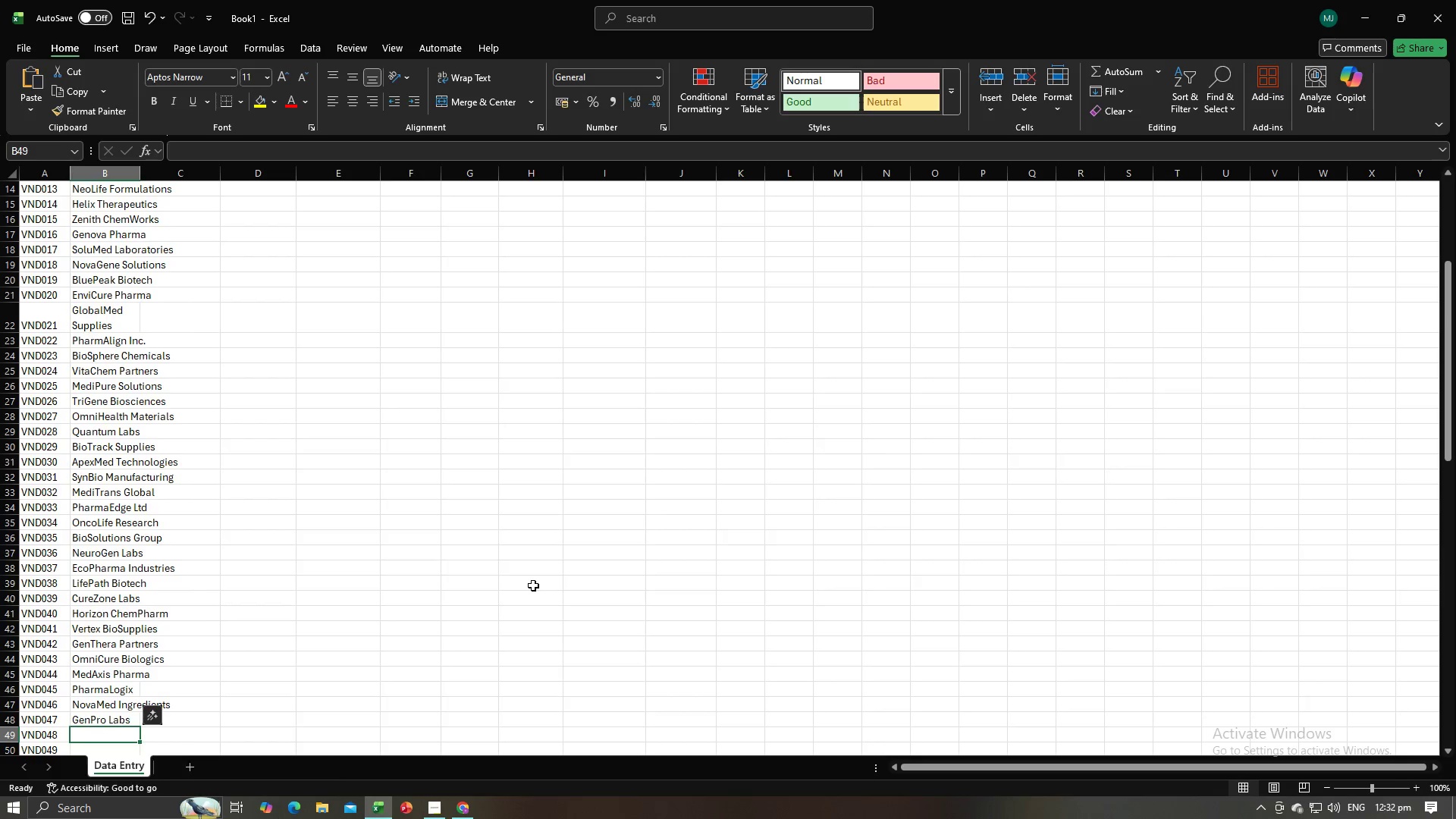 
key(Alt+Tab)
 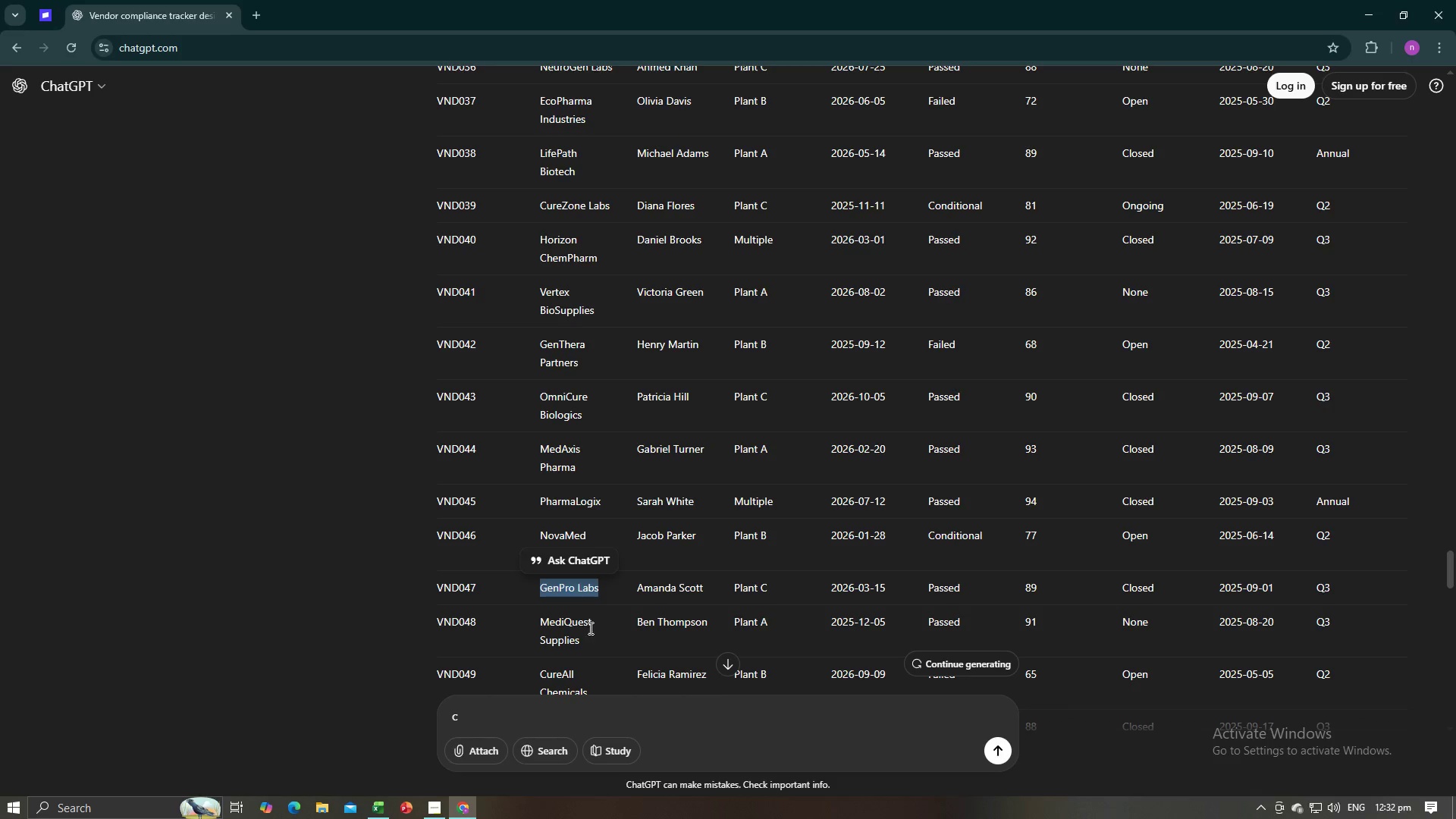 
left_click_drag(start_coordinate=[585, 636], to_coordinate=[540, 623])
 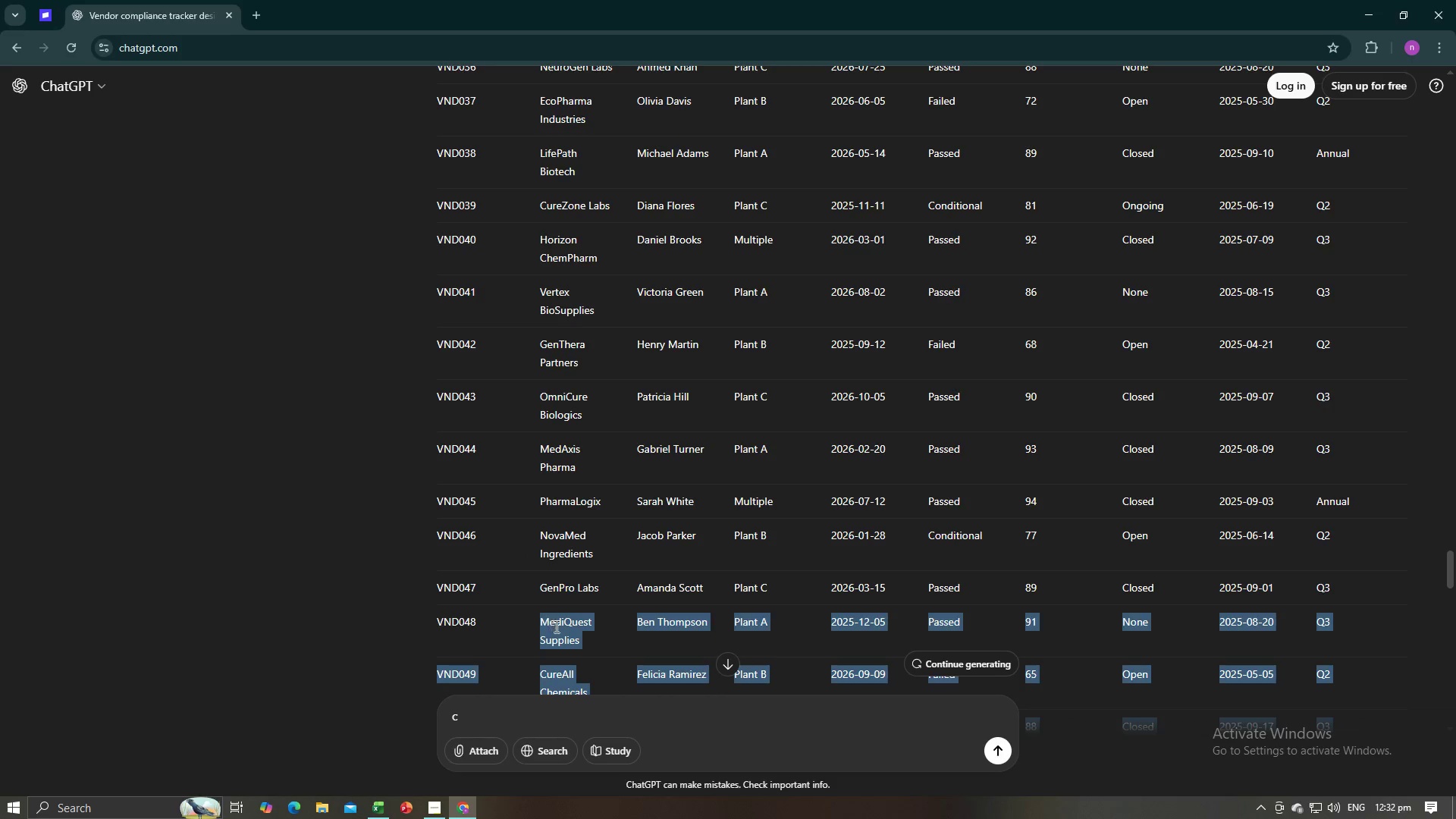 
left_click([555, 626])
 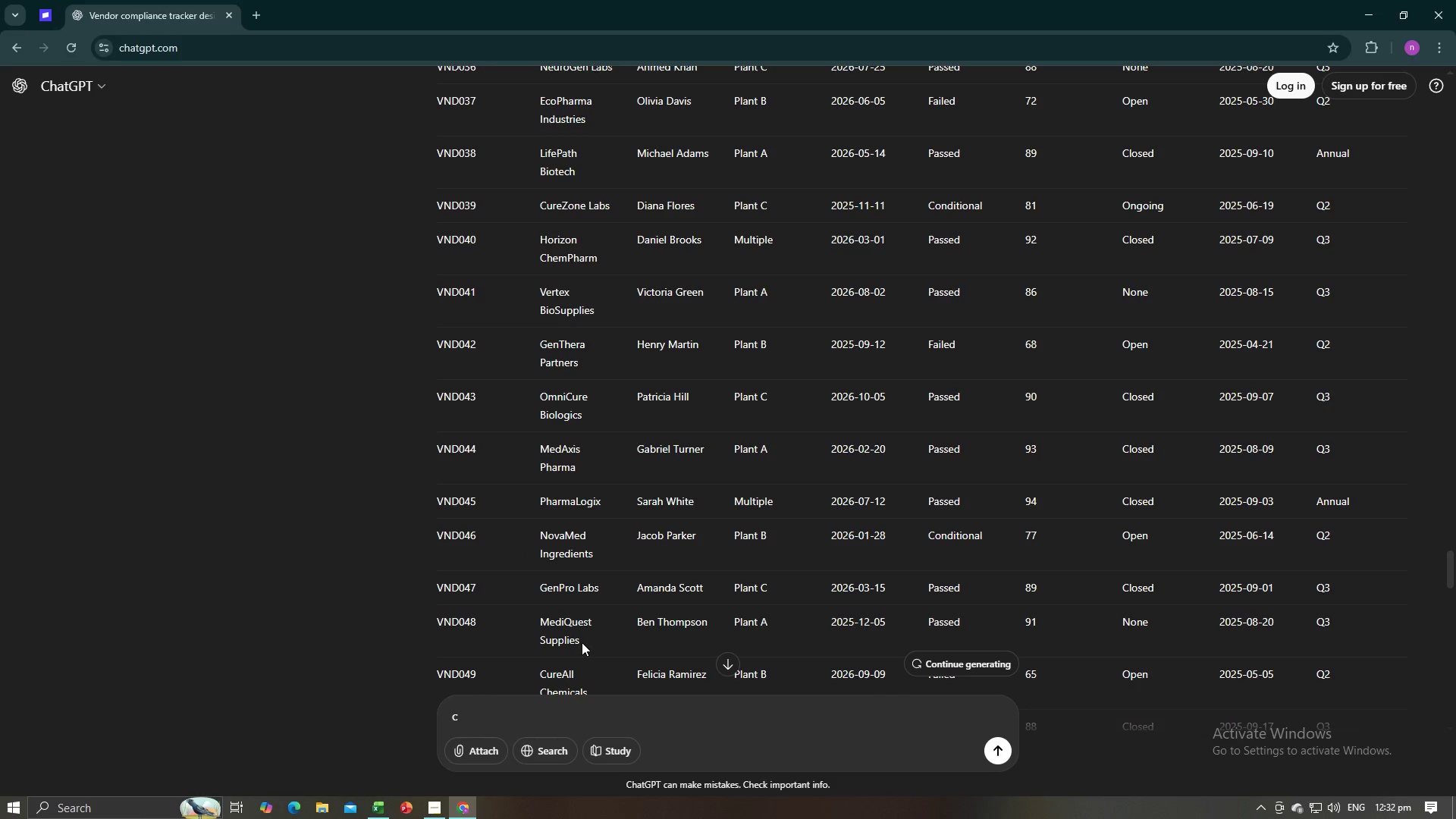 
left_click_drag(start_coordinate=[580, 641], to_coordinate=[552, 626])
 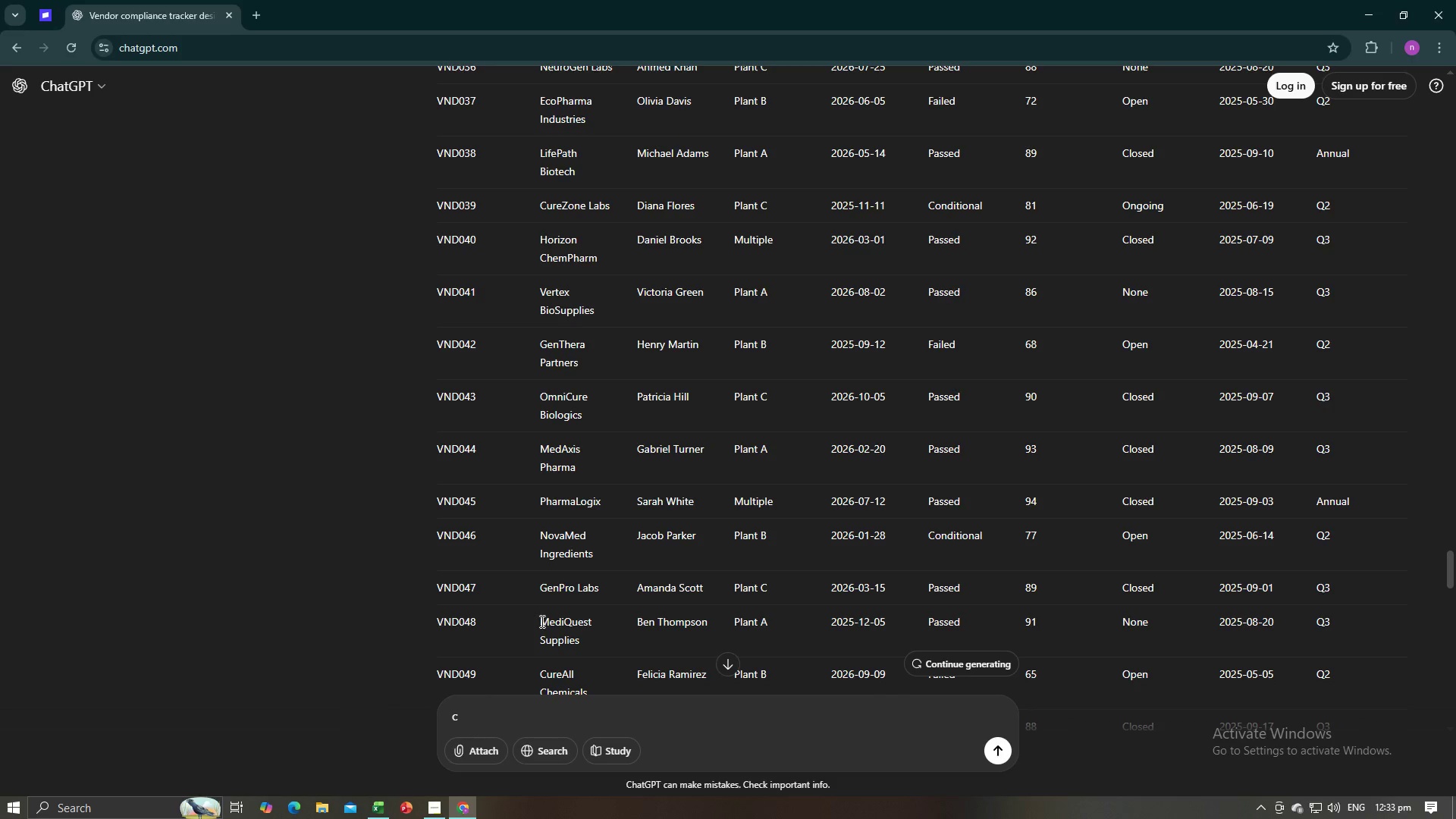 
left_click_drag(start_coordinate=[540, 620], to_coordinate=[582, 635])
 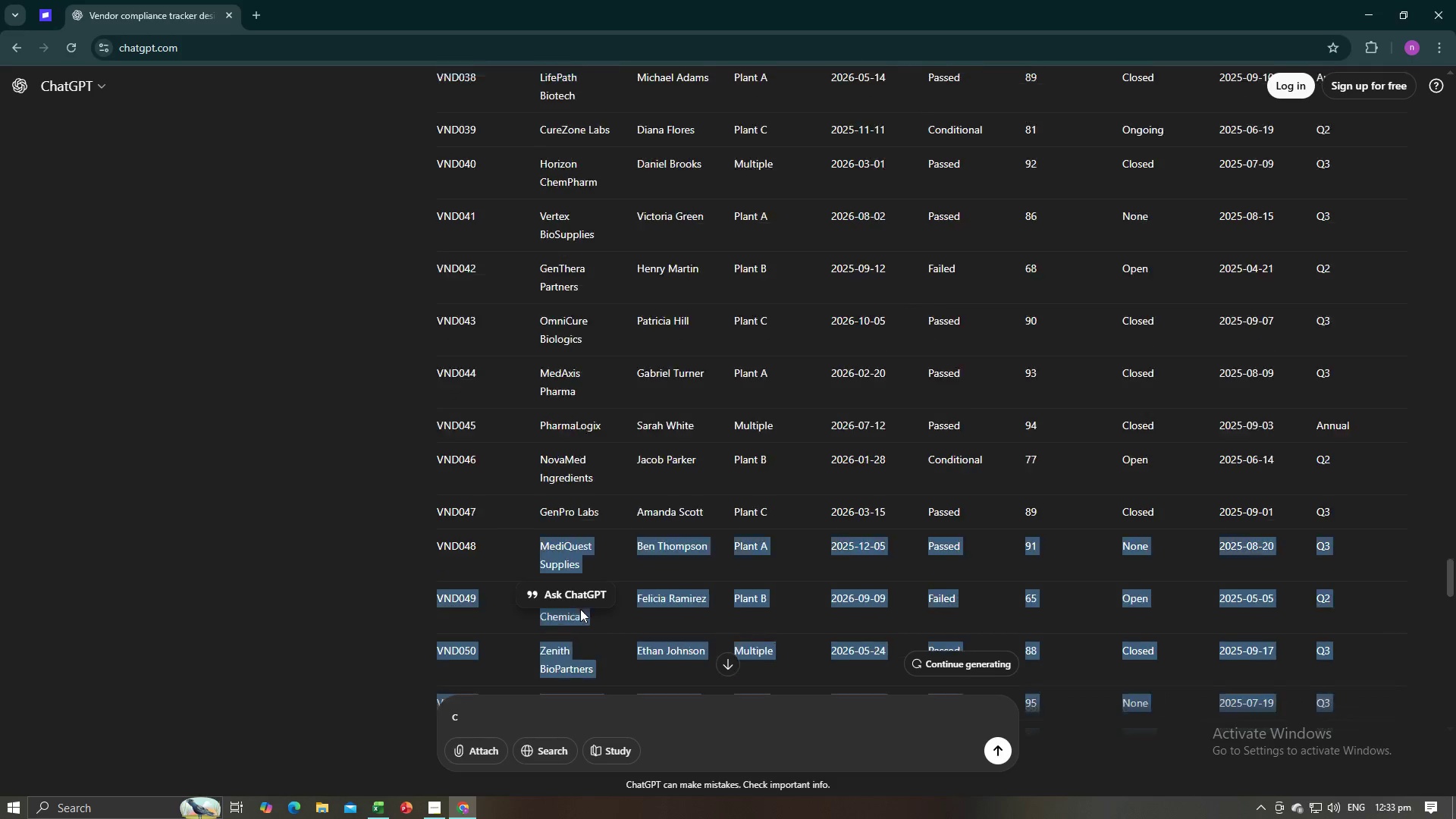 
scroll: coordinate [579, 607], scroll_direction: down, amount: 4.0
 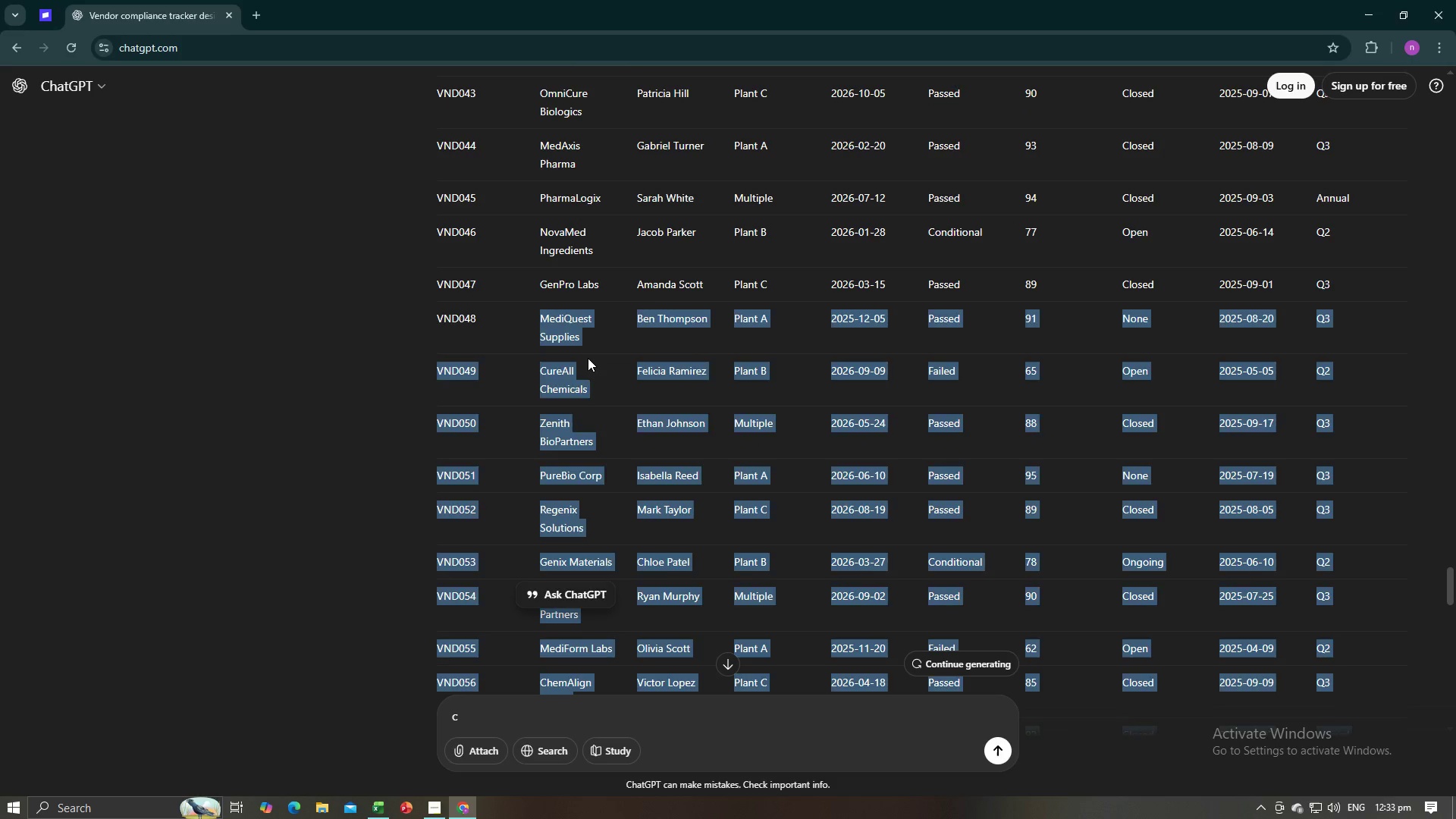 
left_click([588, 356])
 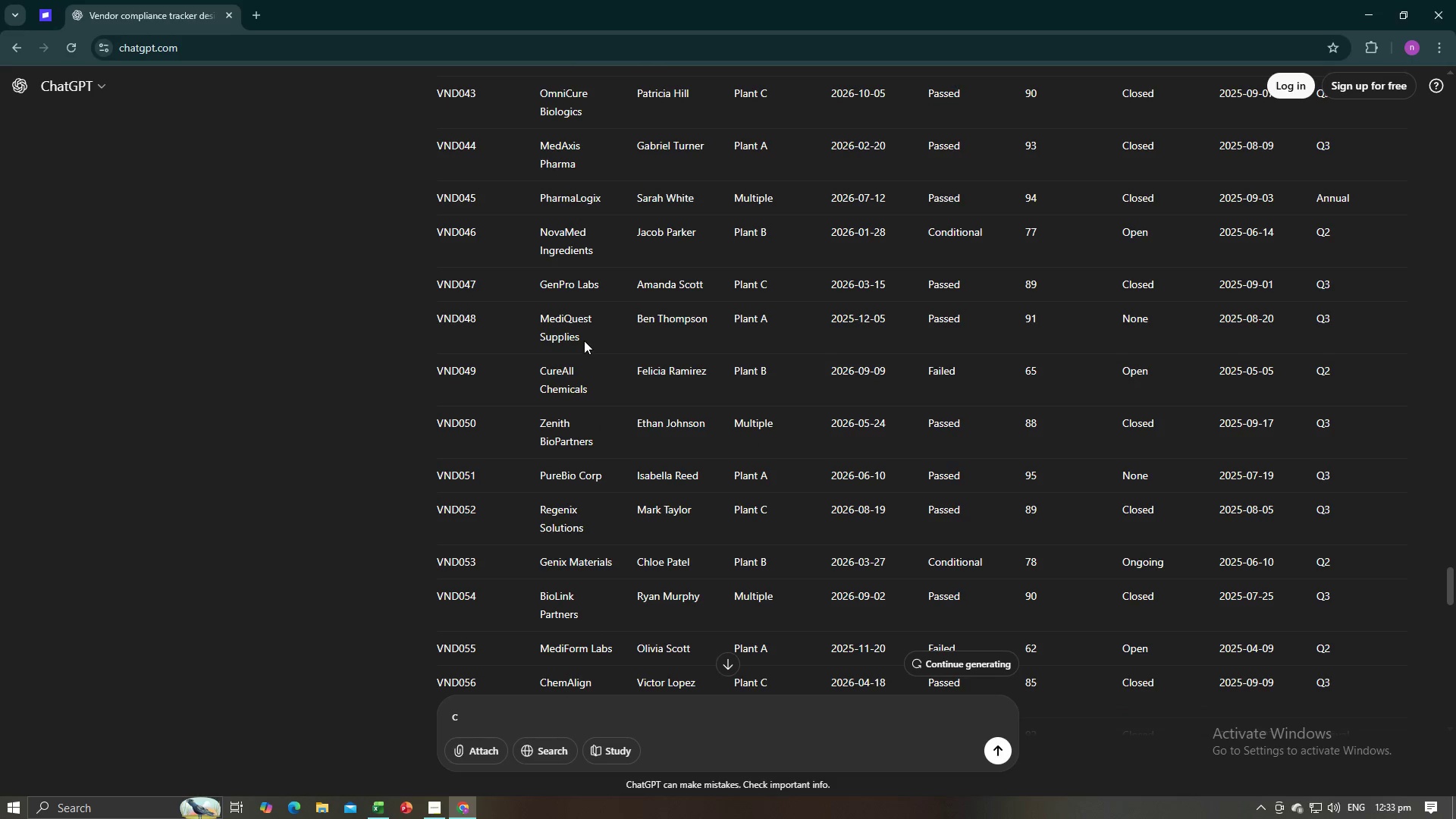 
left_click_drag(start_coordinate=[583, 339], to_coordinate=[542, 324])
 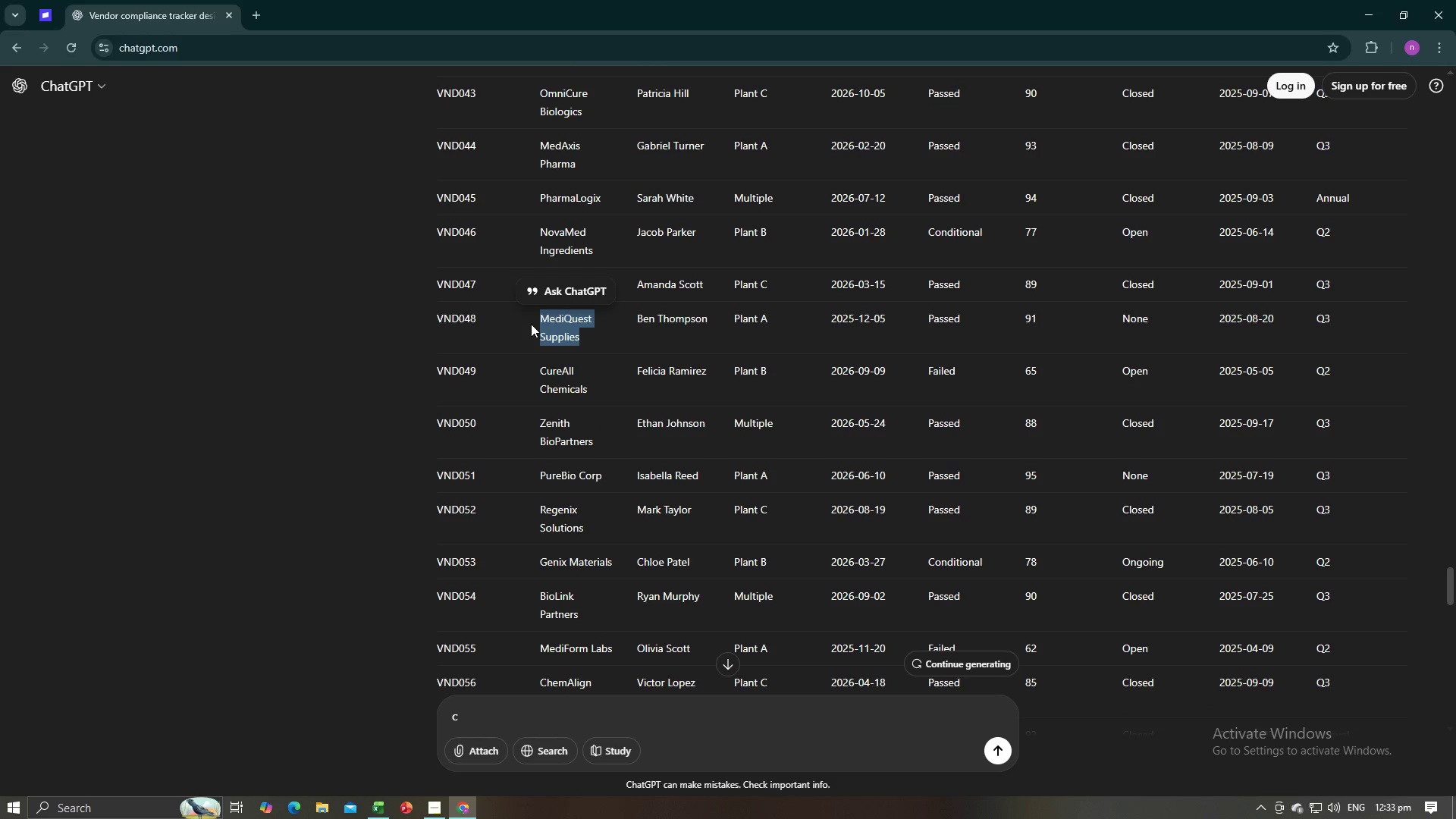 
key(Control+C)
 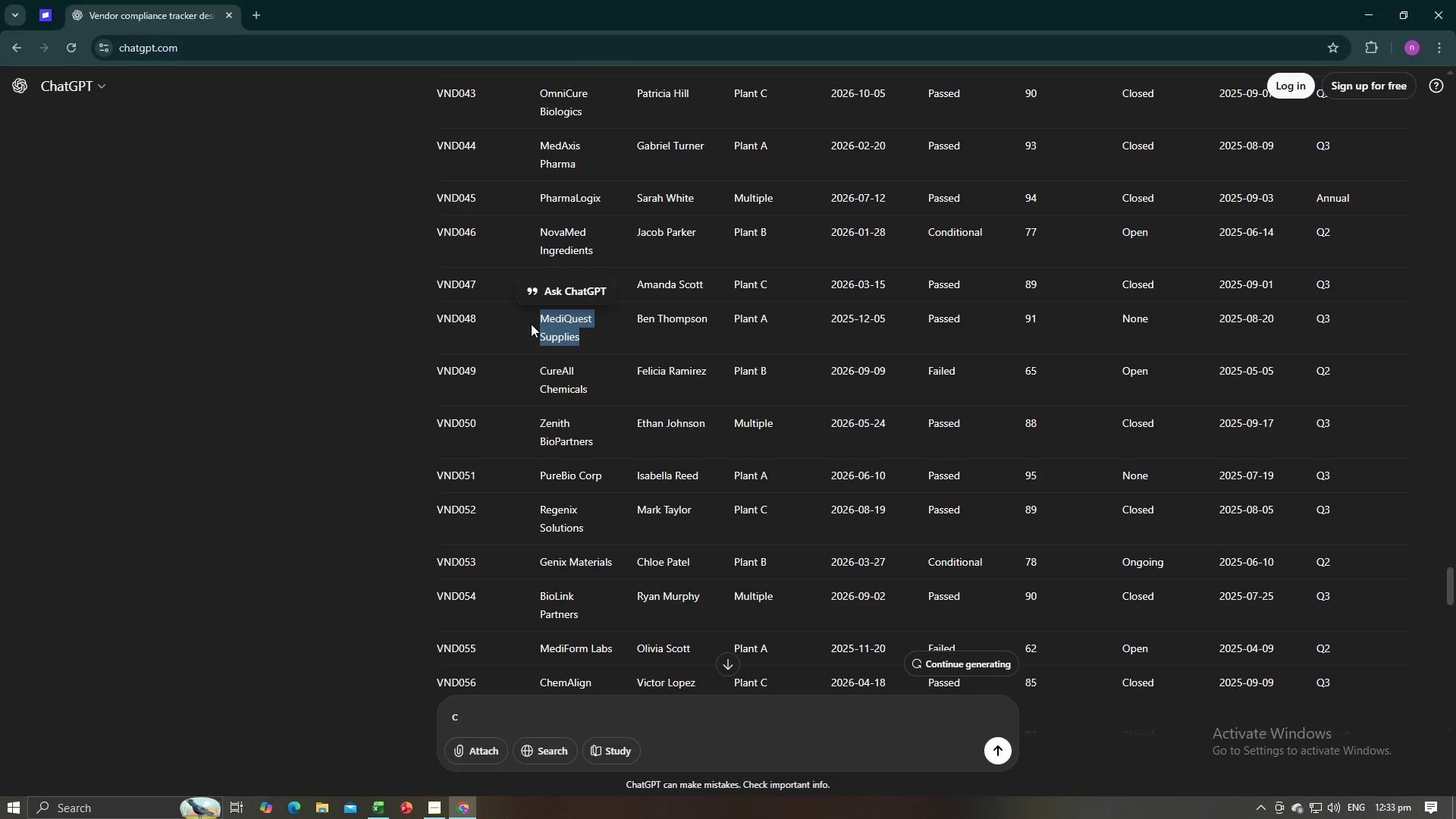 
key(Control+C)
 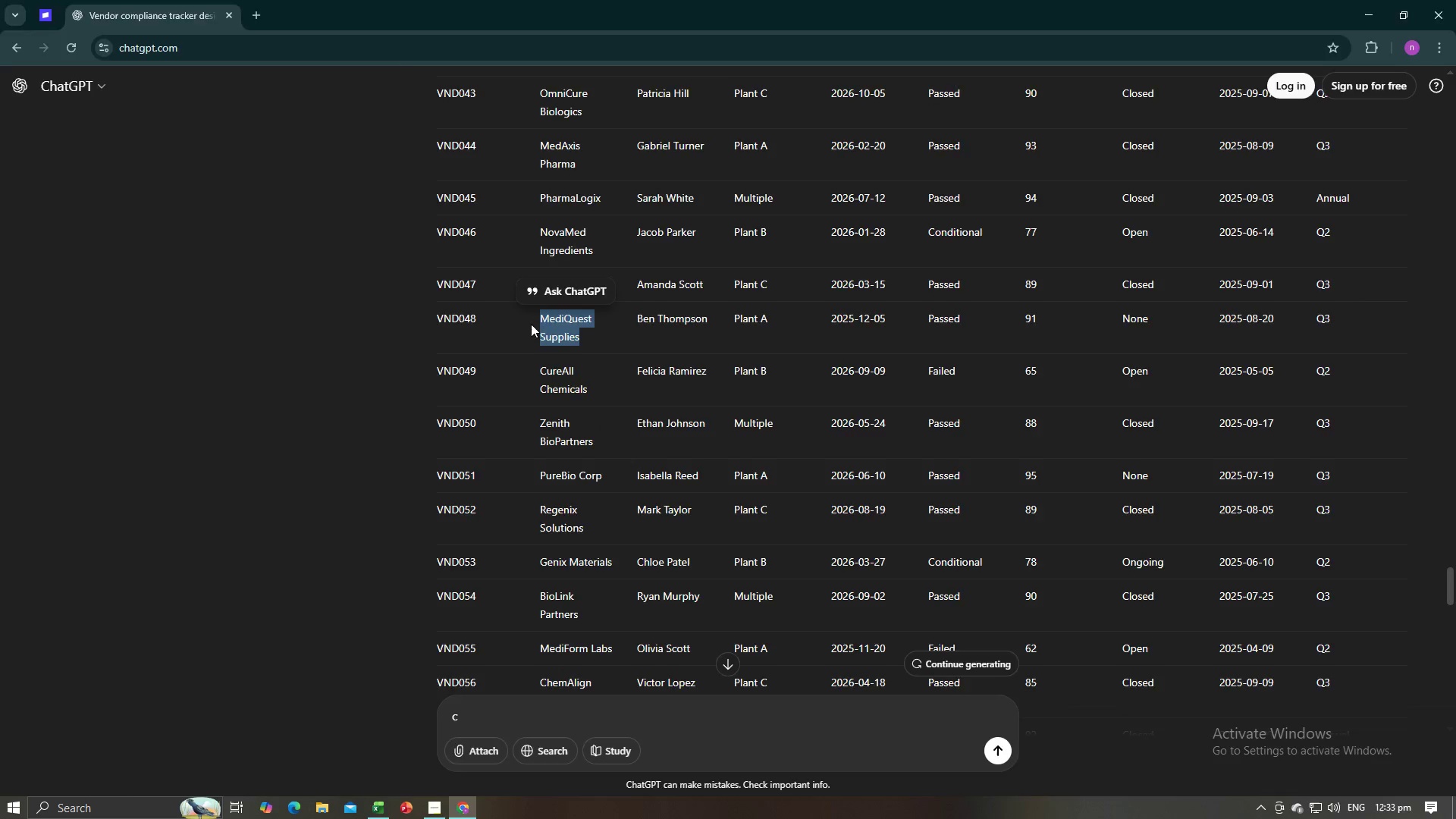 
key(Alt+AltLeft)
 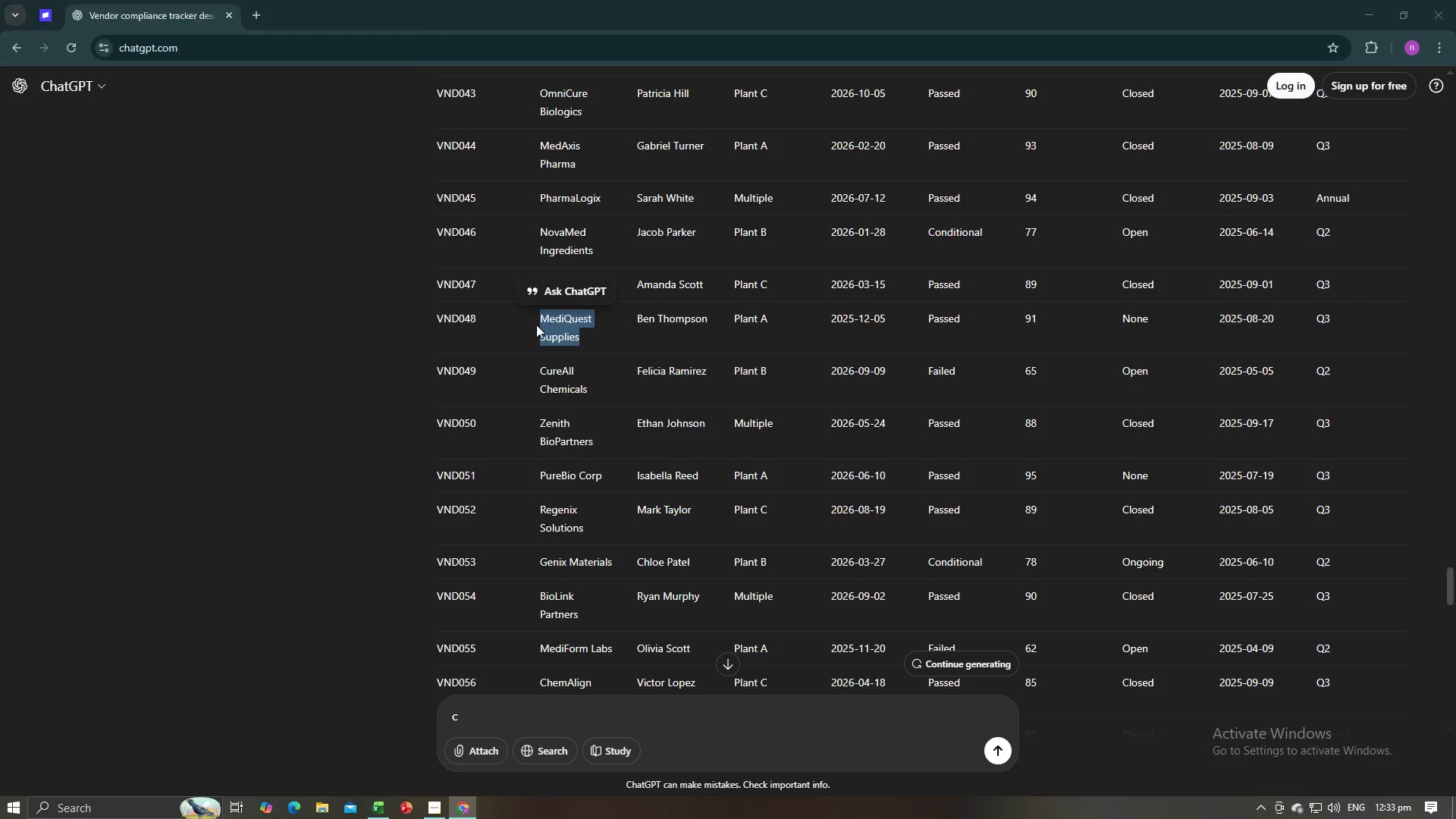 
key(Alt+Tab)
 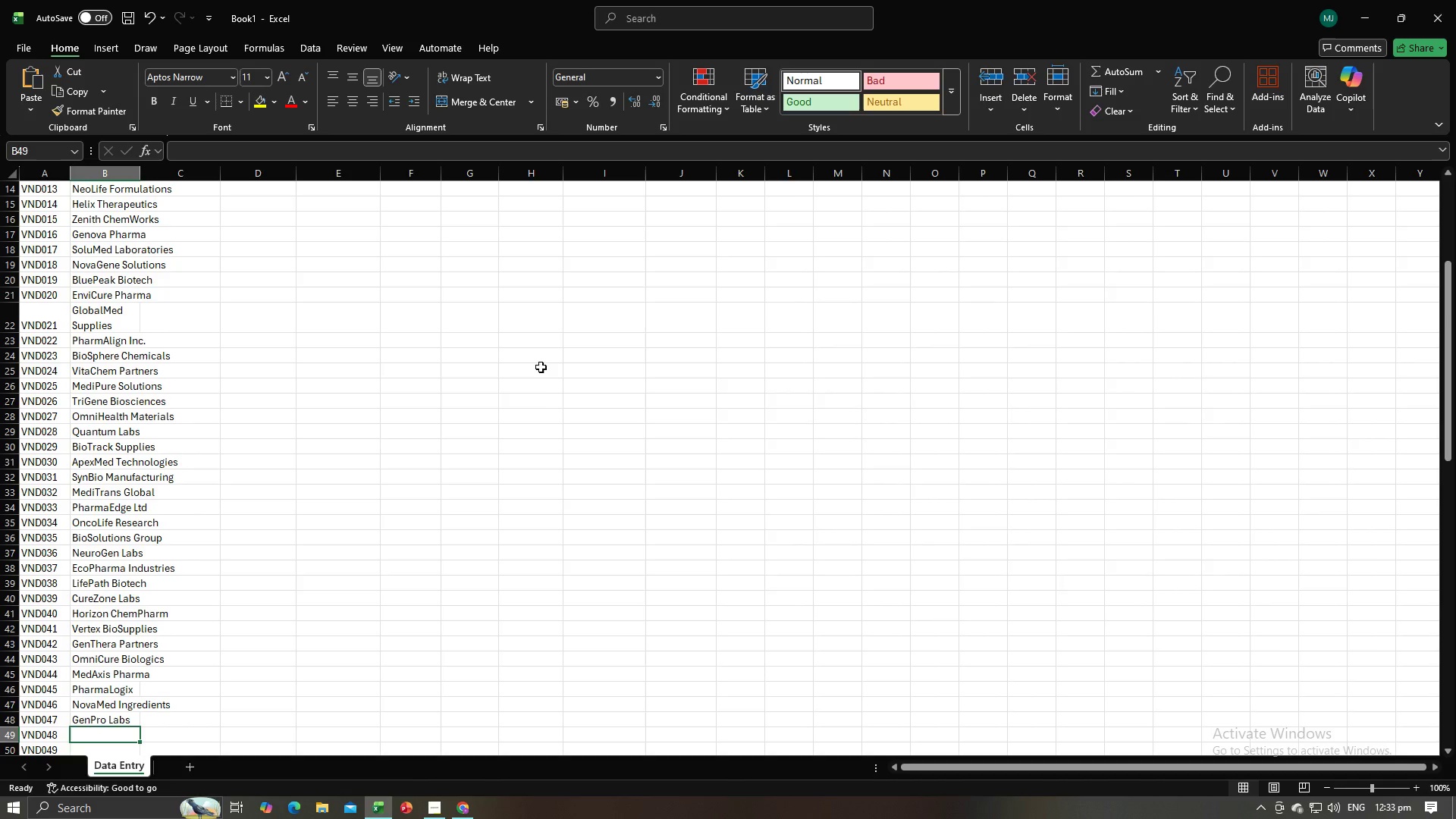 
key(Control+V)
 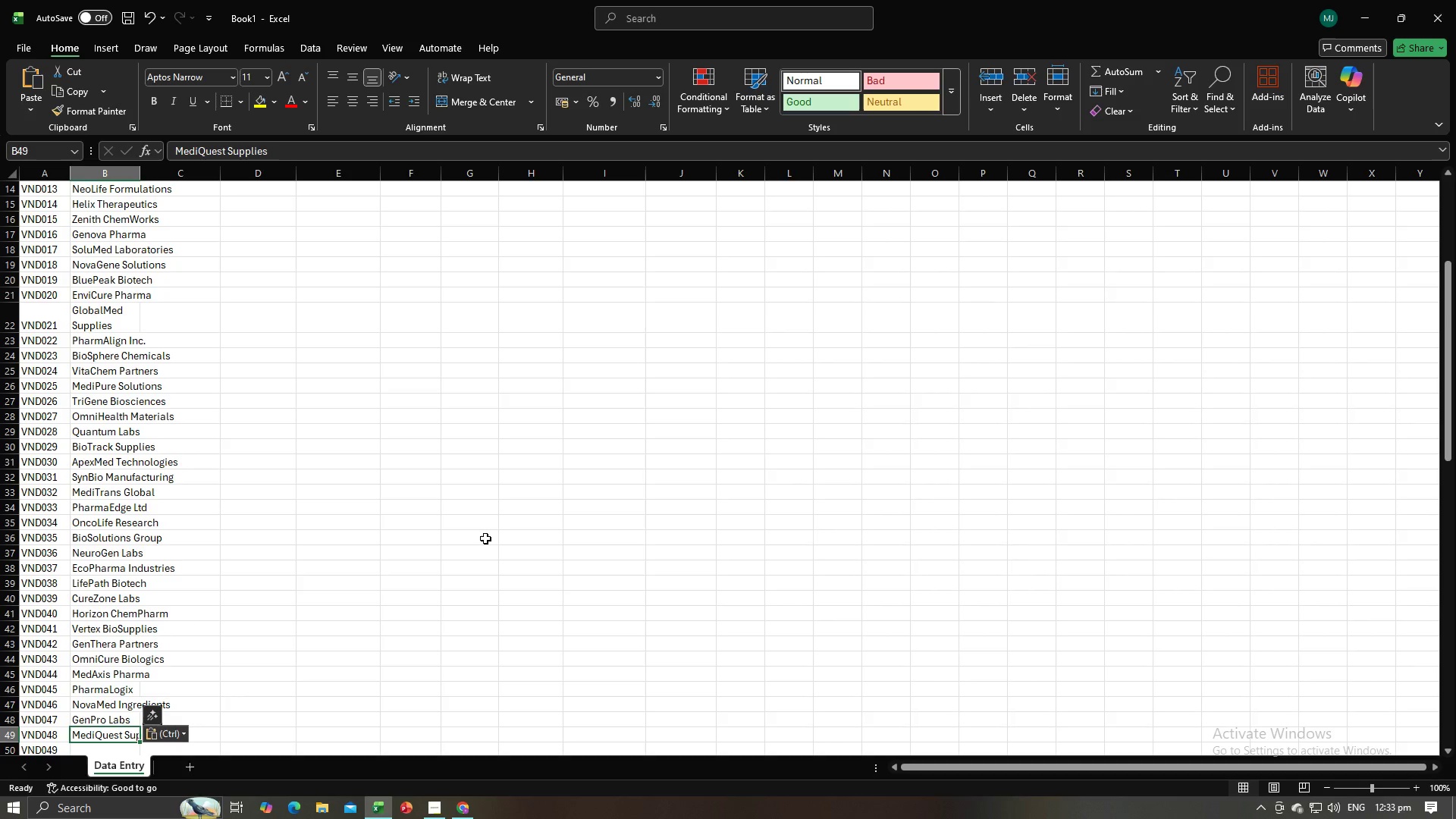 
key(NumpadEnter)
 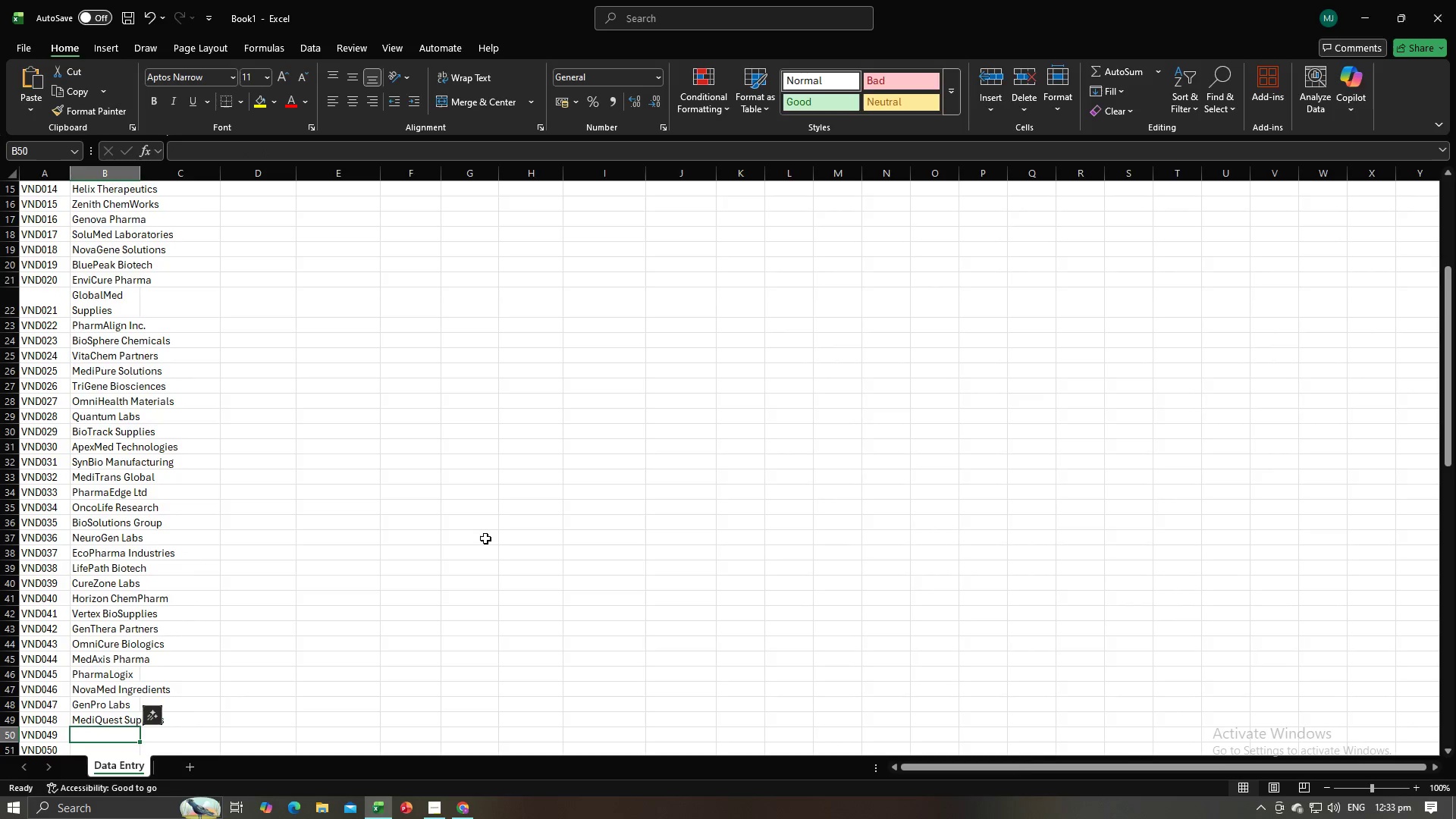 
key(Alt+AltLeft)
 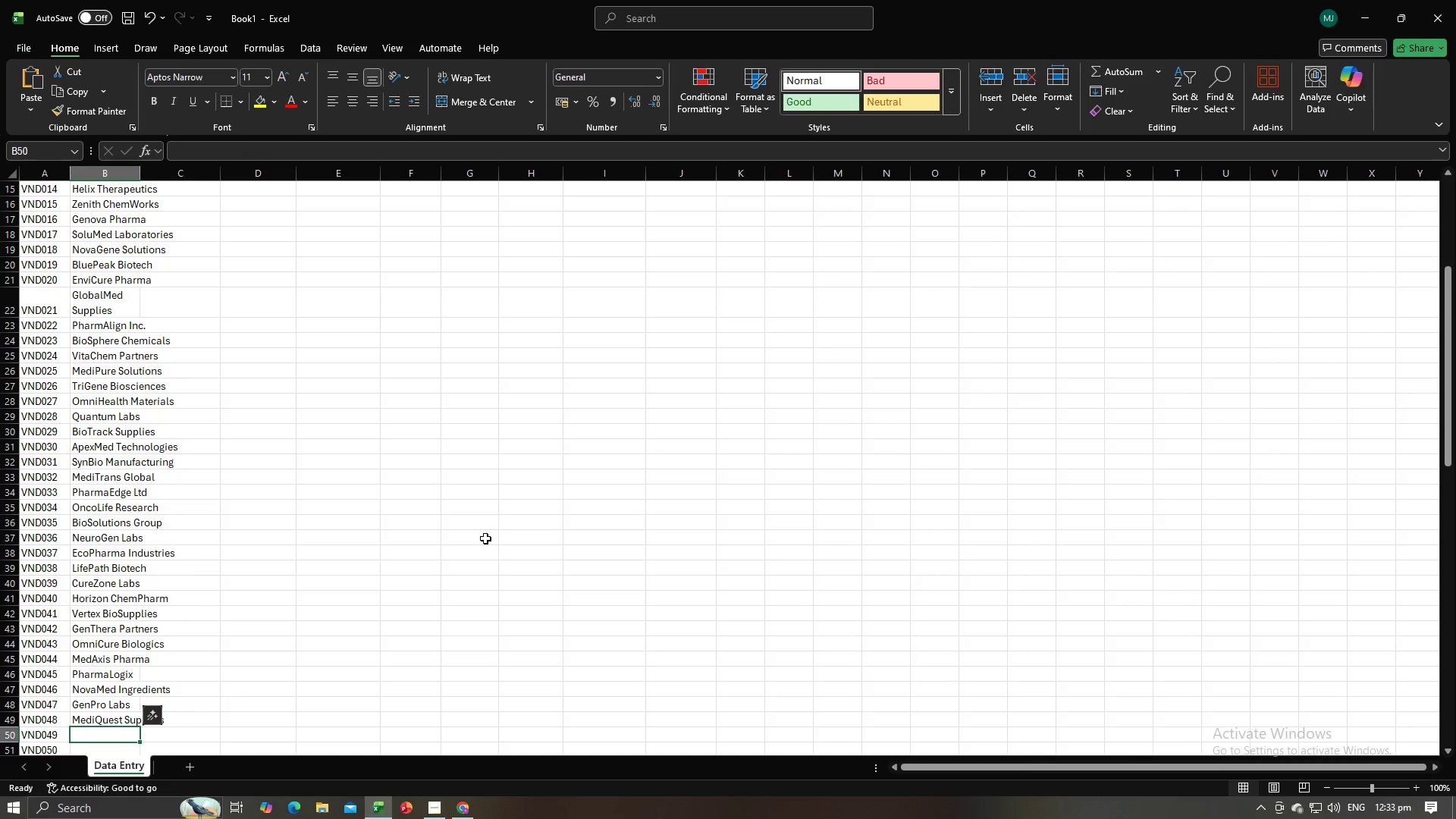 
key(Alt+Tab)
 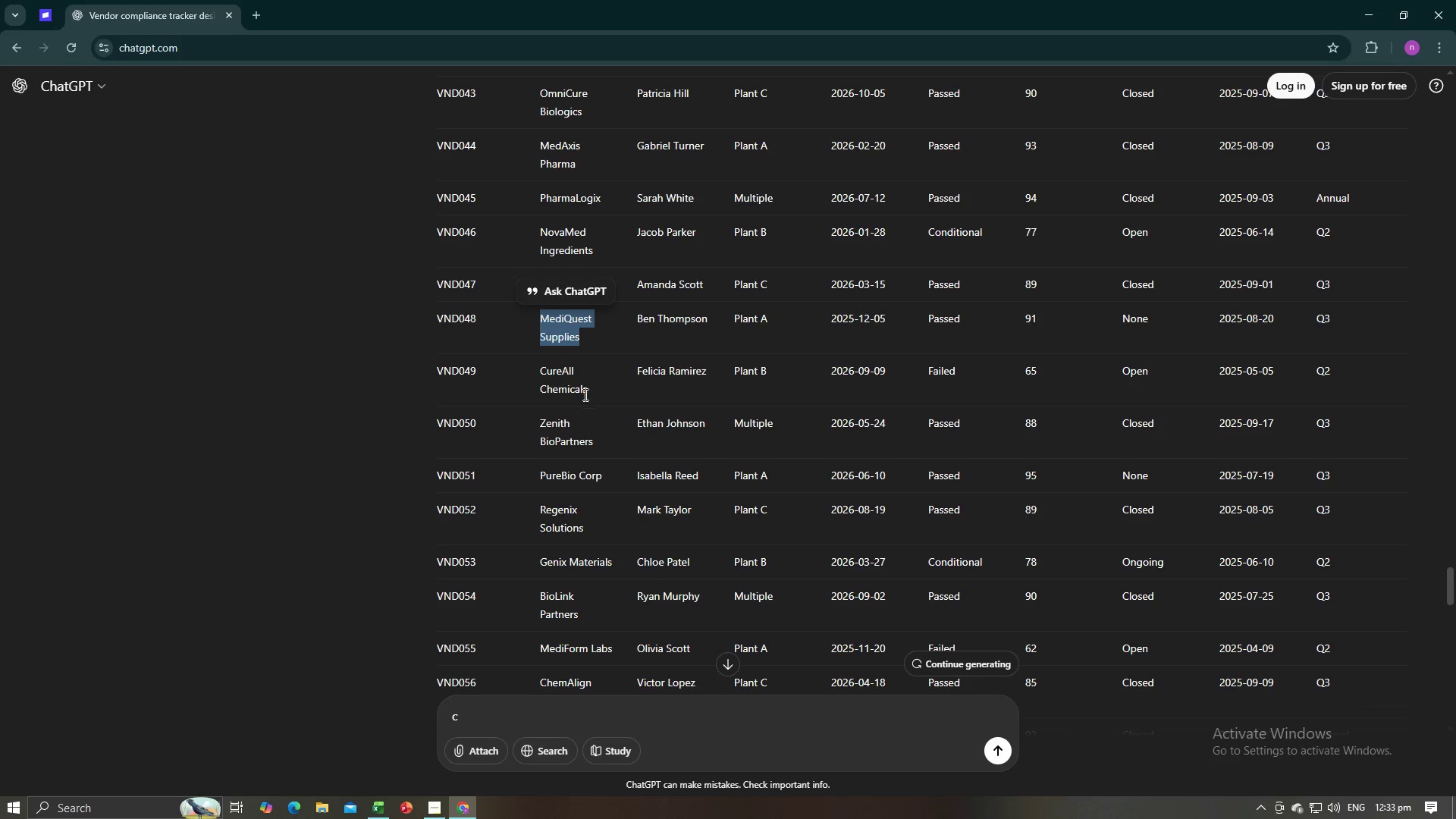 
left_click_drag(start_coordinate=[595, 392], to_coordinate=[541, 372])
 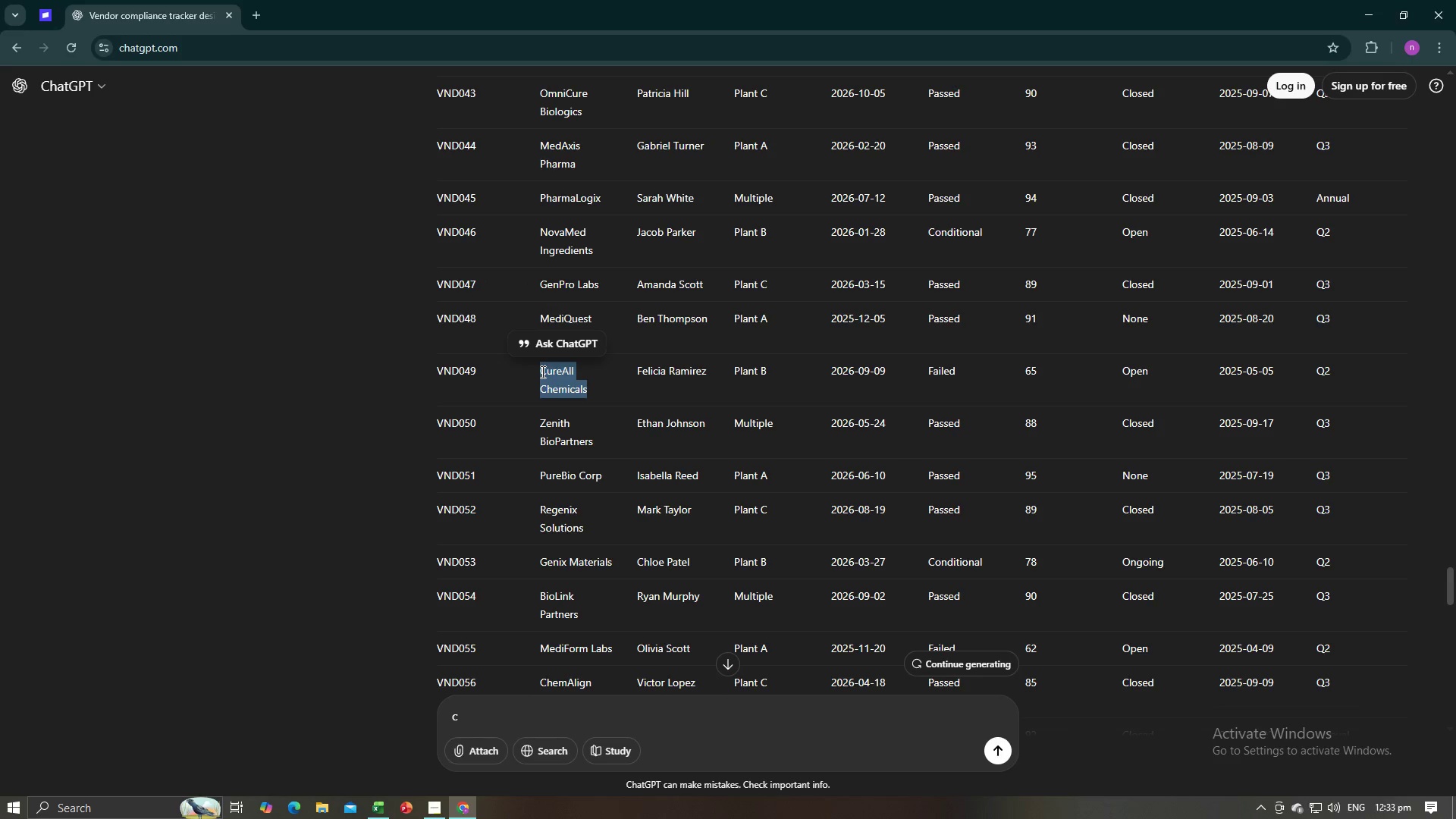 
key(Control+C)
 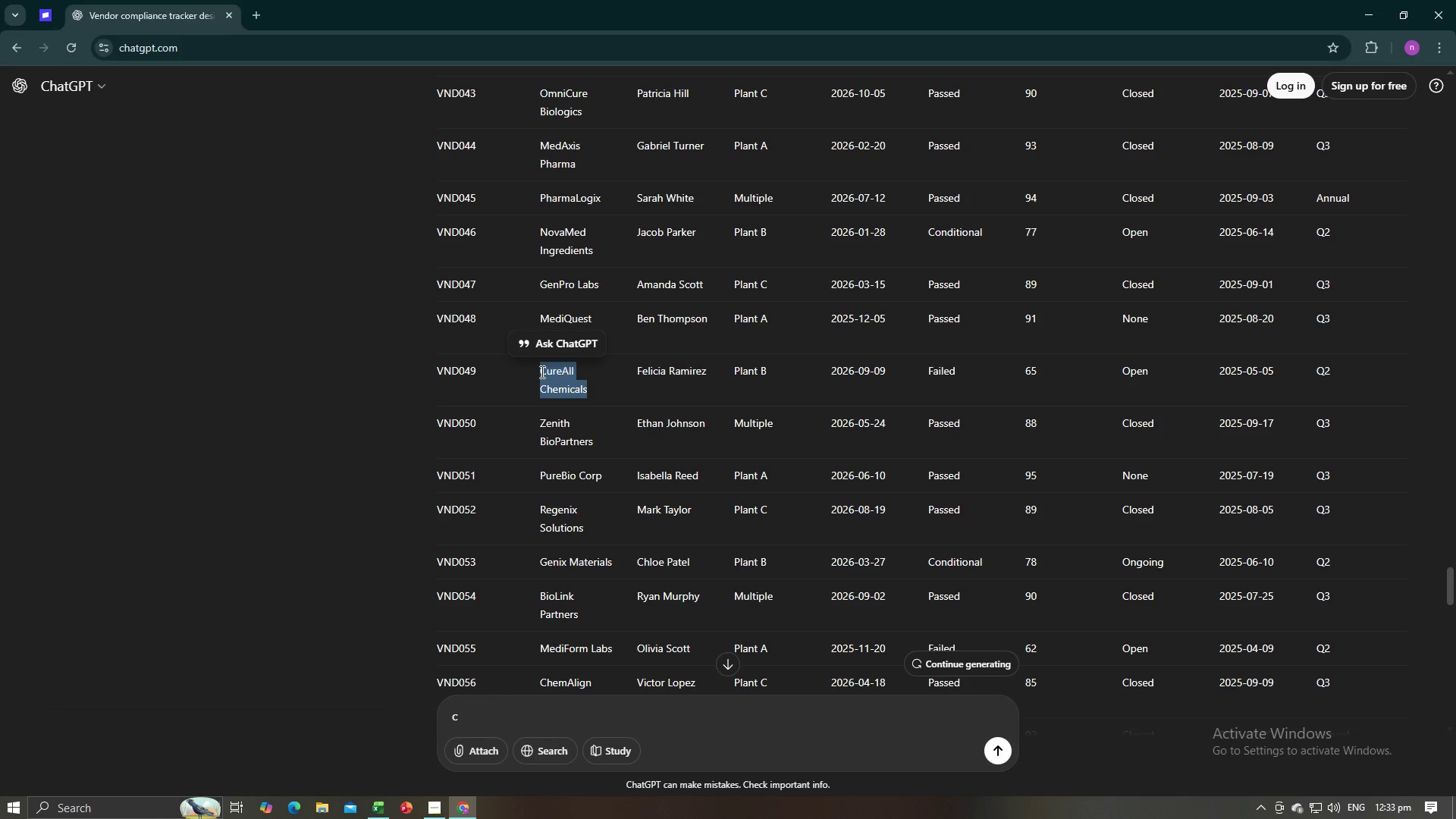 
key(Control+C)
 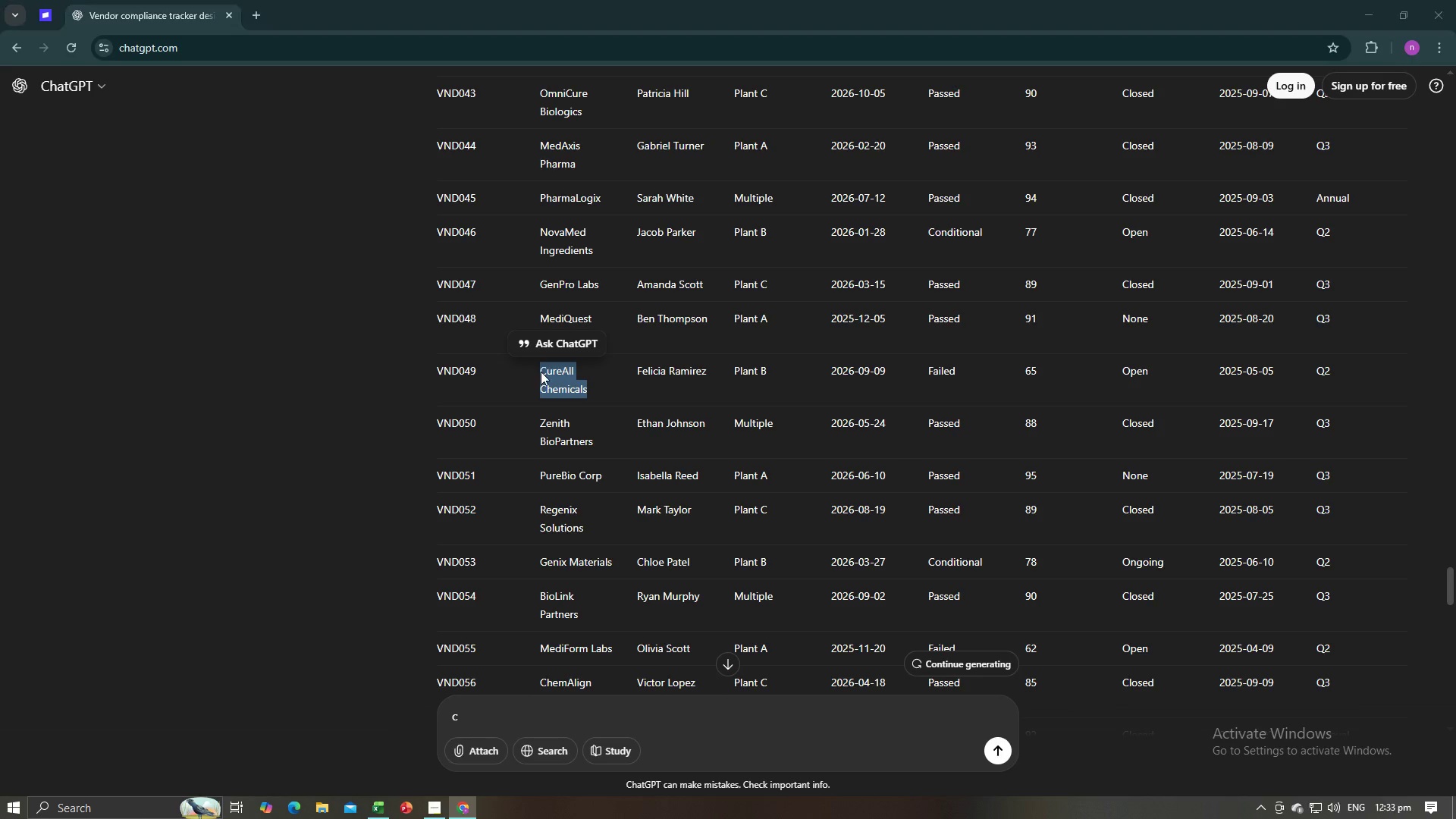 
key(Alt+AltLeft)
 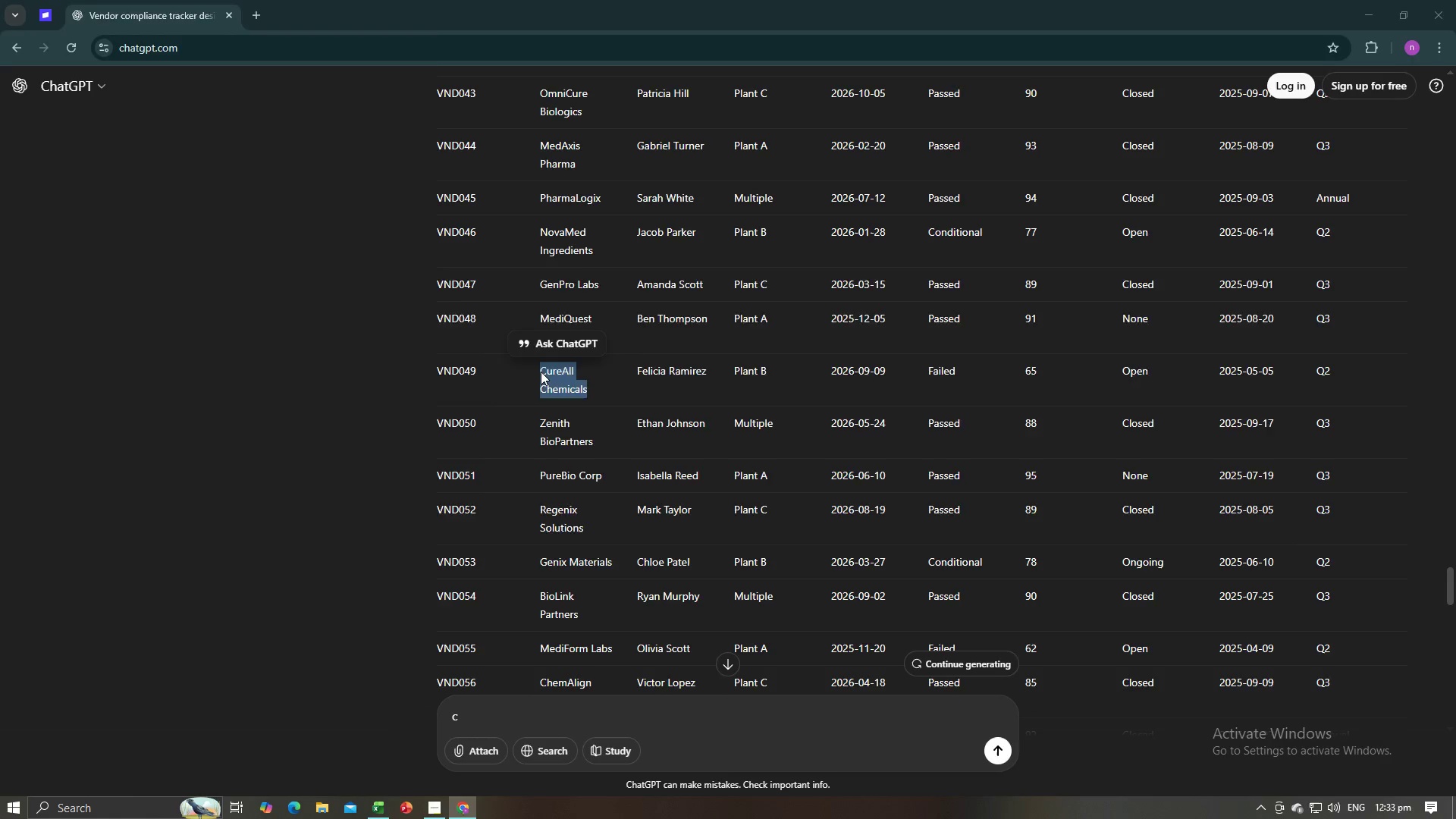 
key(Alt+Tab)
 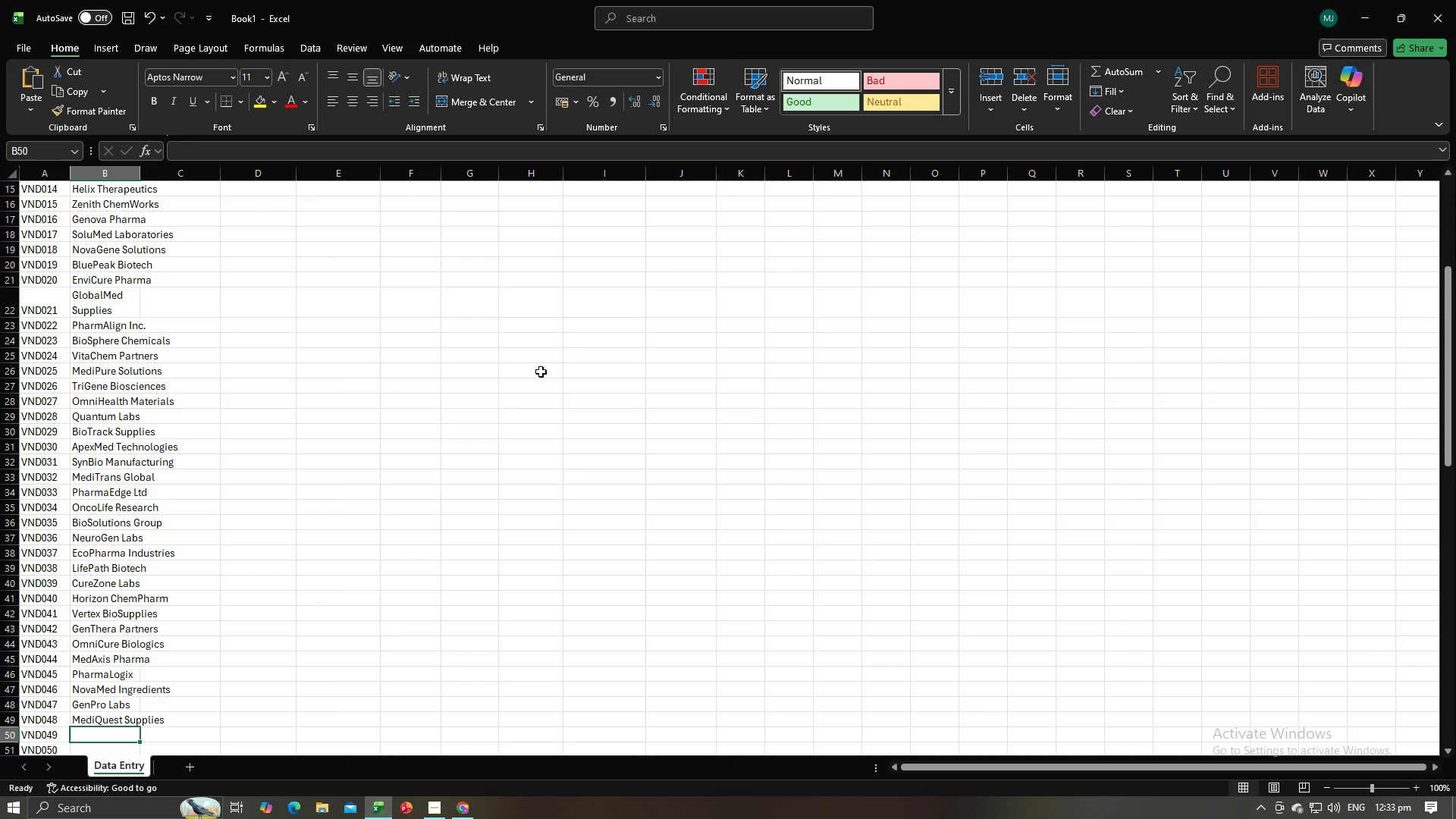 
key(Control+V)
 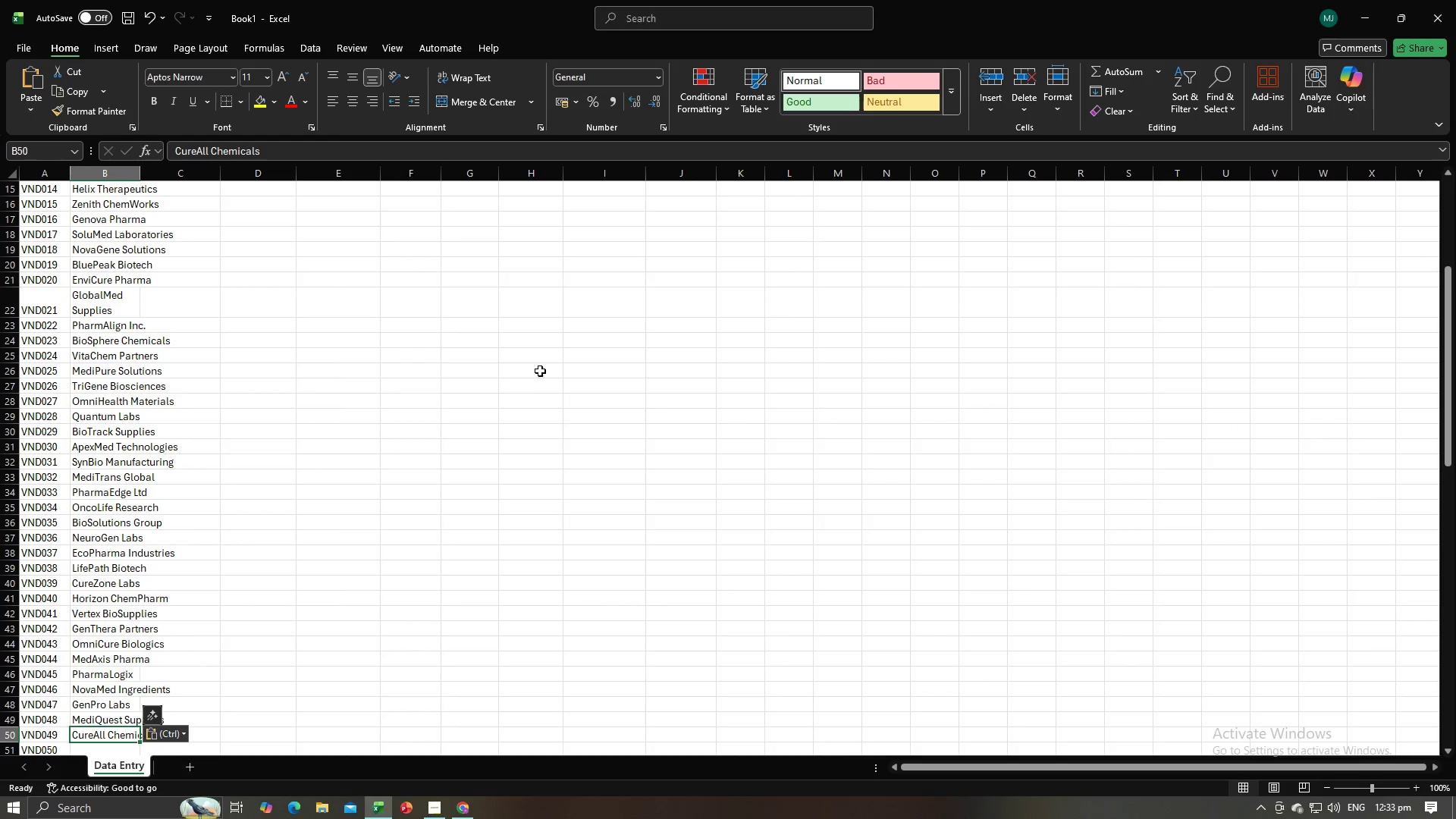 
key(NumpadEnter)
 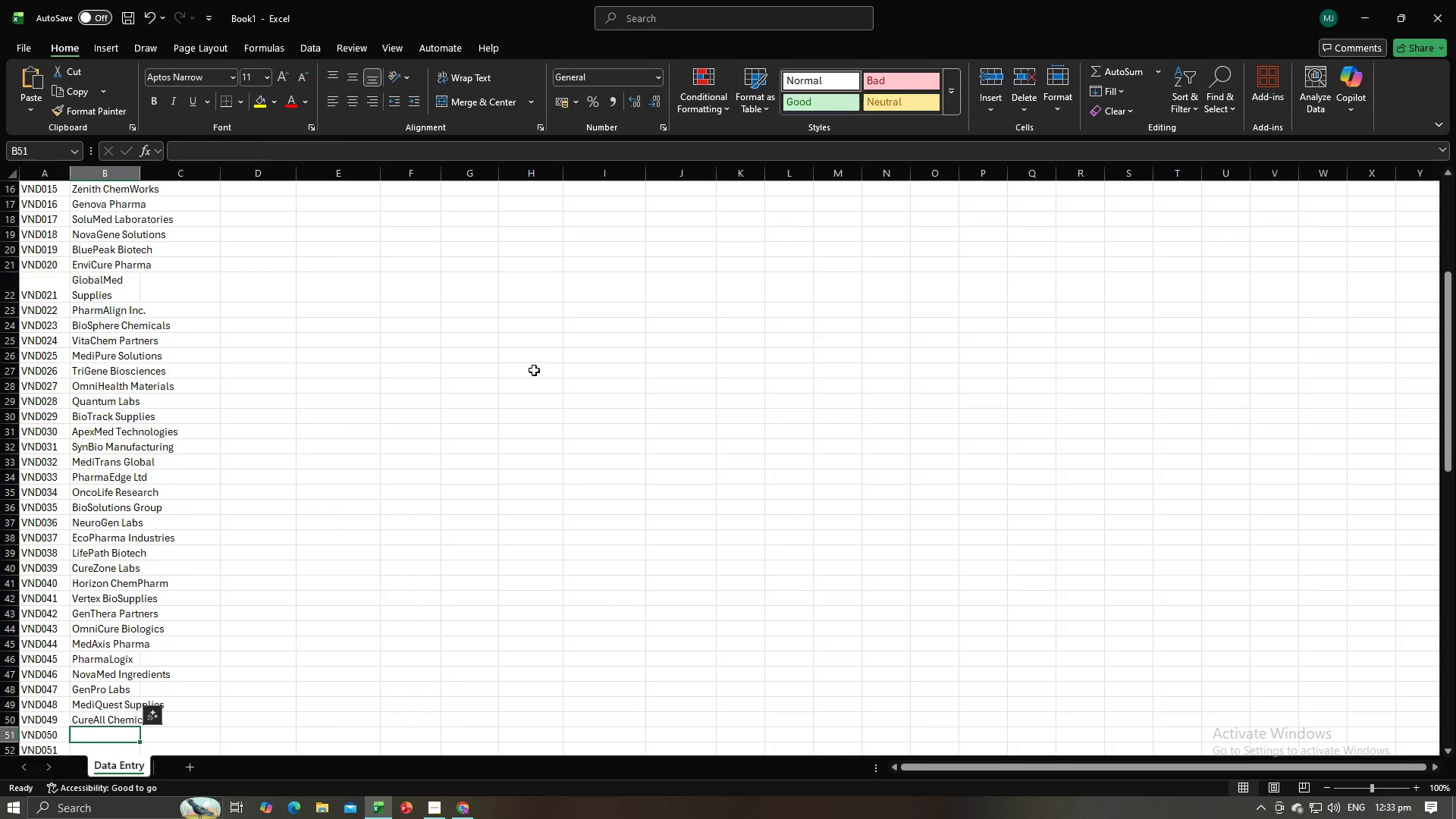 
key(Alt+AltLeft)
 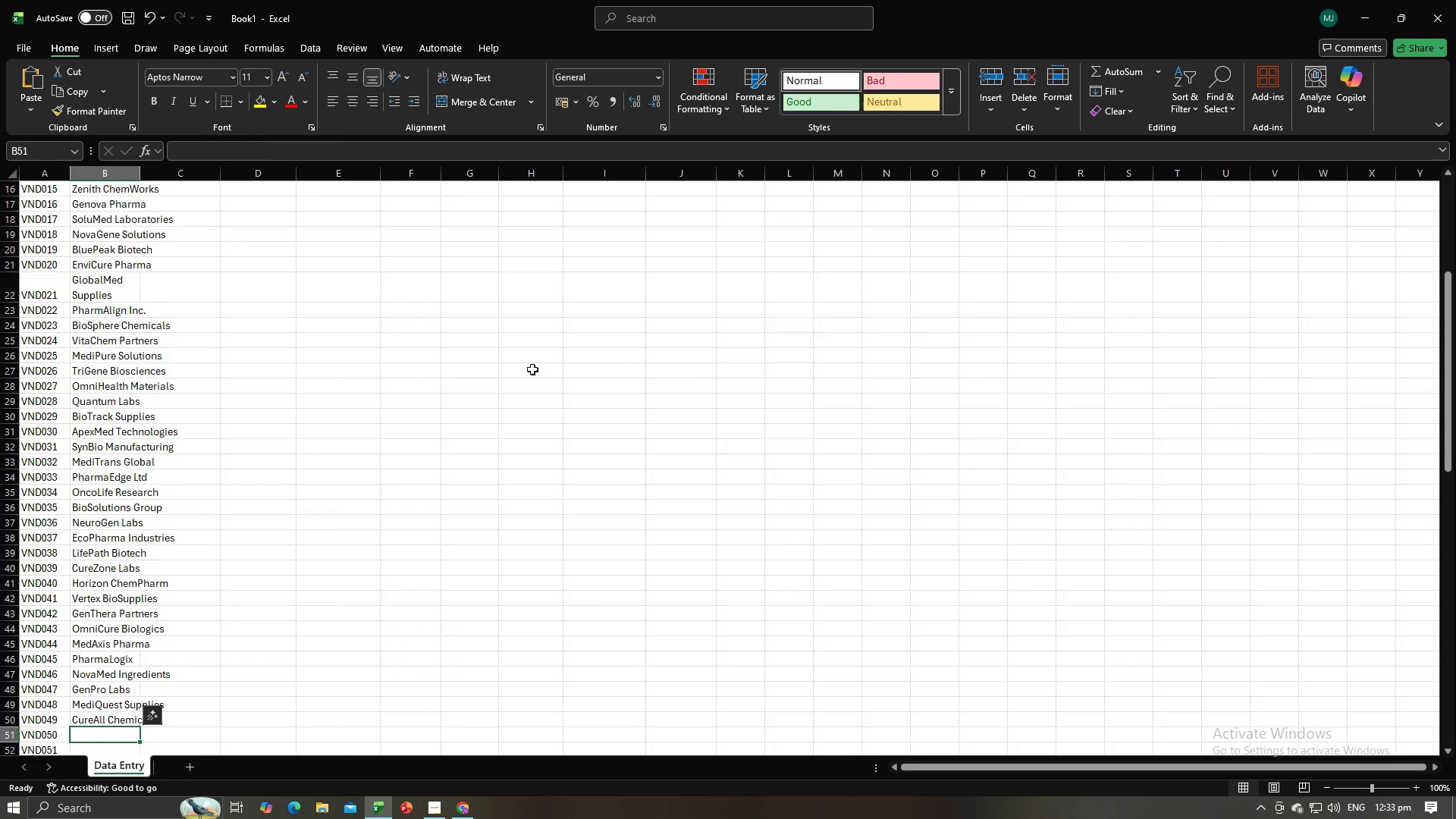 
key(Alt+Tab)
 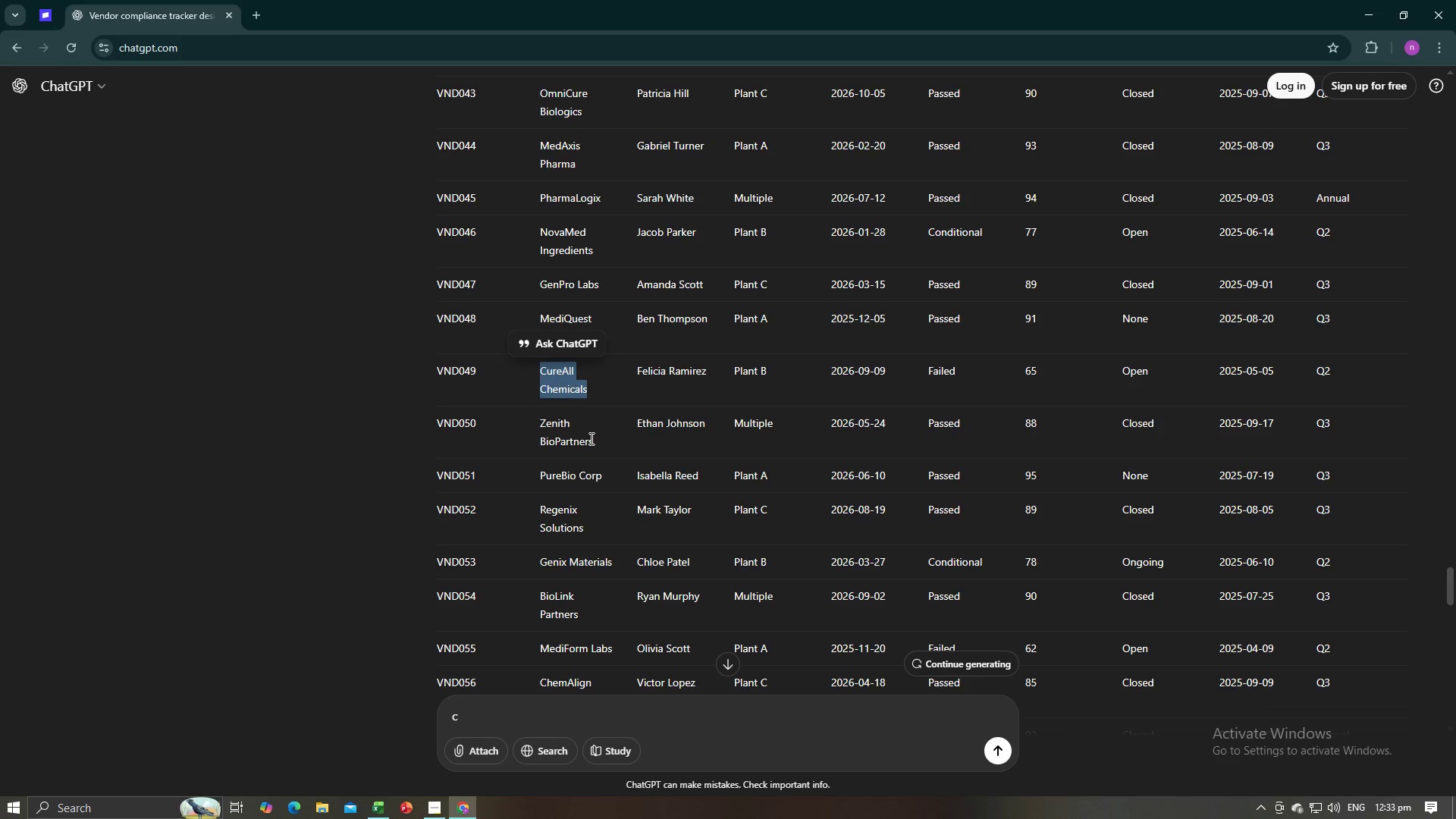 
left_click_drag(start_coordinate=[597, 441], to_coordinate=[539, 425])
 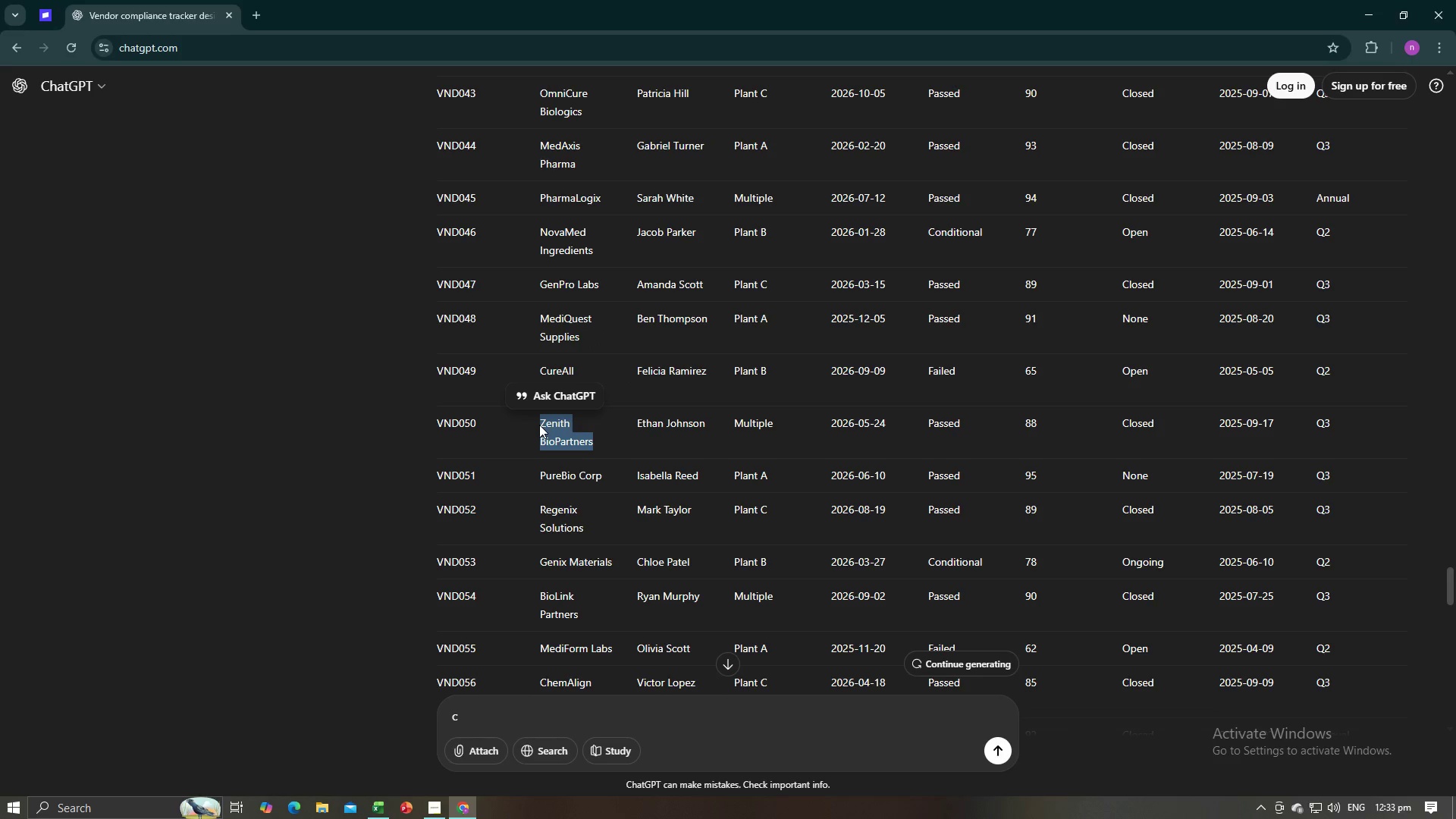 
key(Control+C)
 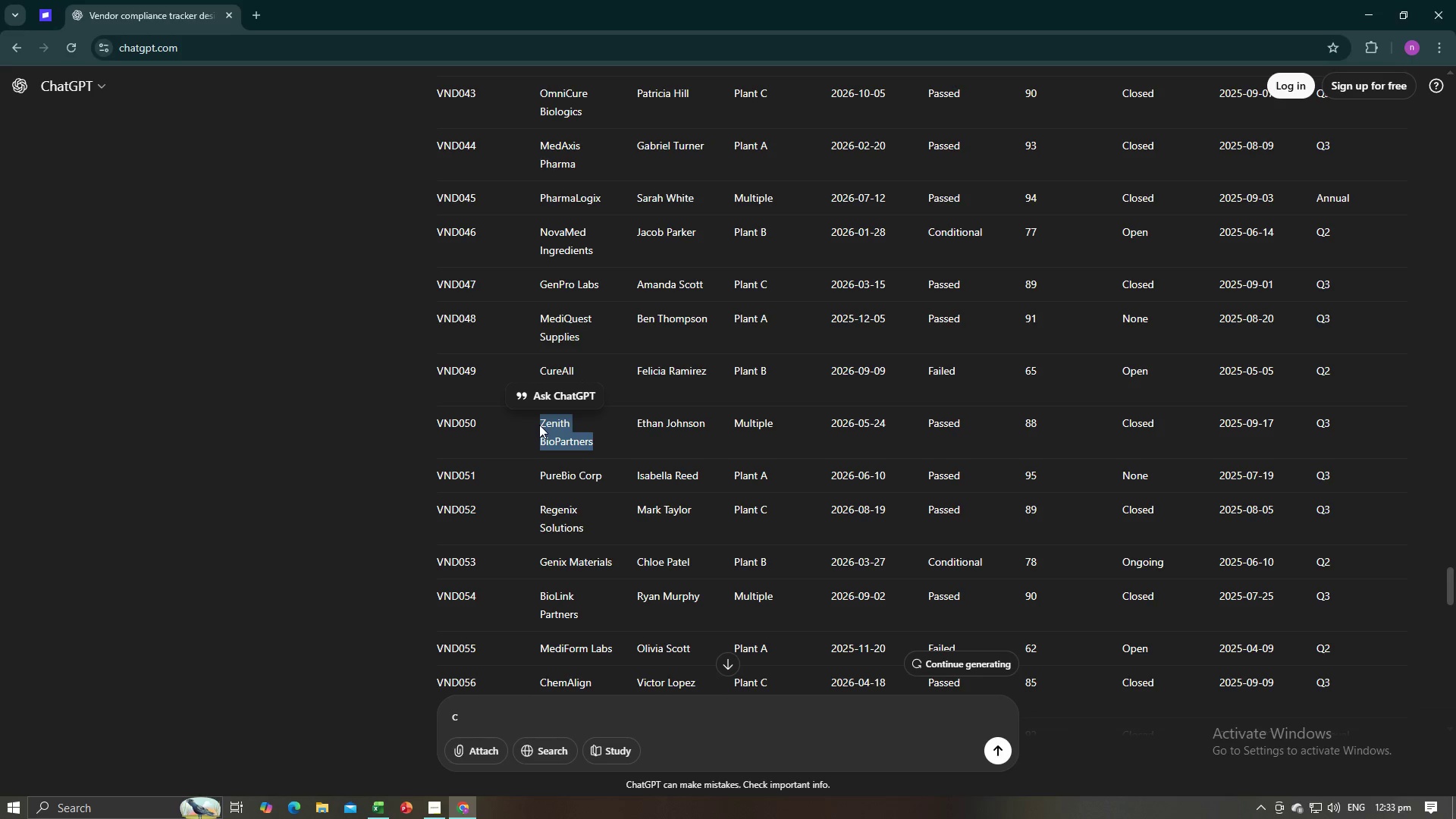 
key(Control+C)
 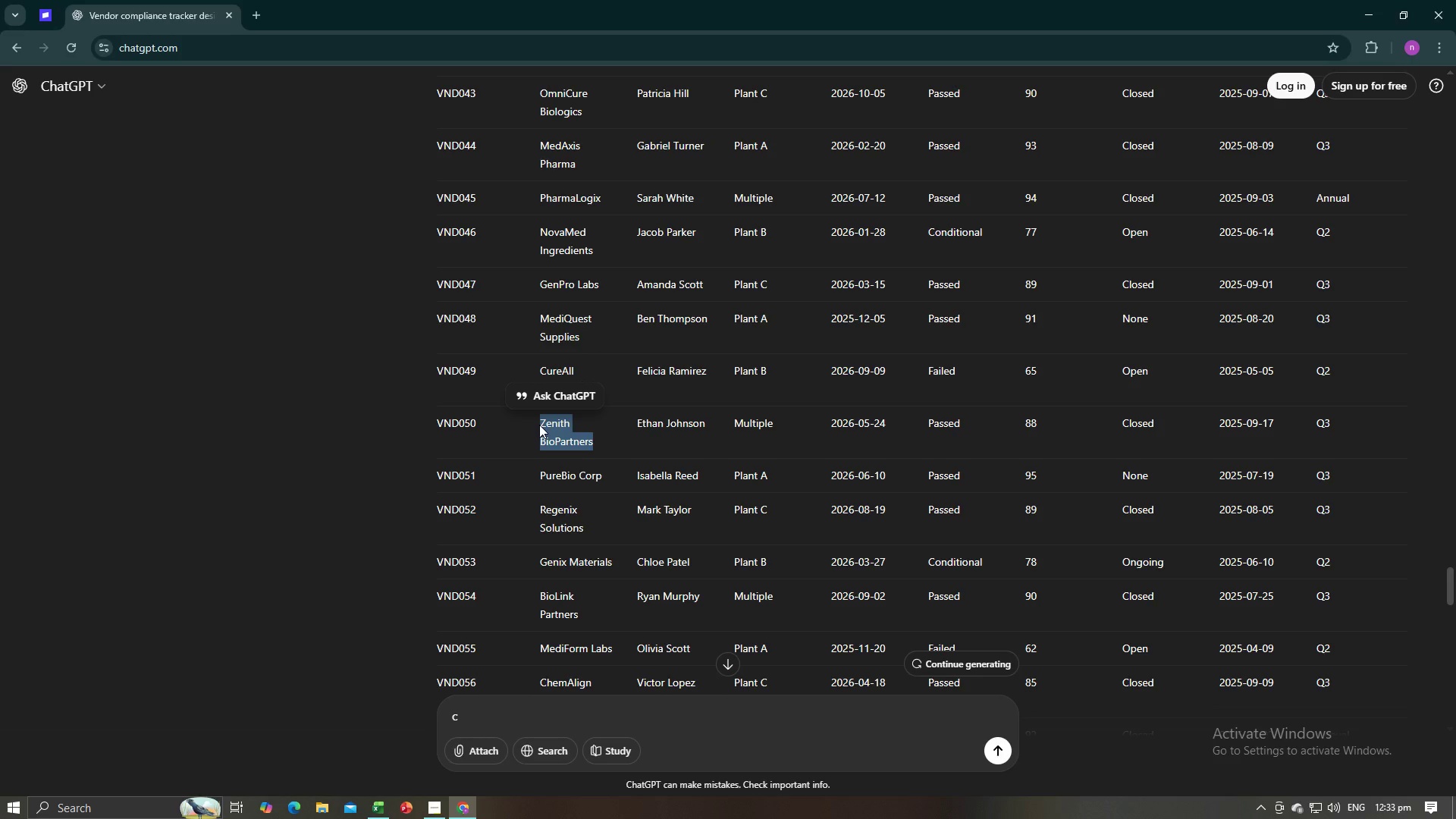 
key(Alt+AltLeft)
 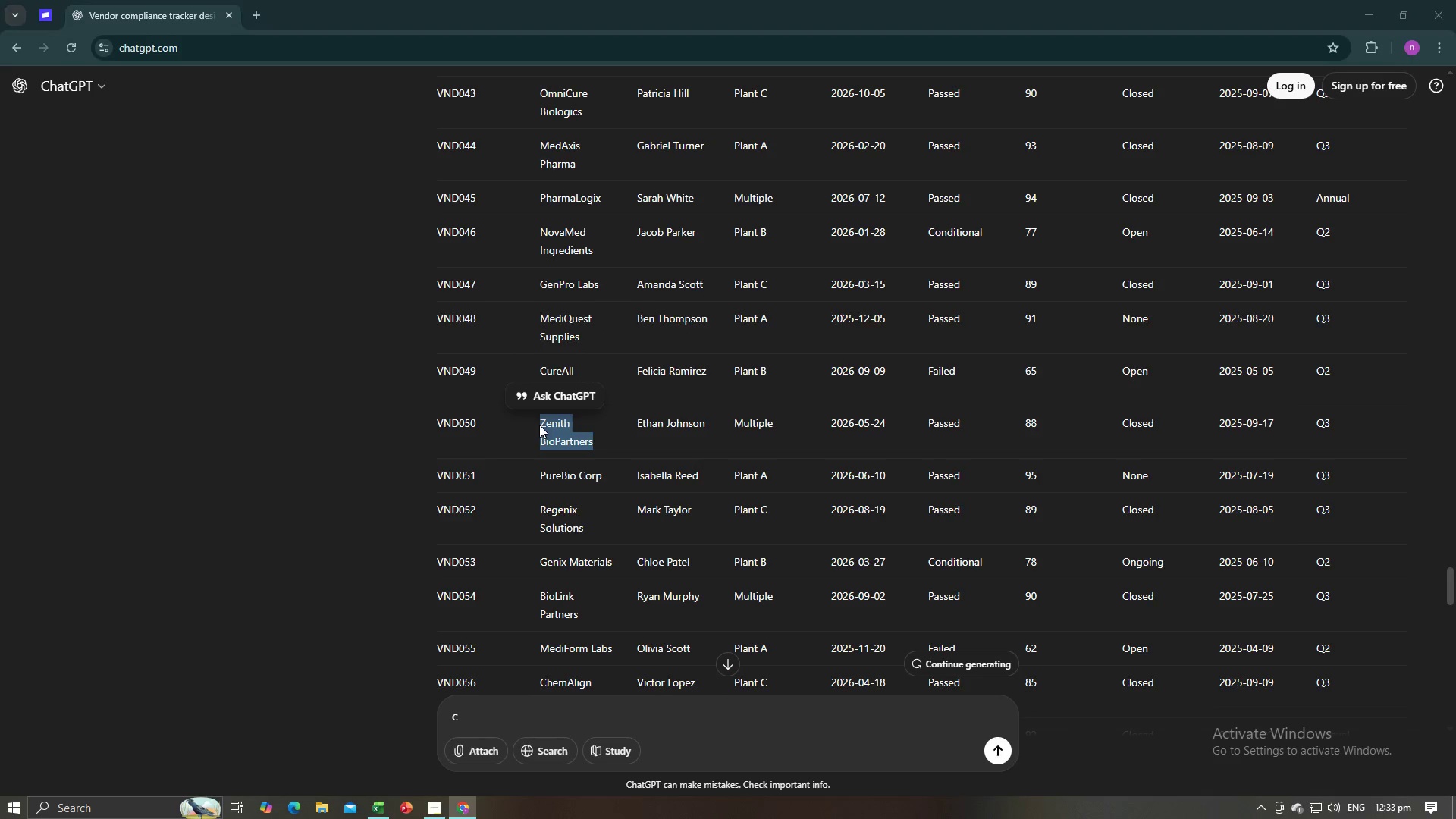 
key(Alt+Tab)
 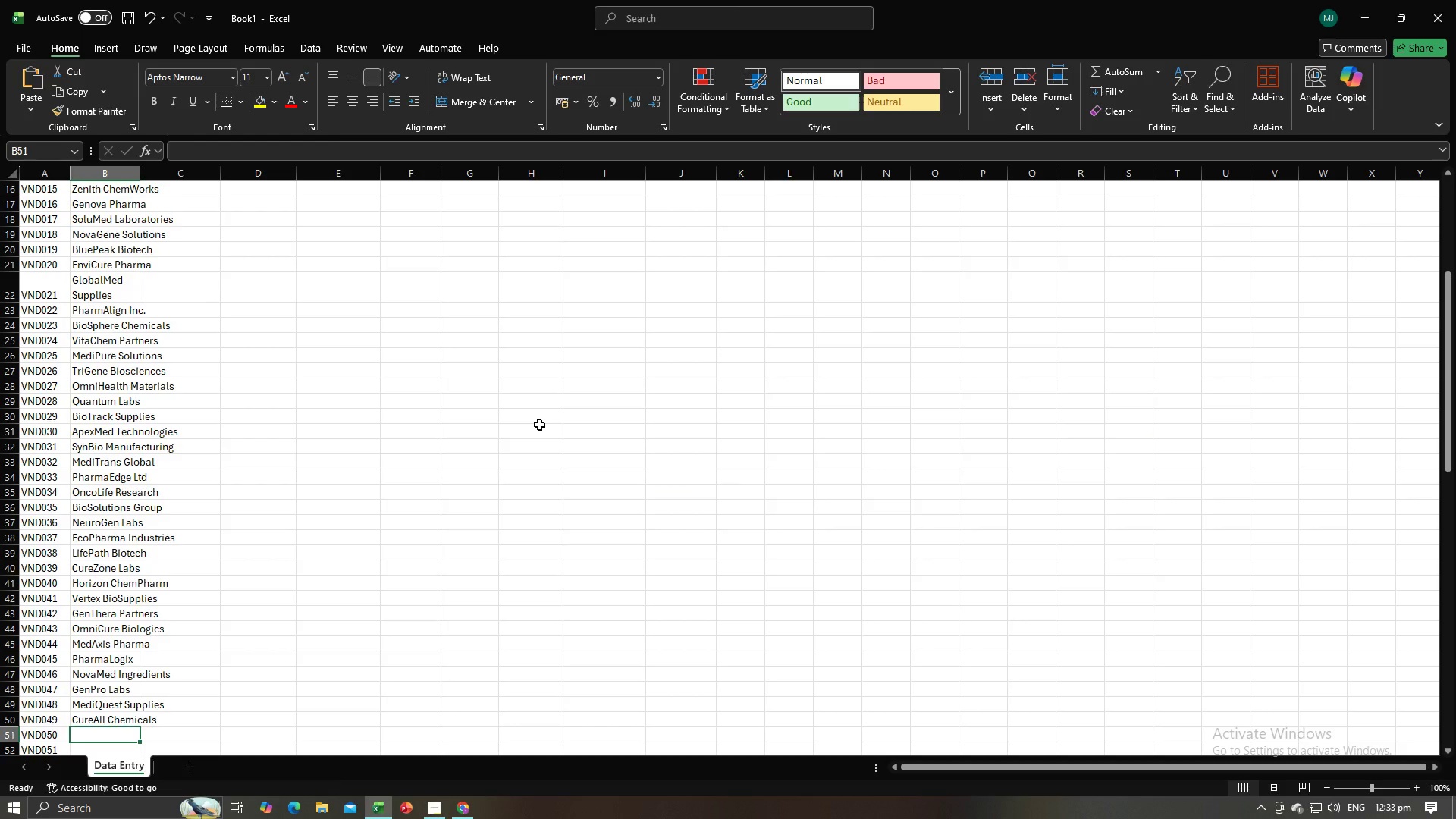 
key(Control+V)
 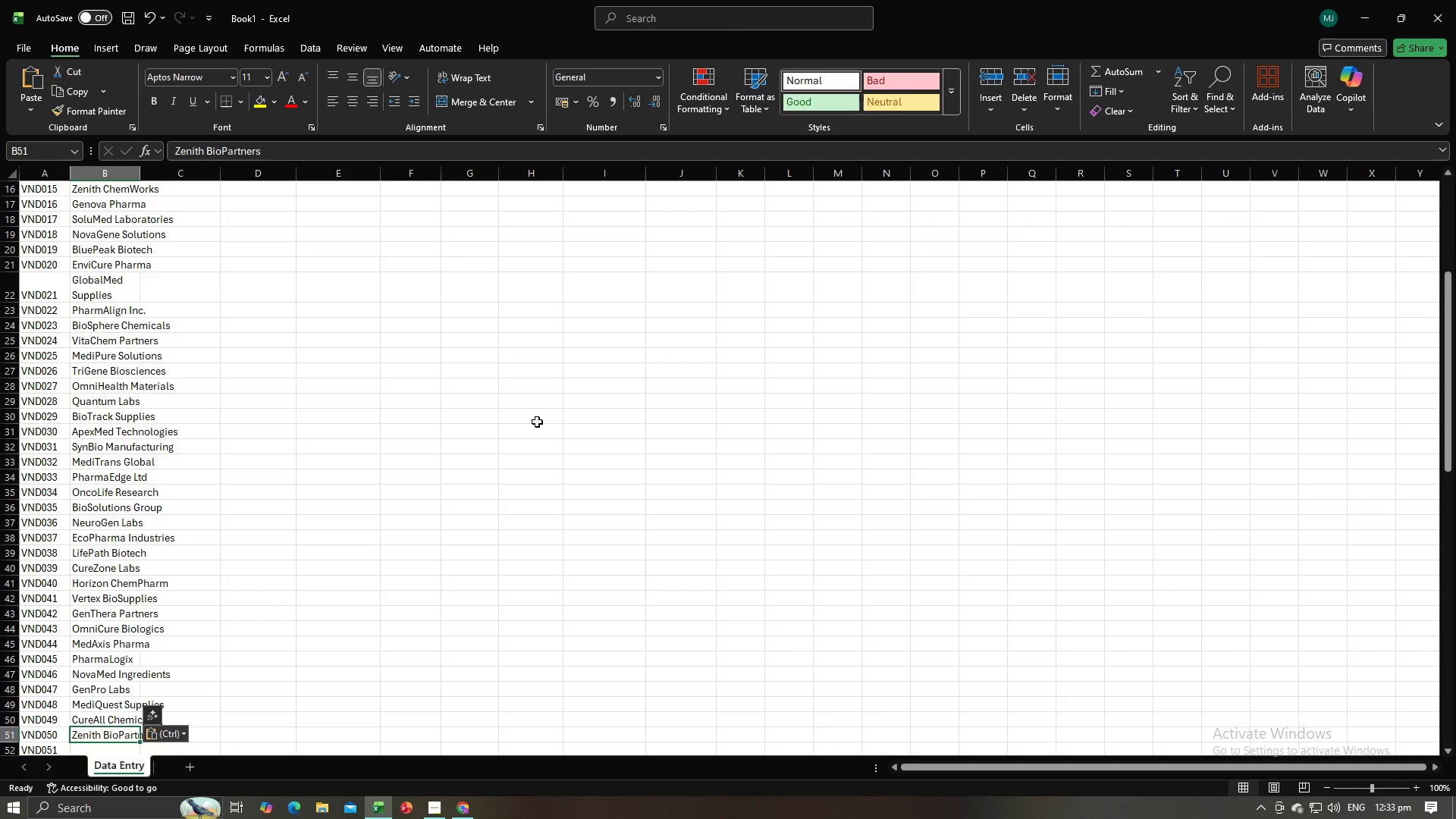 
key(NumpadEnter)
 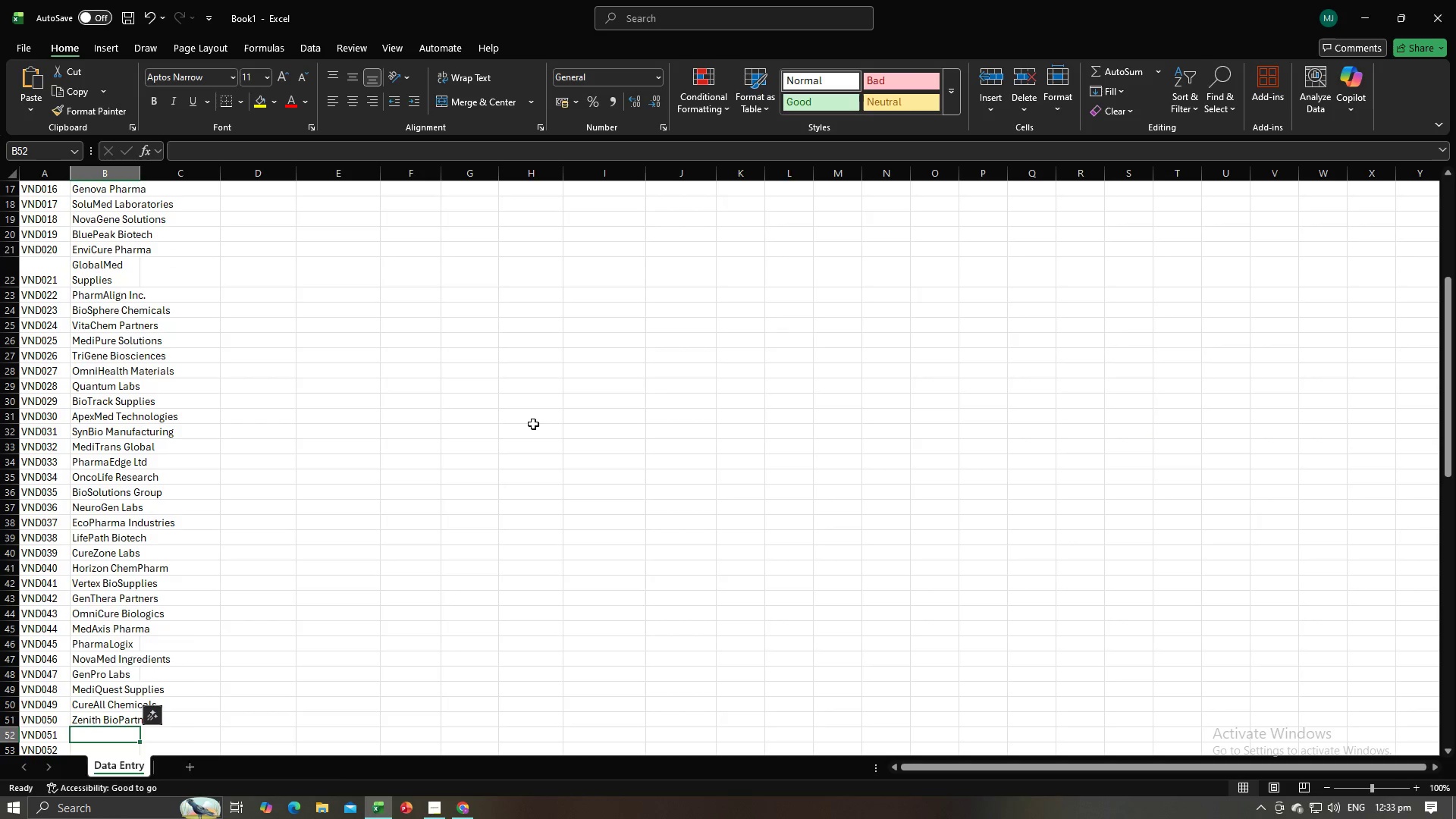 
key(Alt+AltLeft)
 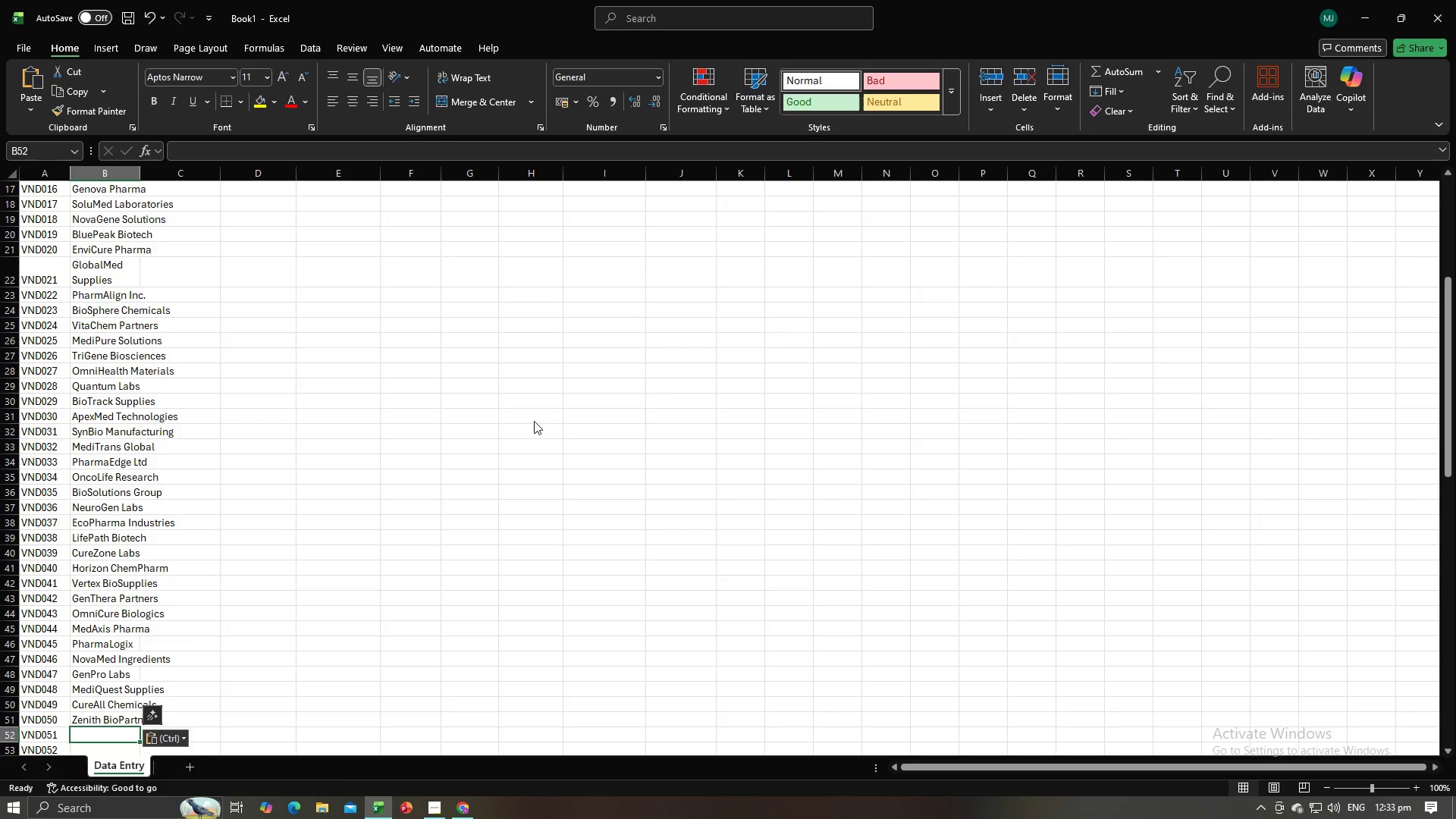 
key(Alt+Tab)
 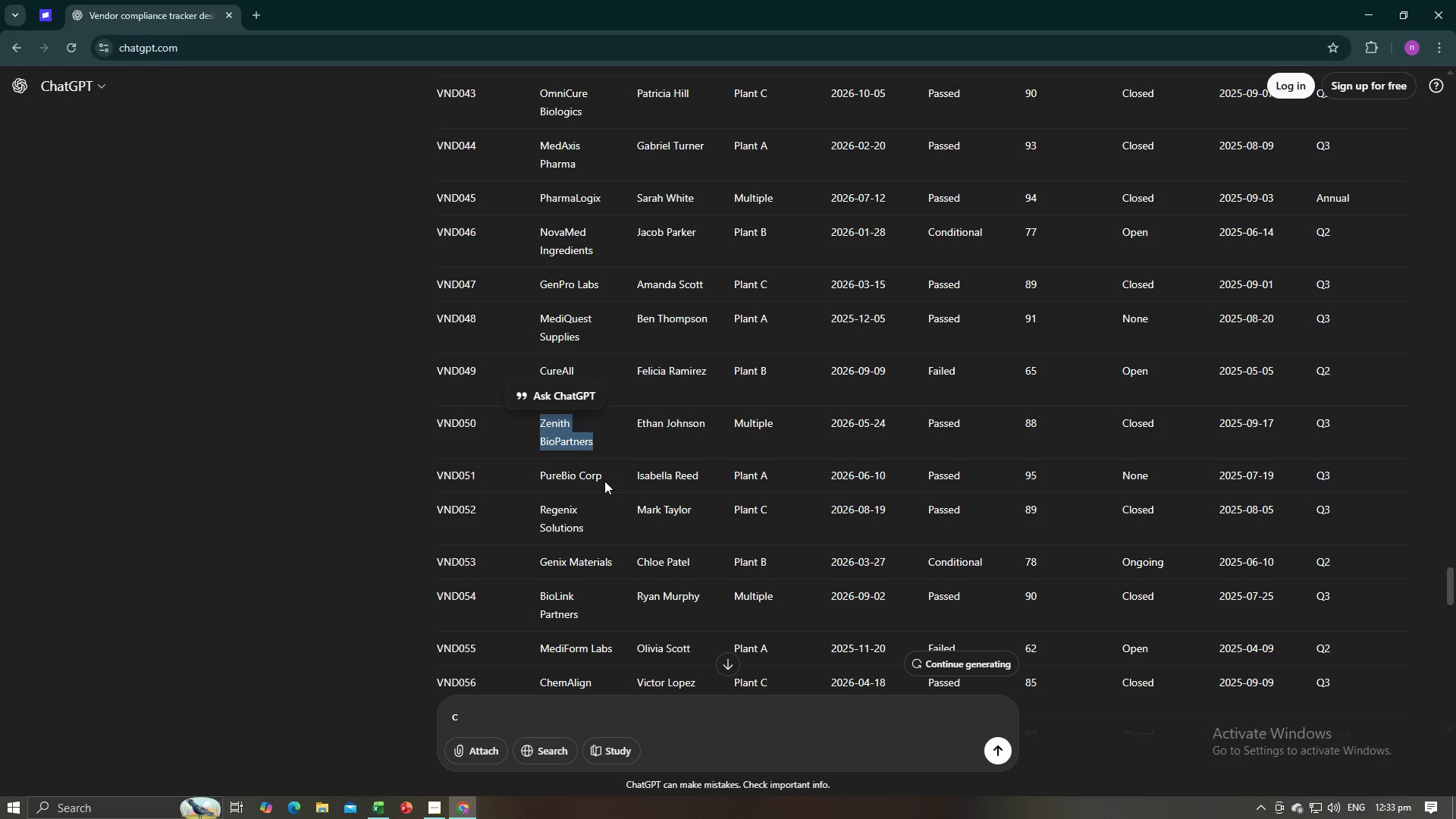 
left_click_drag(start_coordinate=[604, 475], to_coordinate=[539, 472])
 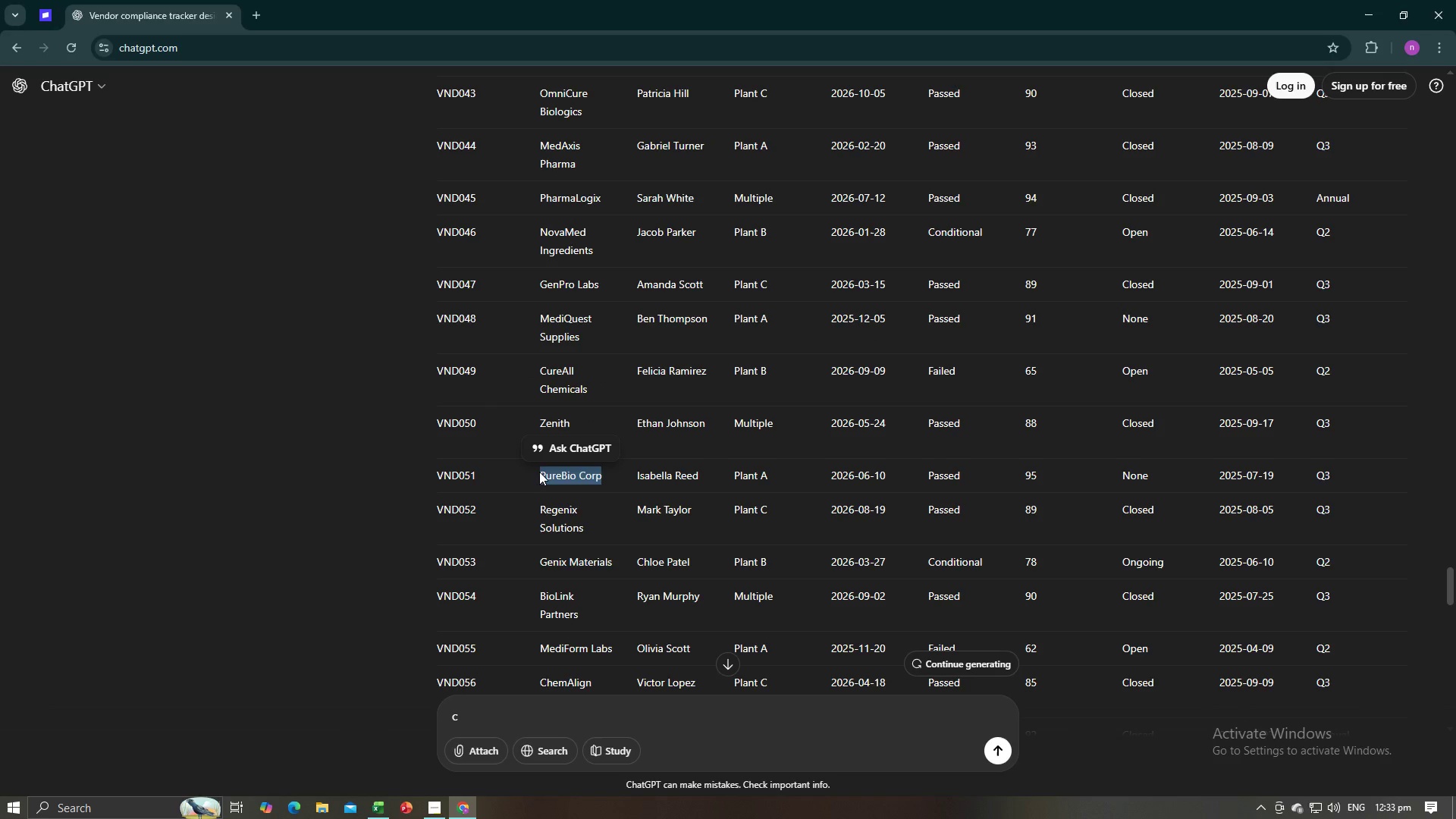 
key(Control+C)
 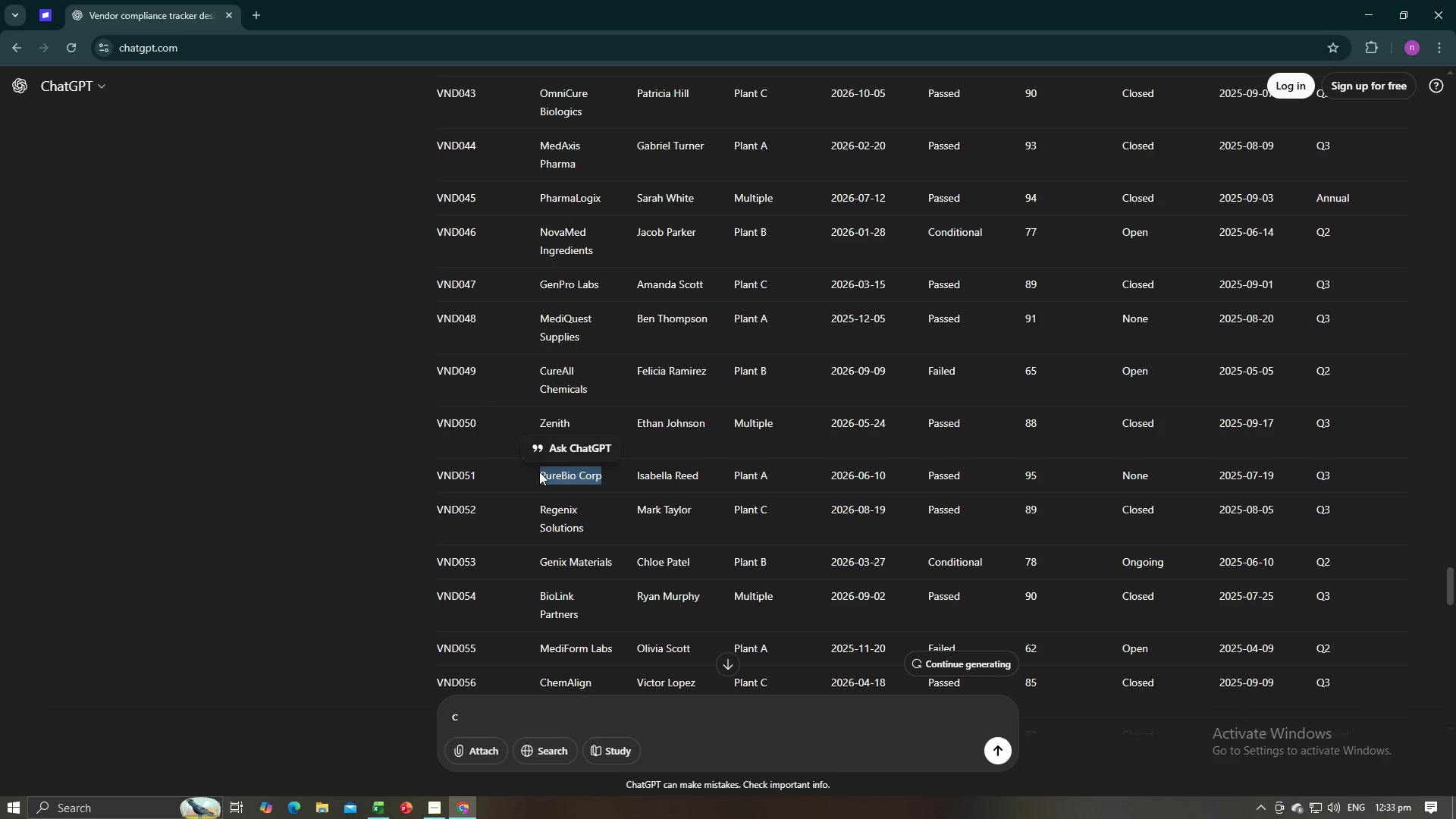 
key(Control+C)
 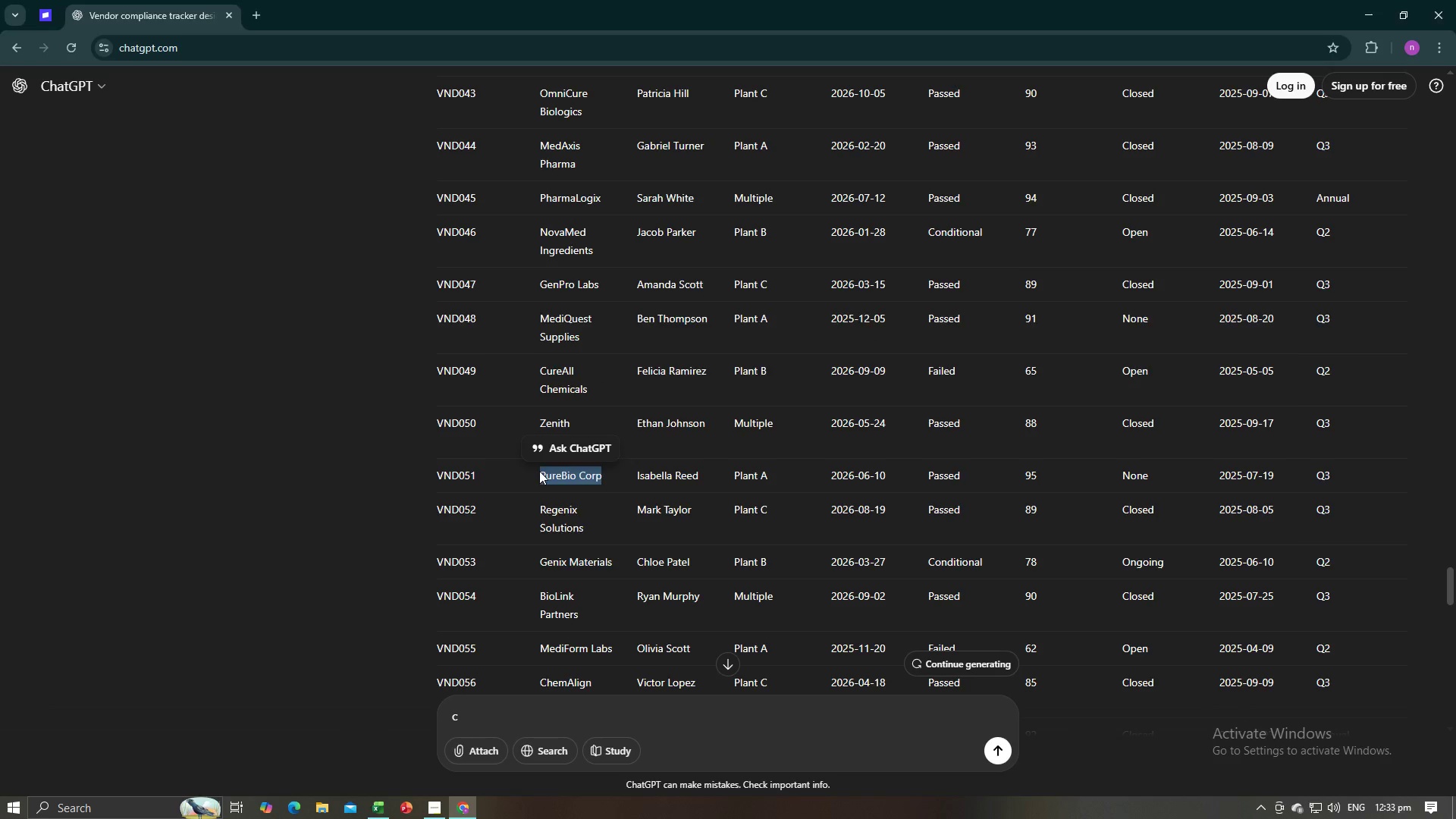 
key(Alt+AltLeft)
 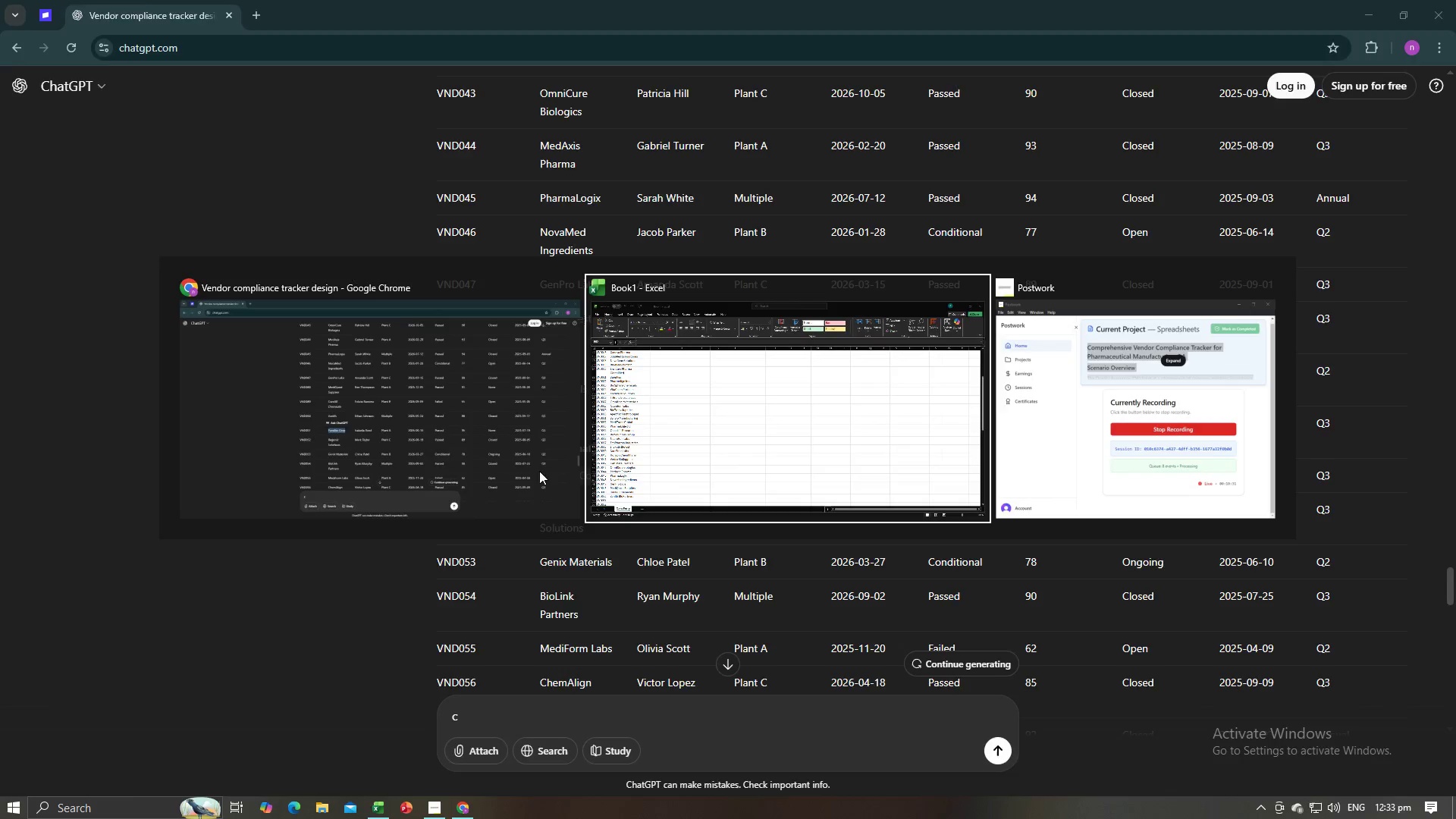 
key(Alt+Tab)
 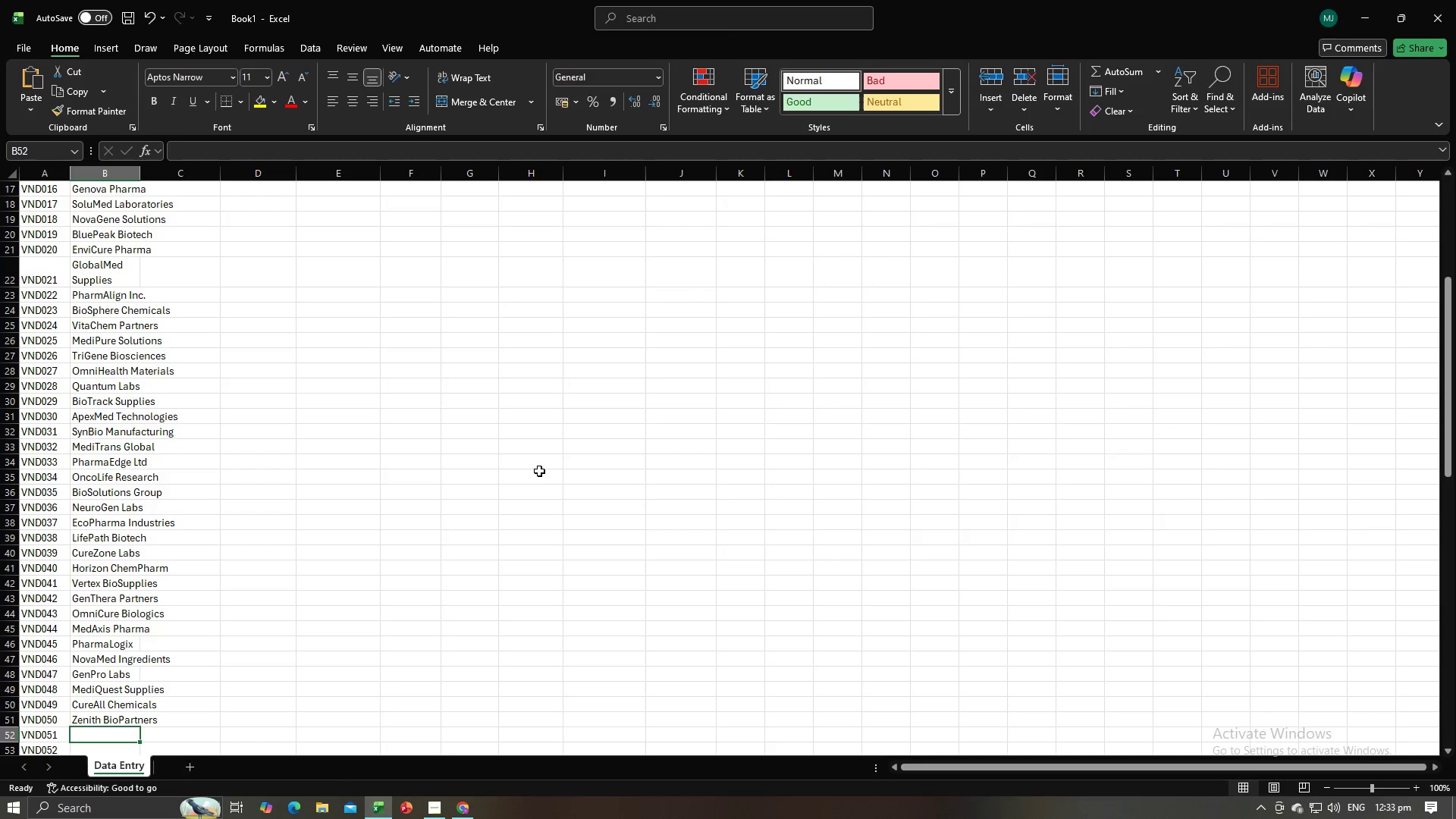 
key(Control+V)
 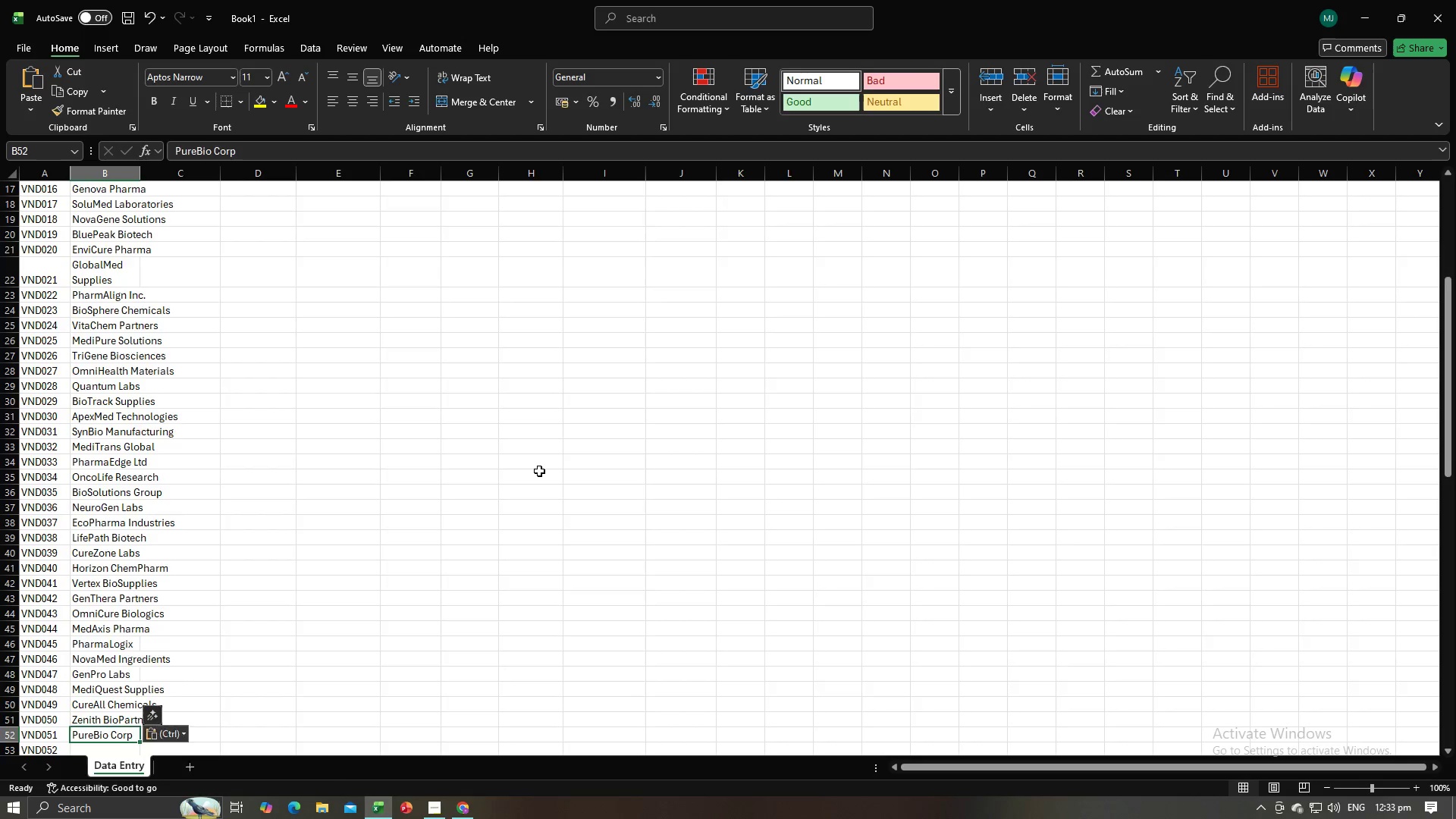 
key(NumpadEnter)
 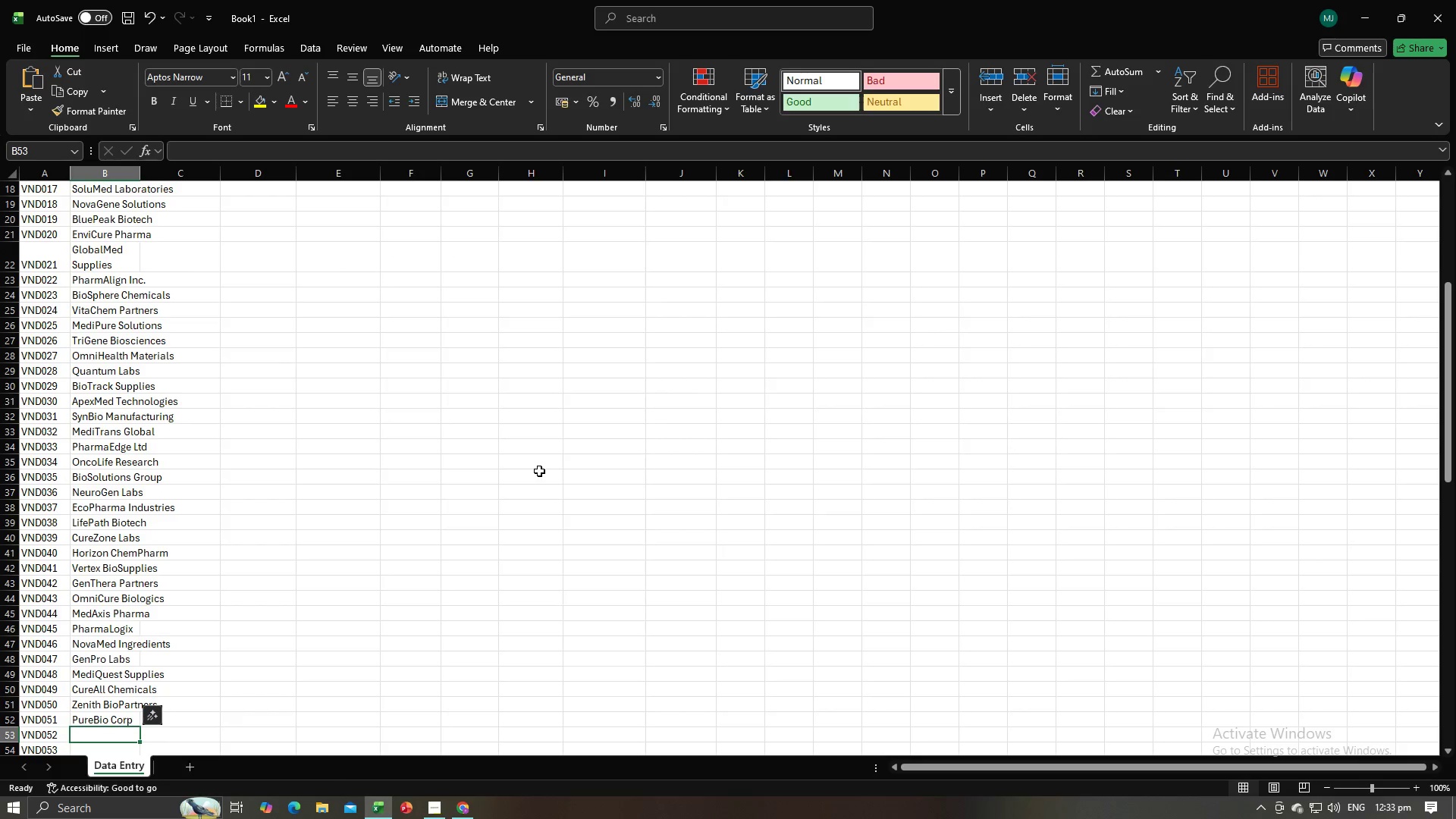 
key(Alt+AltLeft)
 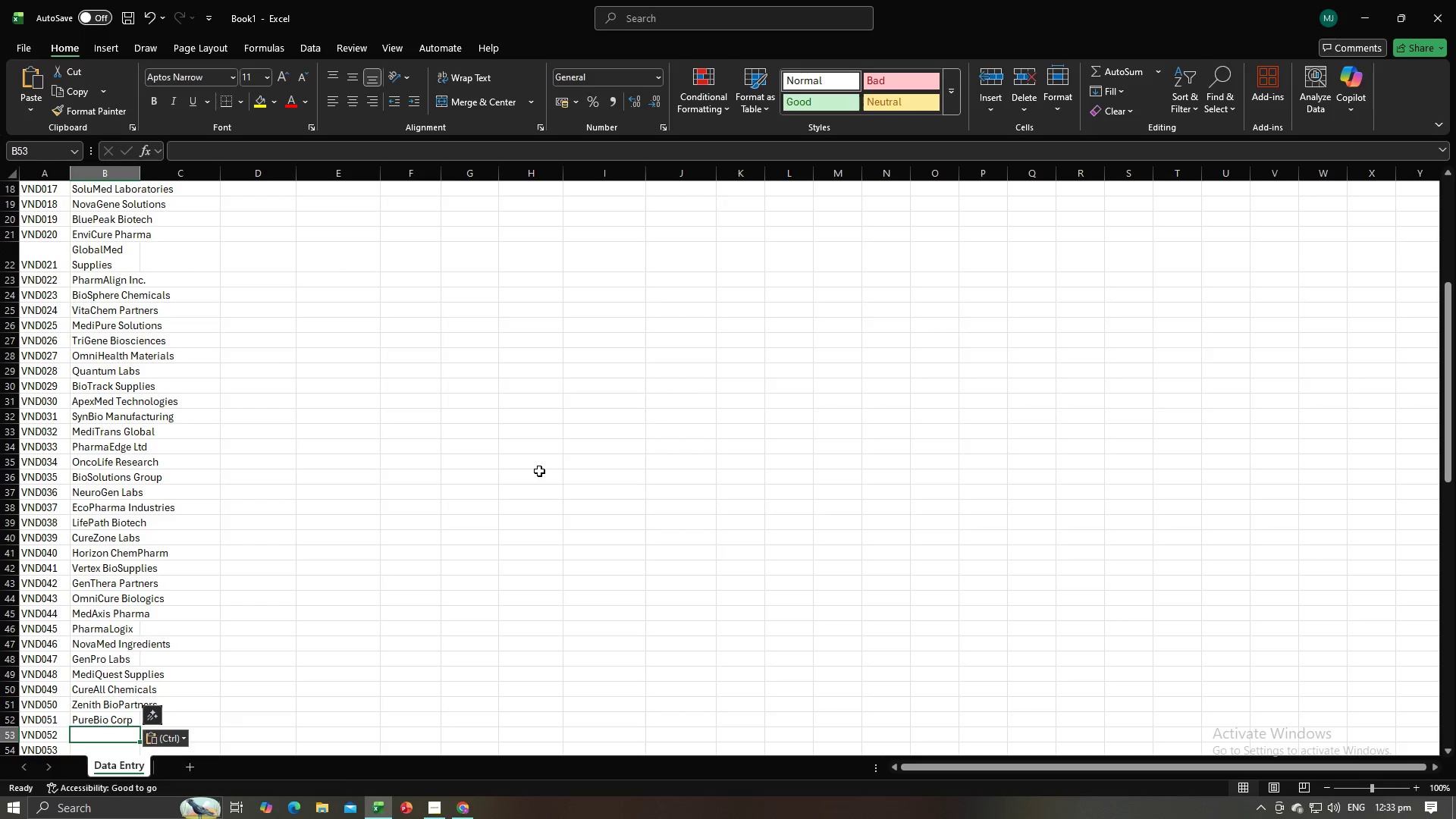 
key(Alt+Tab)
 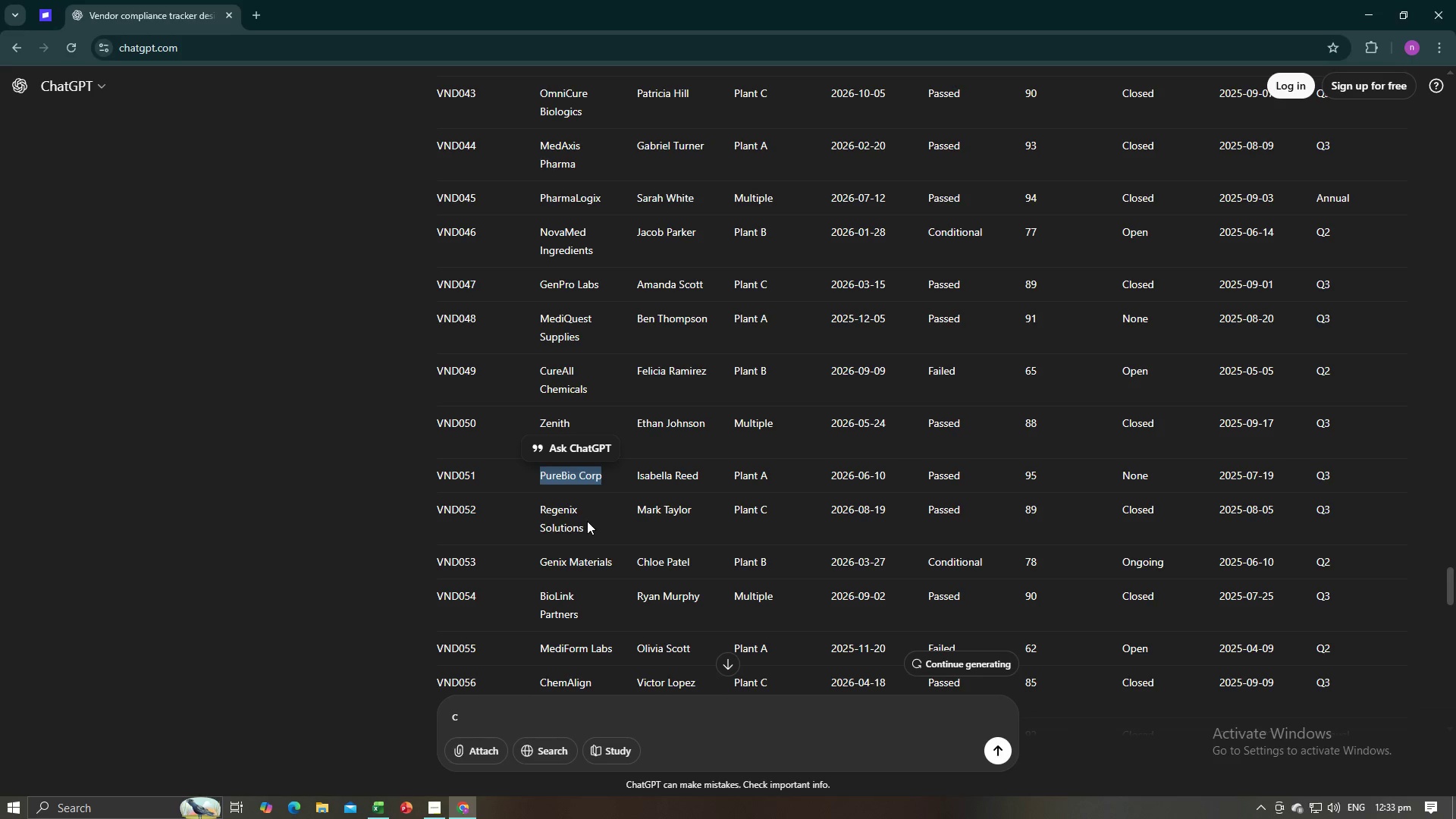 
left_click_drag(start_coordinate=[584, 529], to_coordinate=[541, 513])
 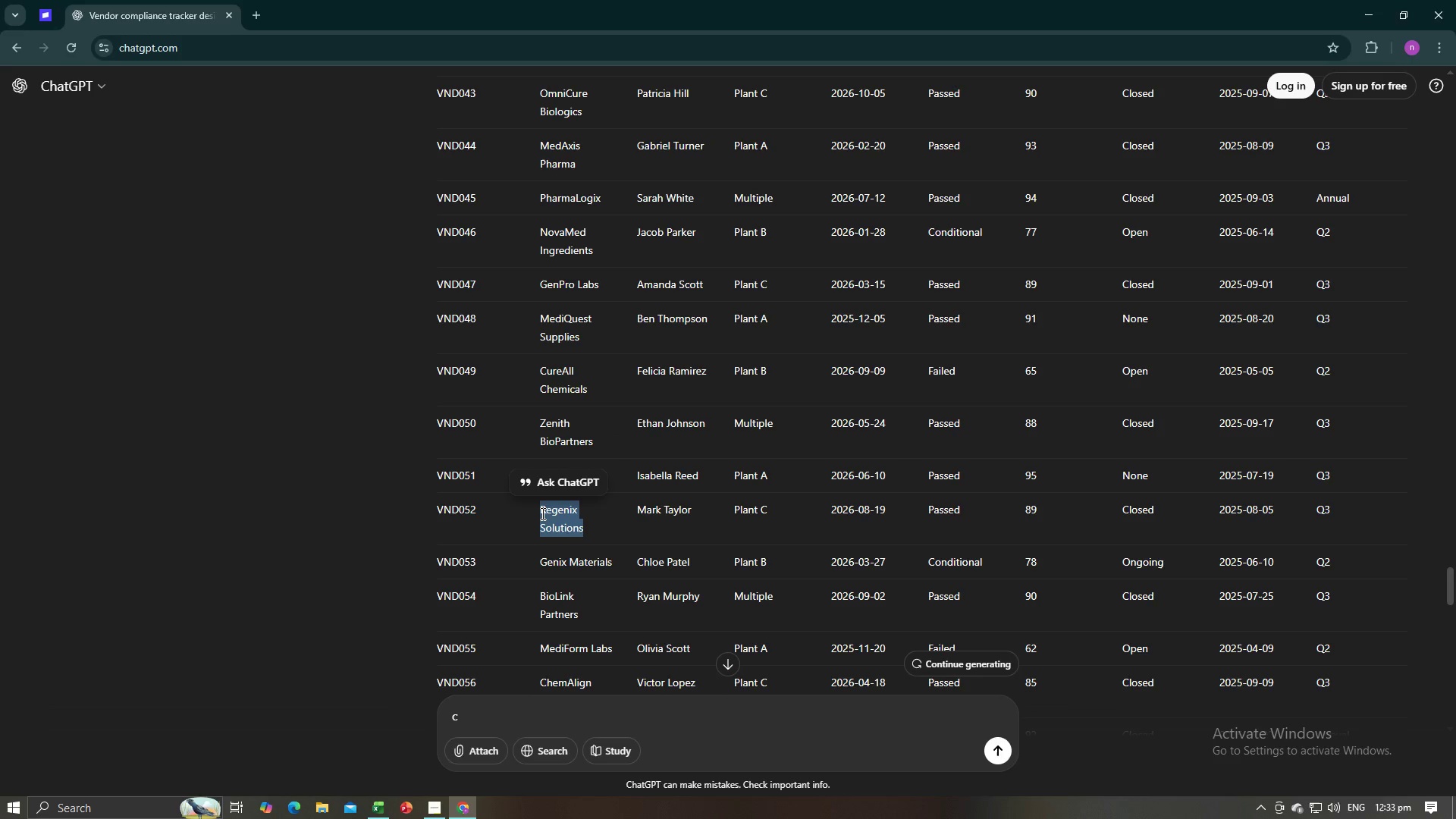 
key(Control+C)
 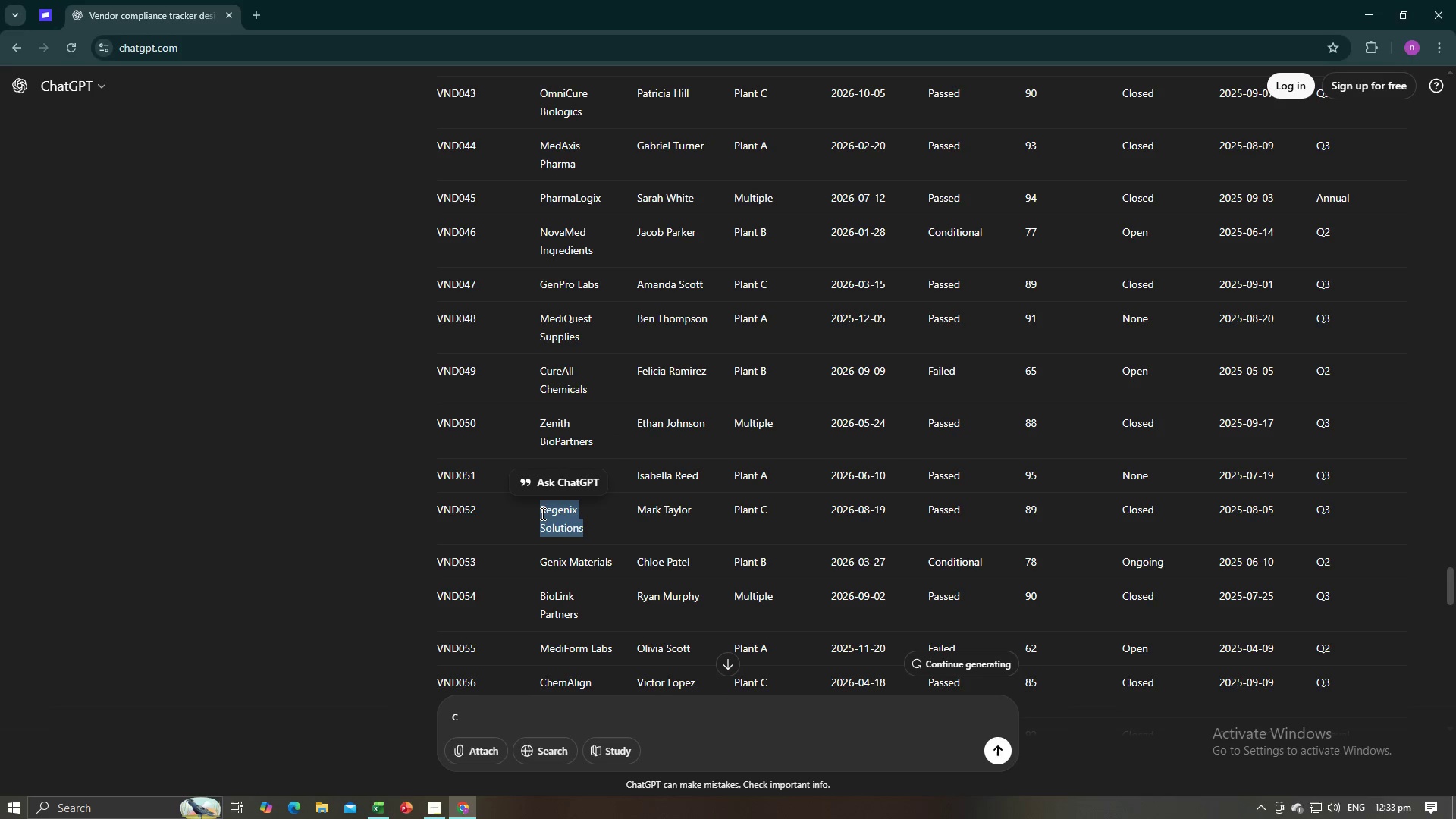 
key(Control+C)
 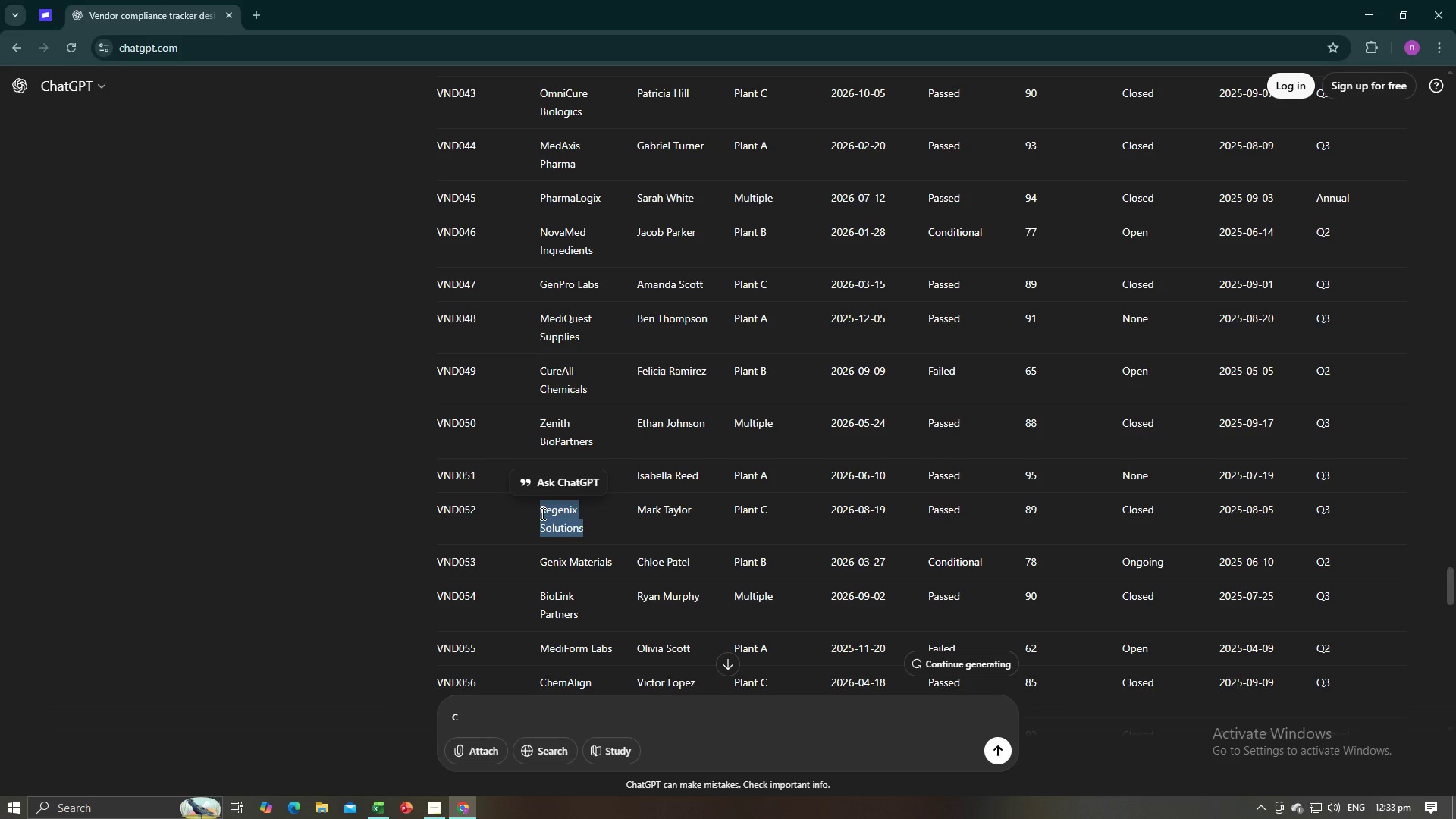 
key(Alt+AltLeft)
 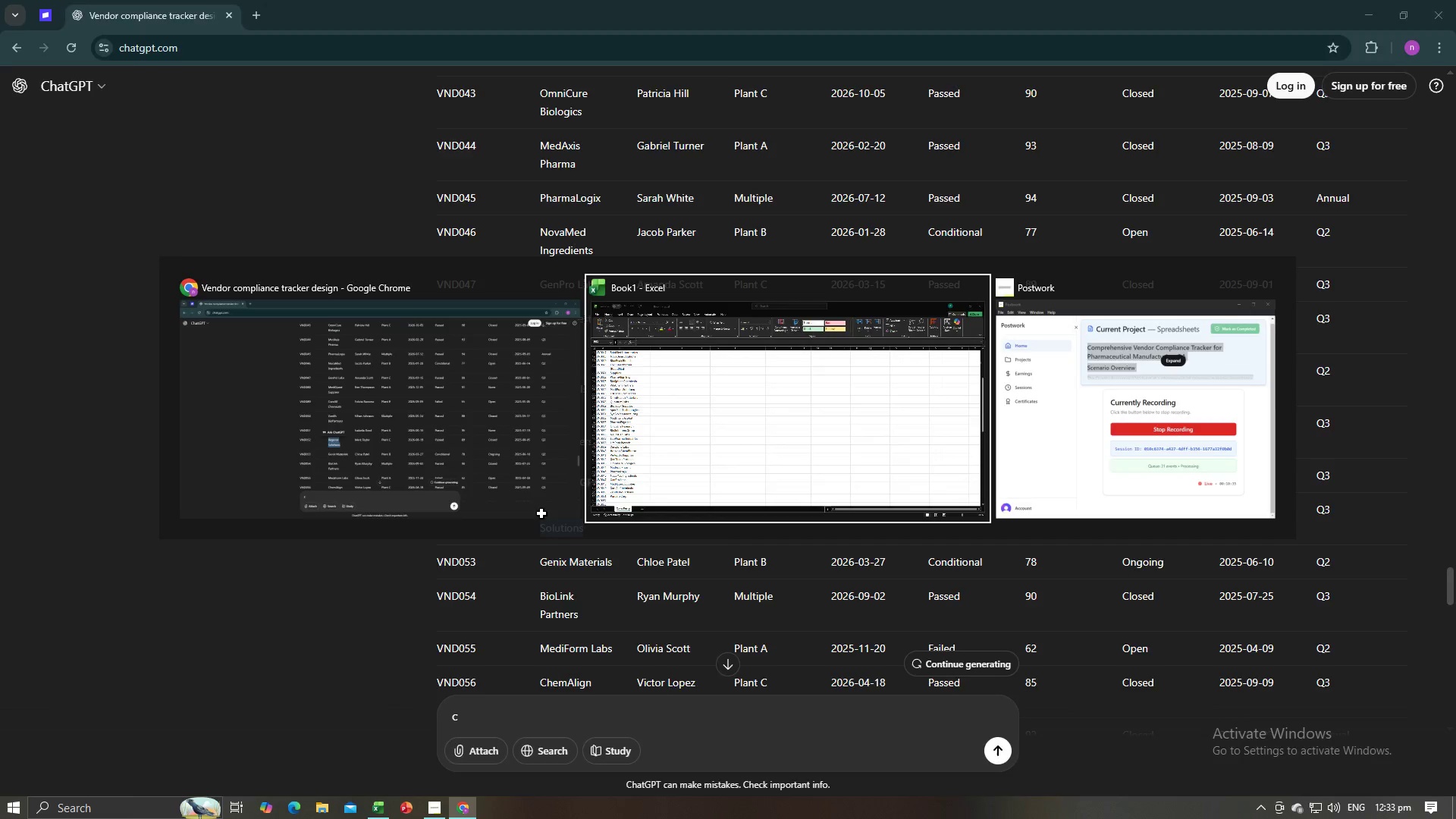 
key(Alt+Tab)
 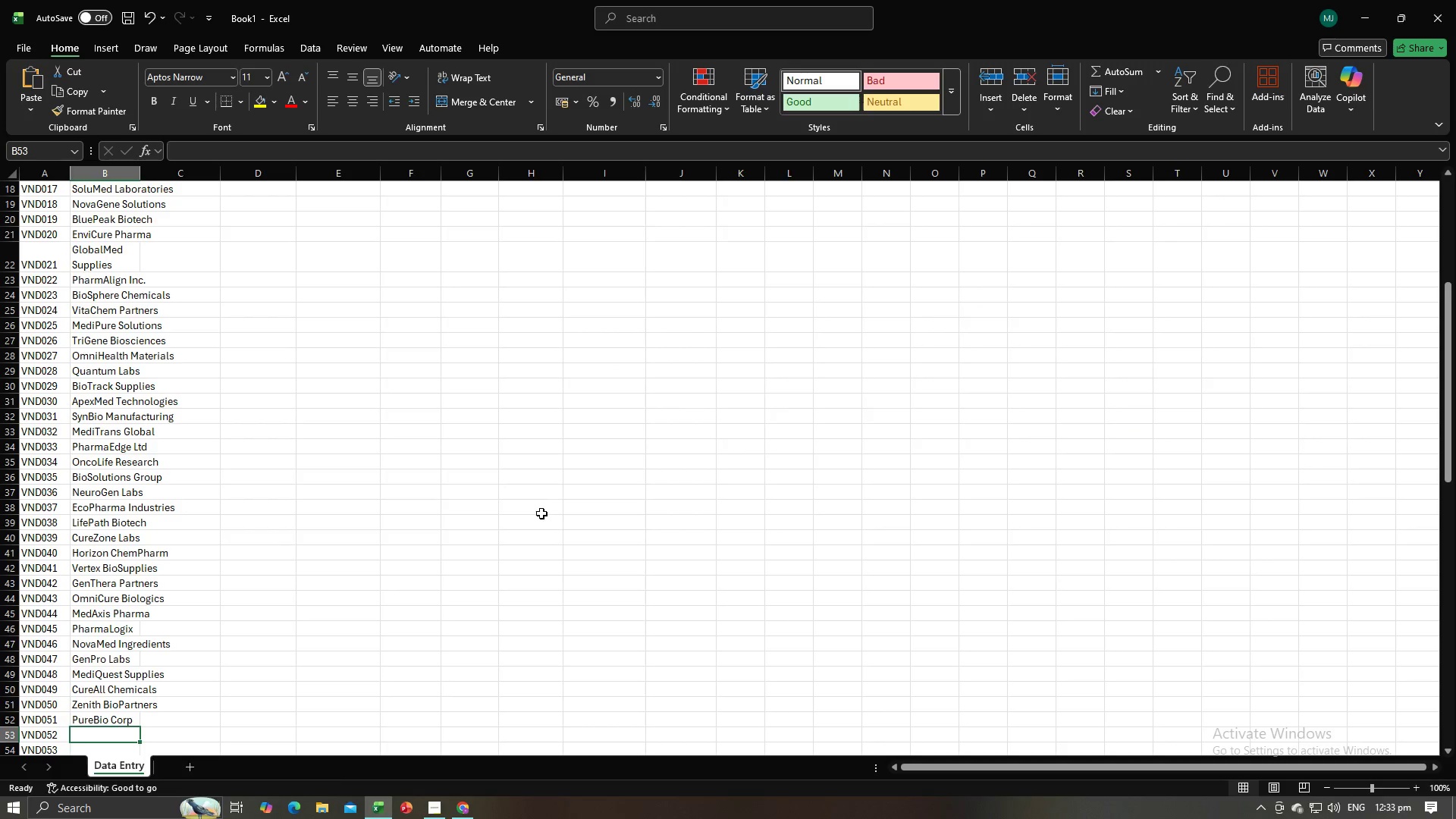 
key(Control+V)
 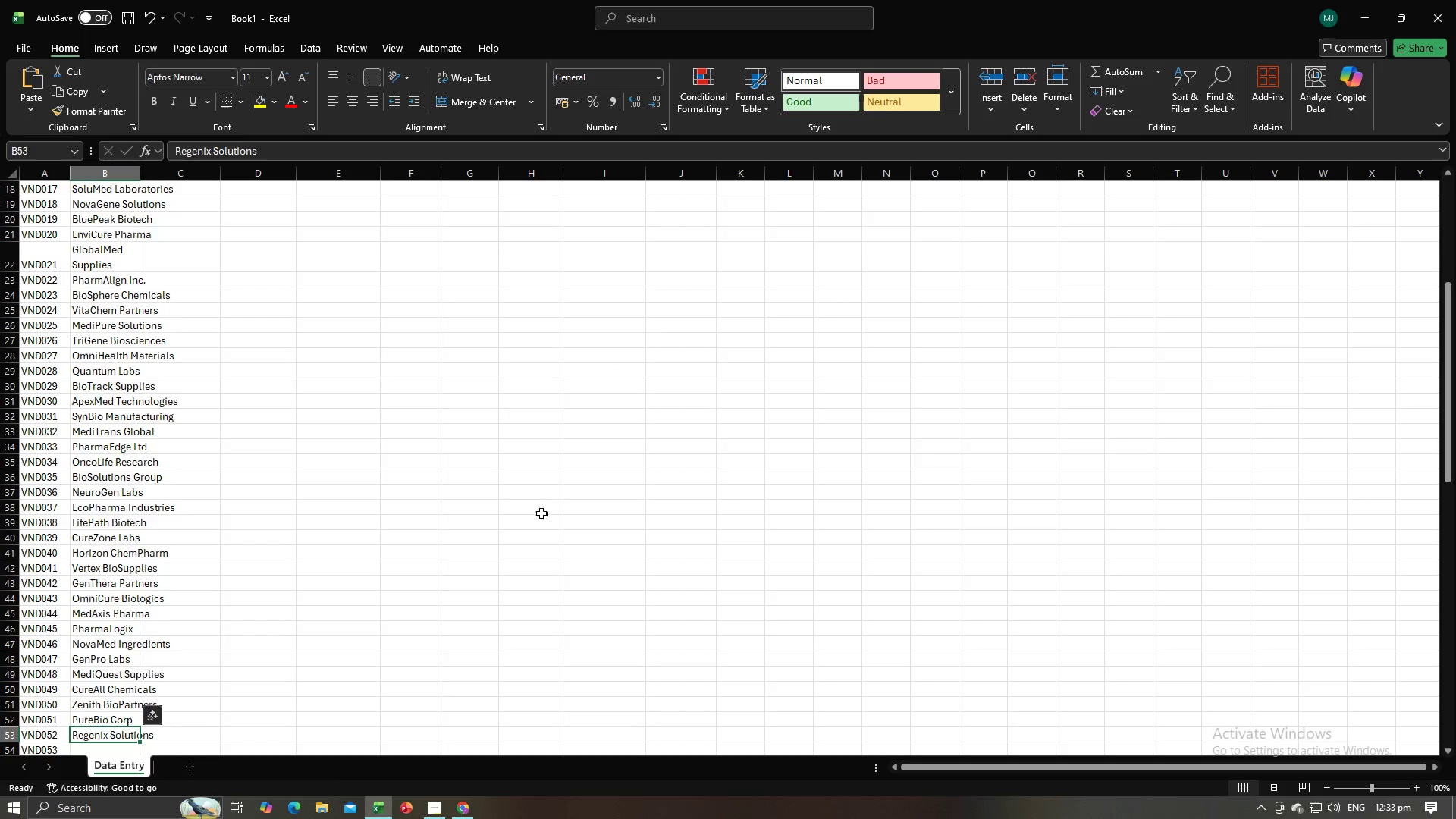 
key(NumpadEnter)
 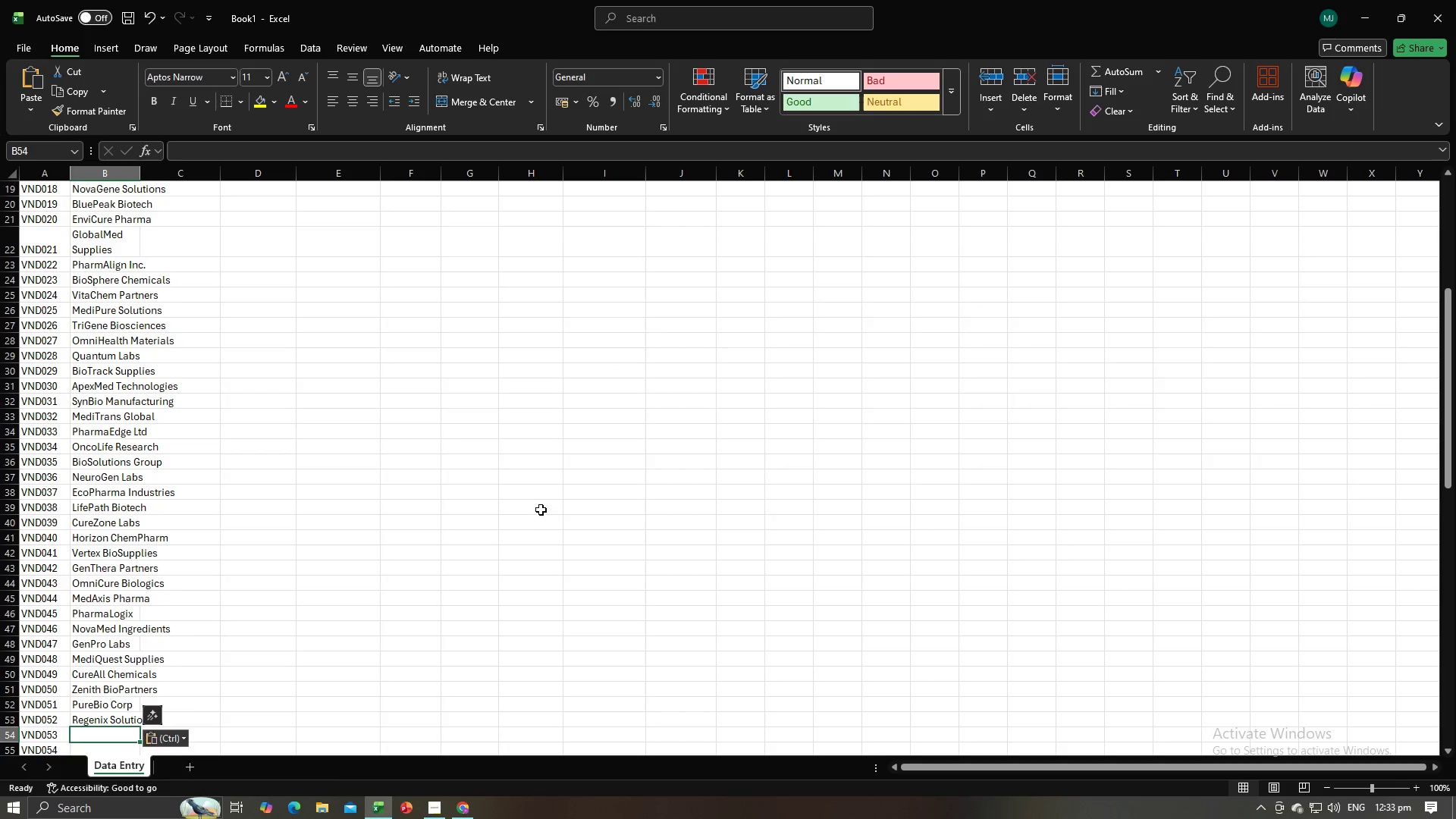 
key(Alt+AltLeft)
 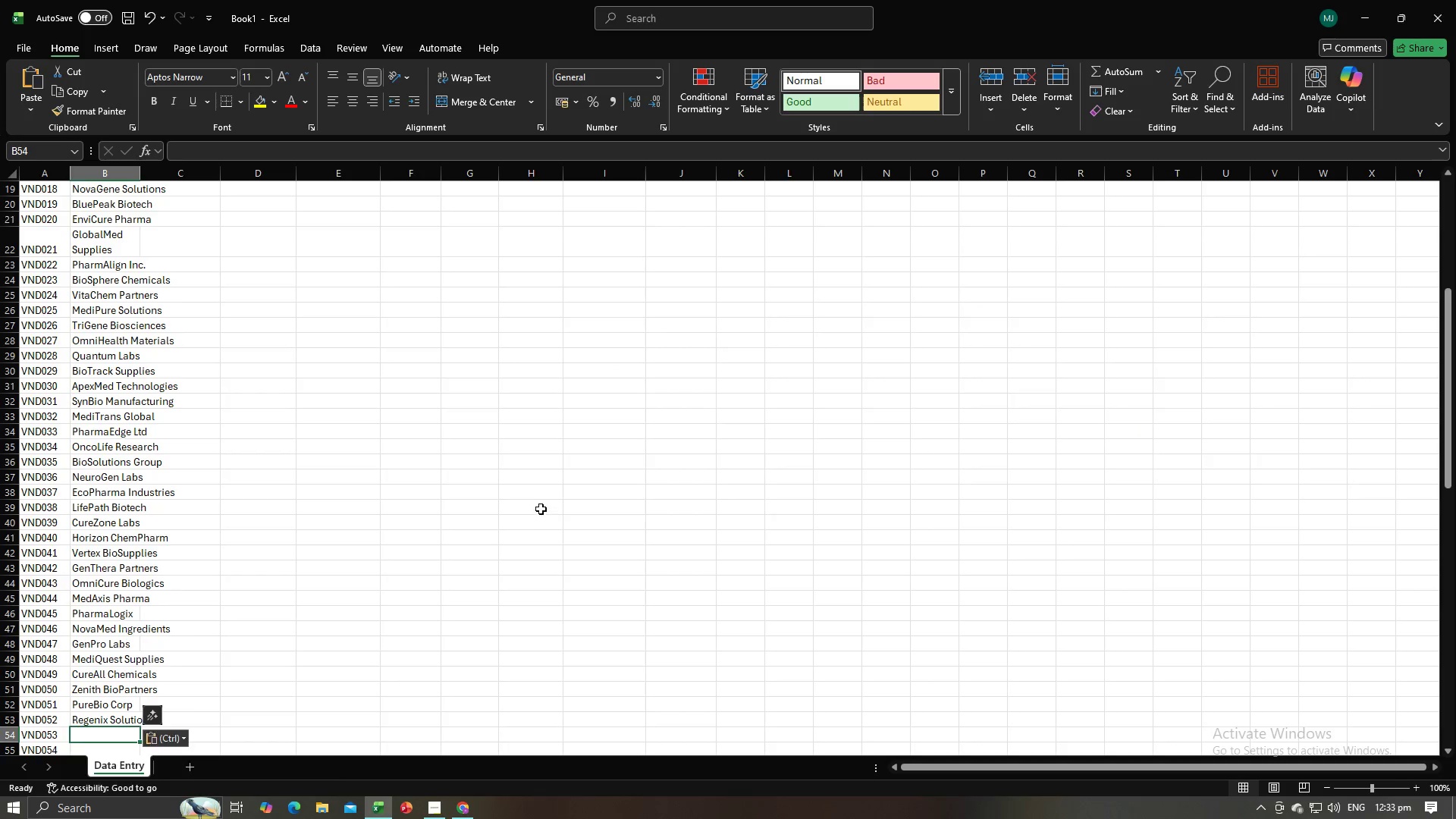 
key(Alt+Tab)
 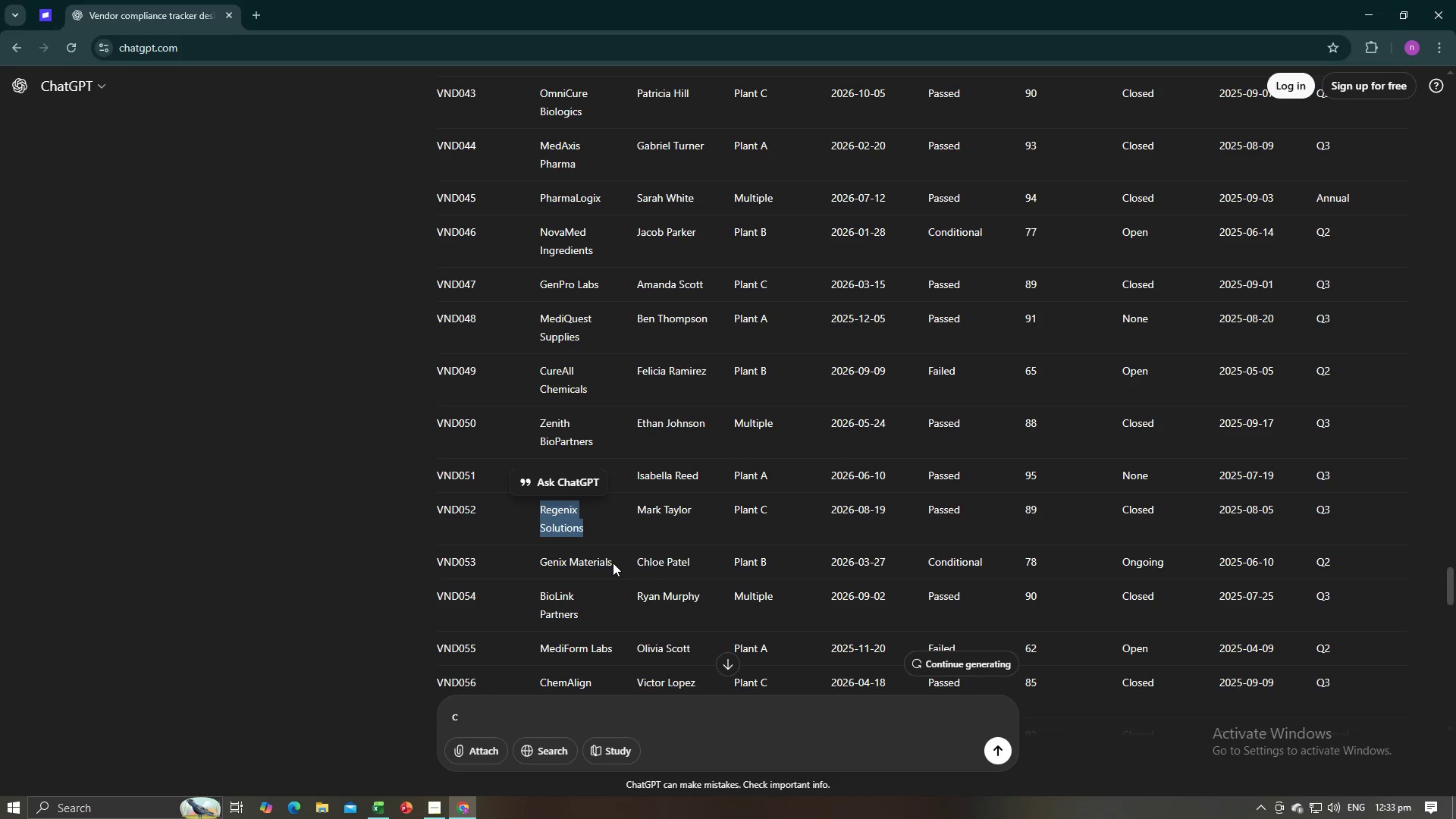 
left_click_drag(start_coordinate=[613, 563], to_coordinate=[539, 562])
 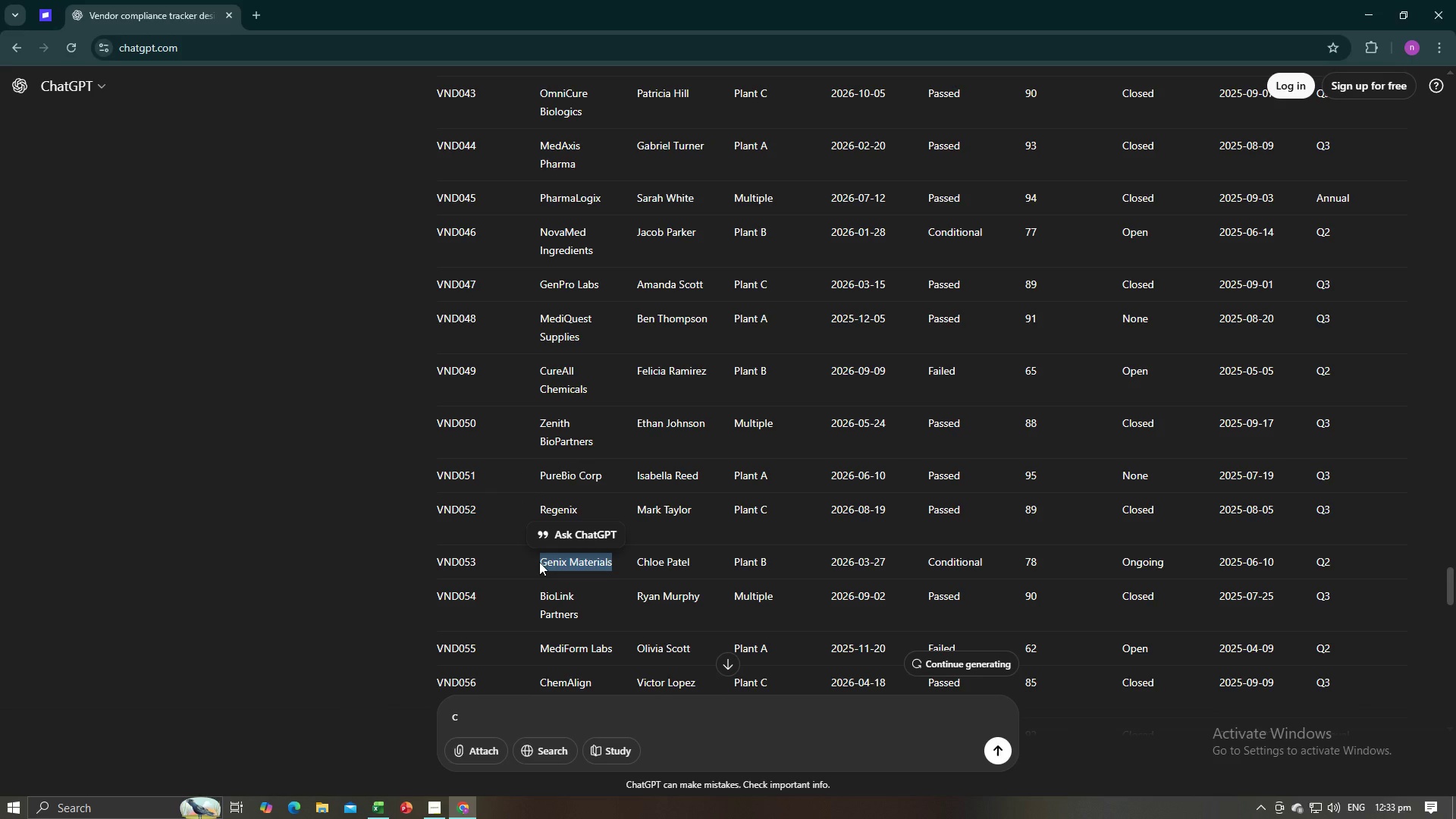 
key(Control+C)
 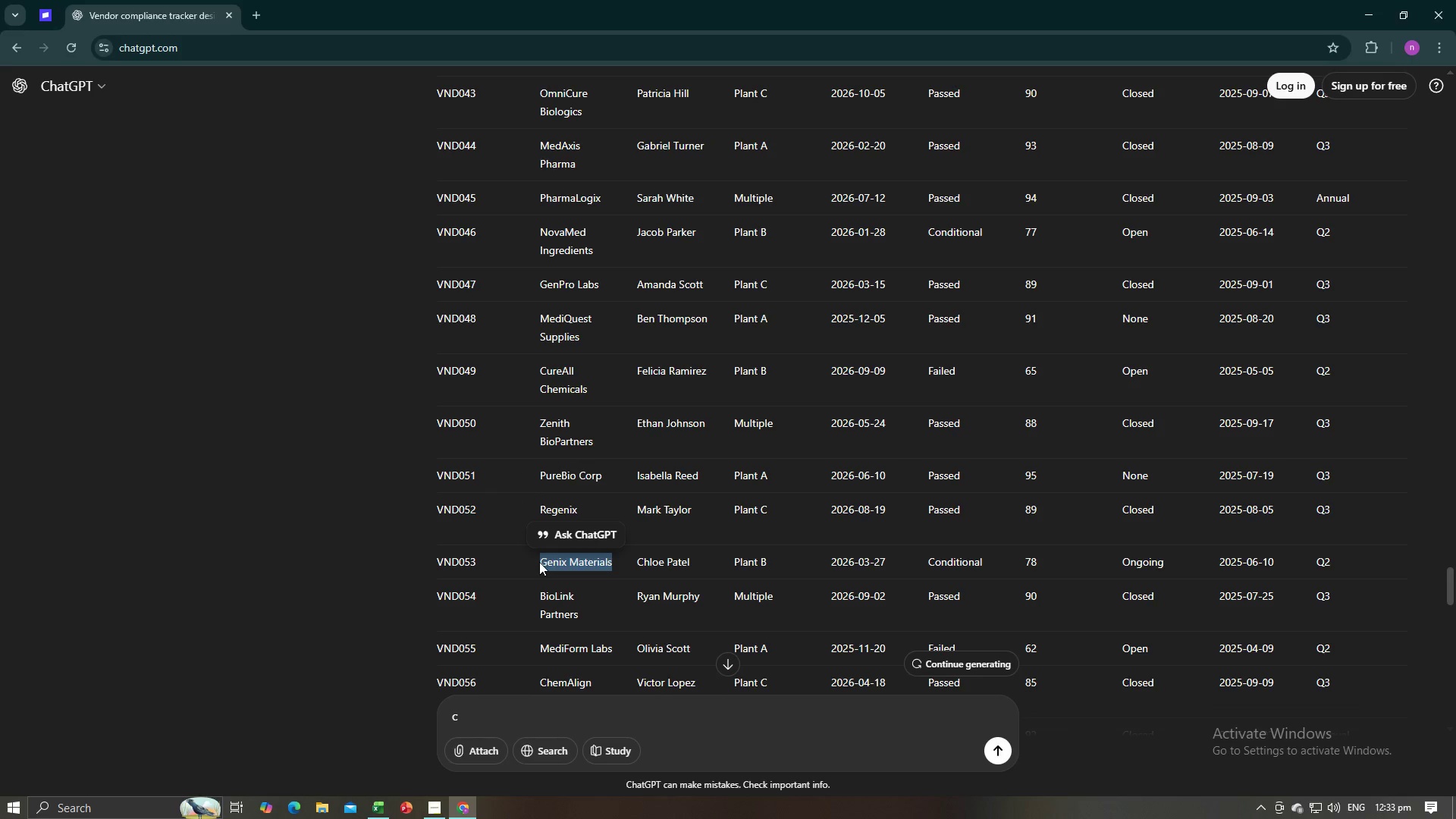 
key(Control+C)
 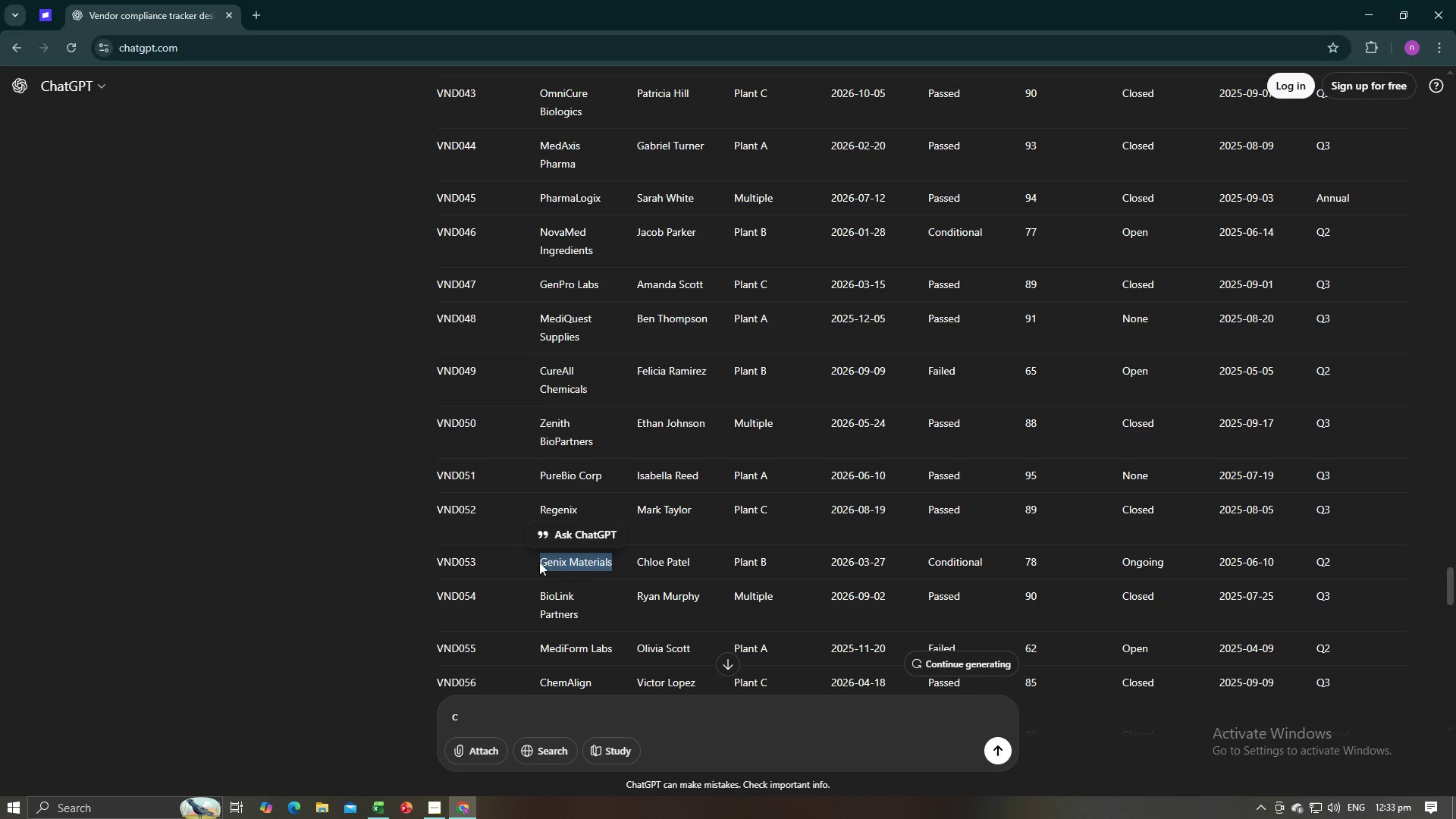 
key(Alt+AltLeft)
 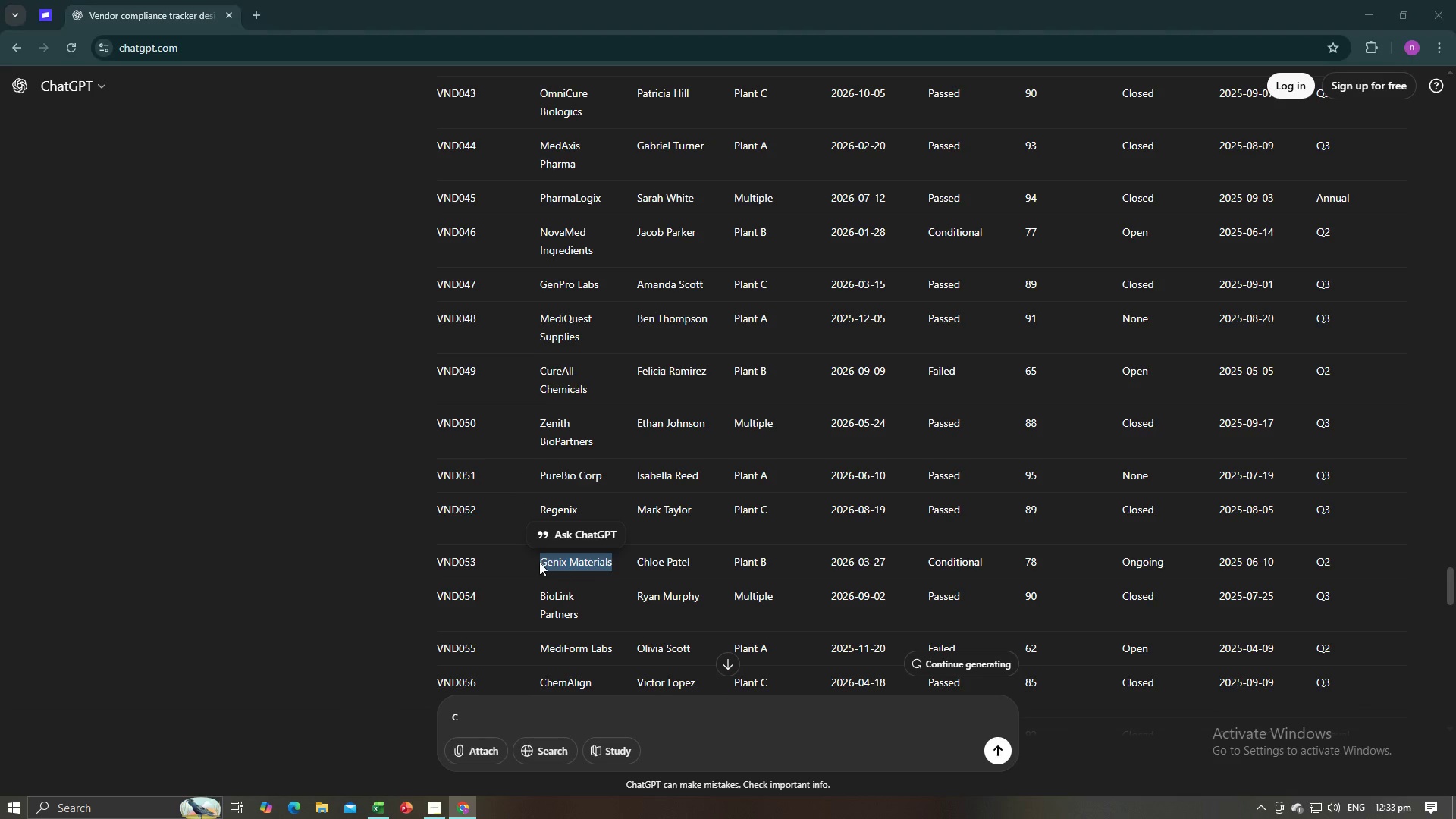 
key(Alt+Tab)
 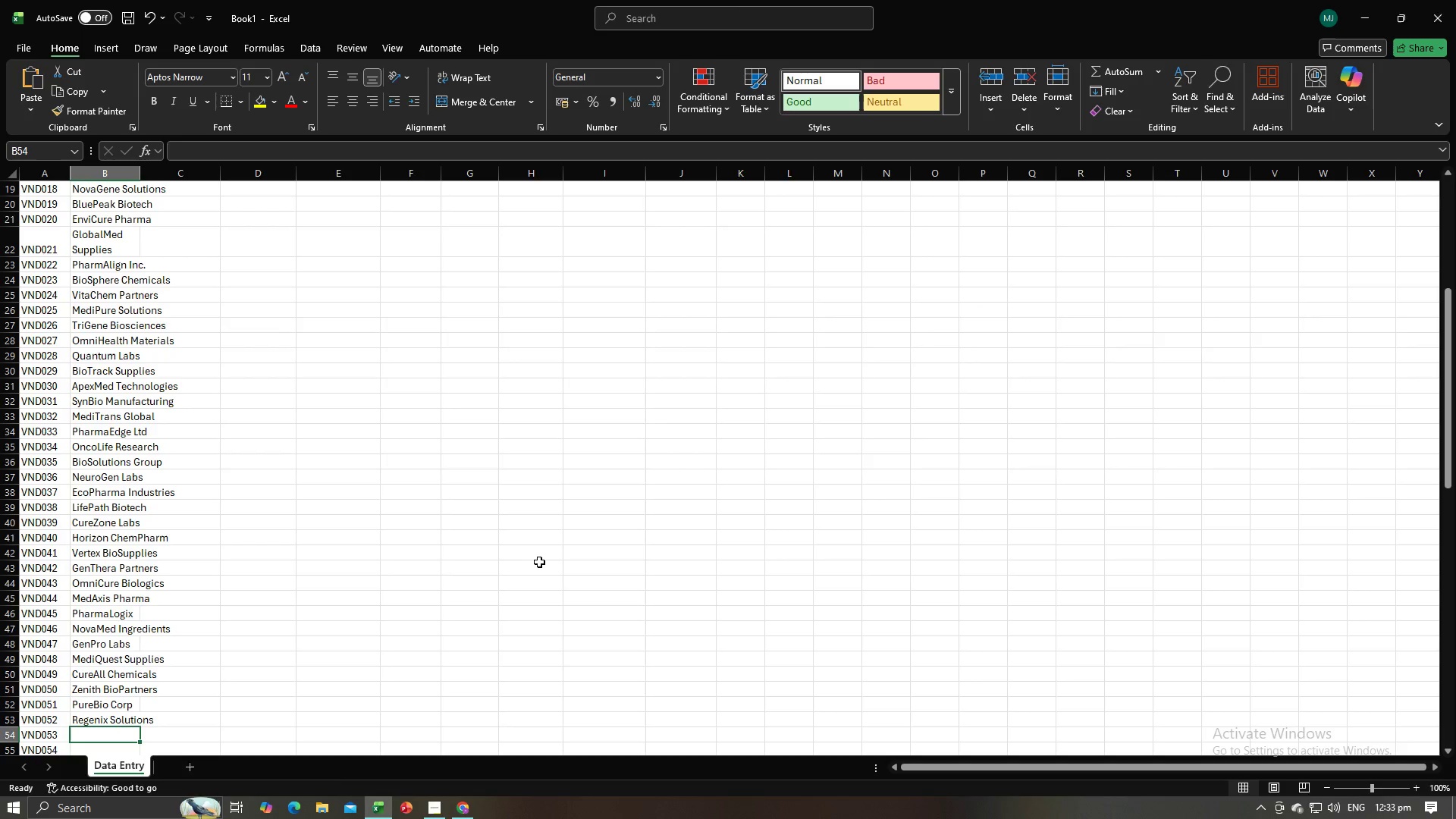 
key(Control+ControlLeft)
 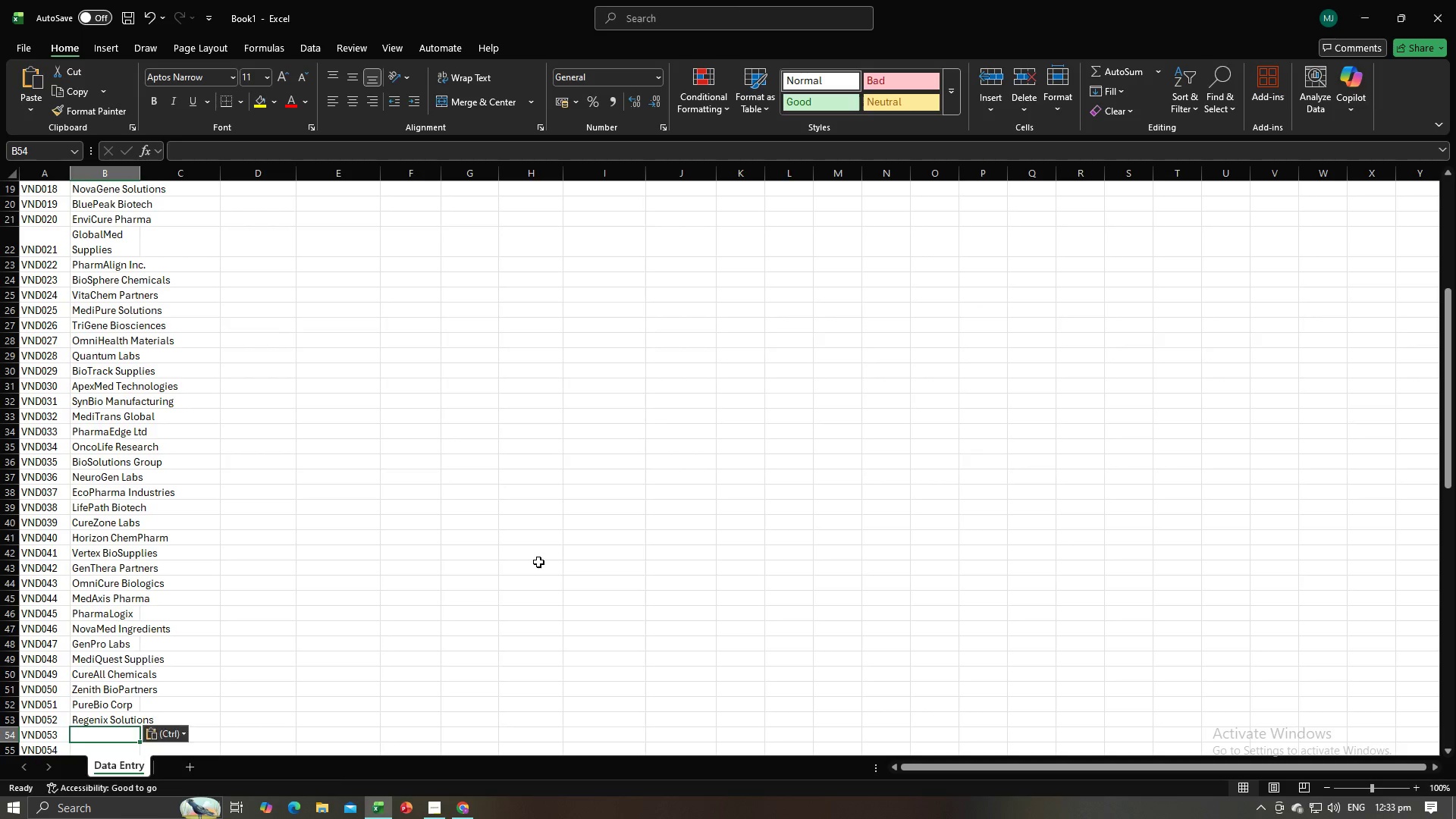 
key(Control+V)
 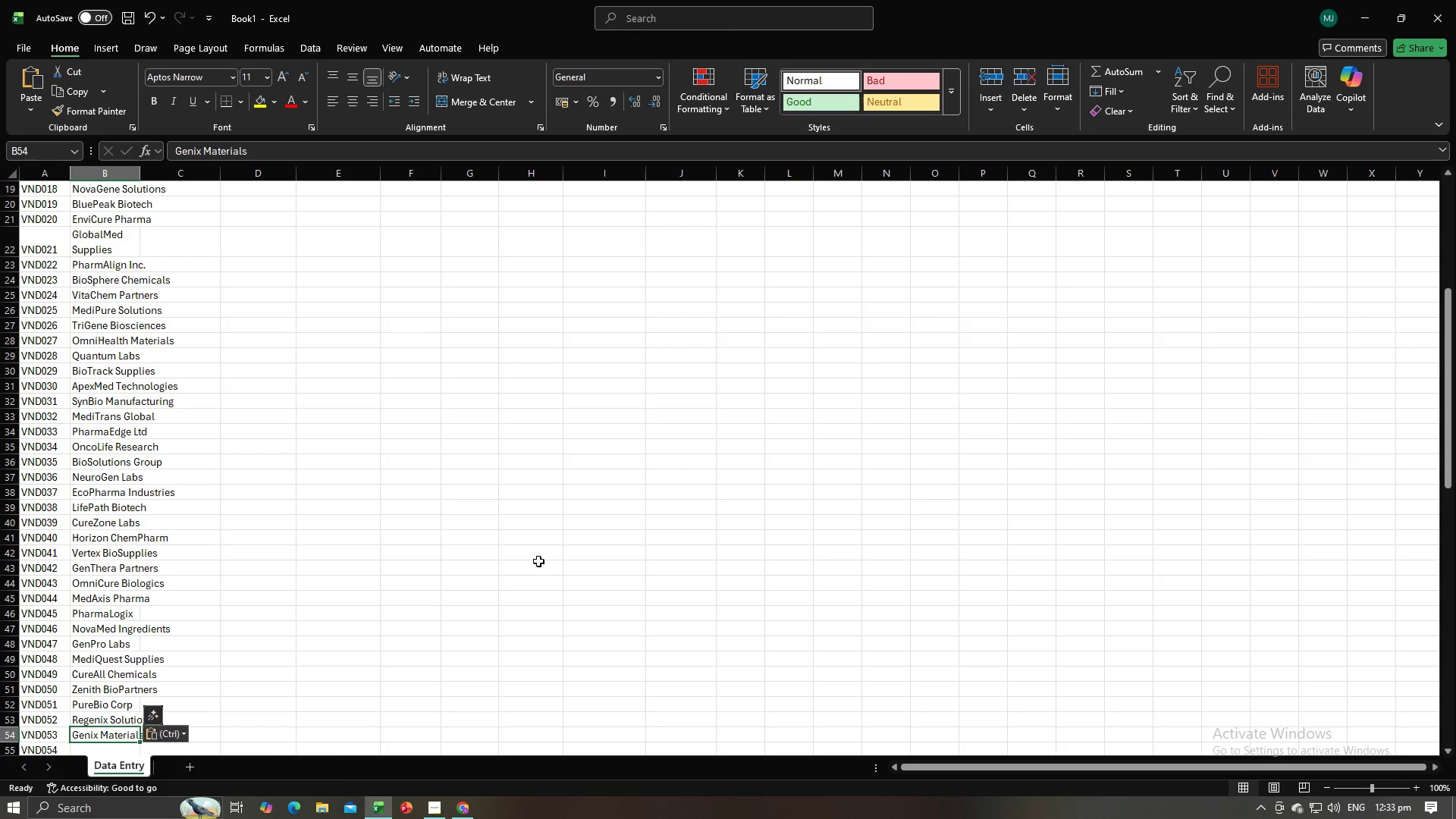 
key(NumpadEnter)
 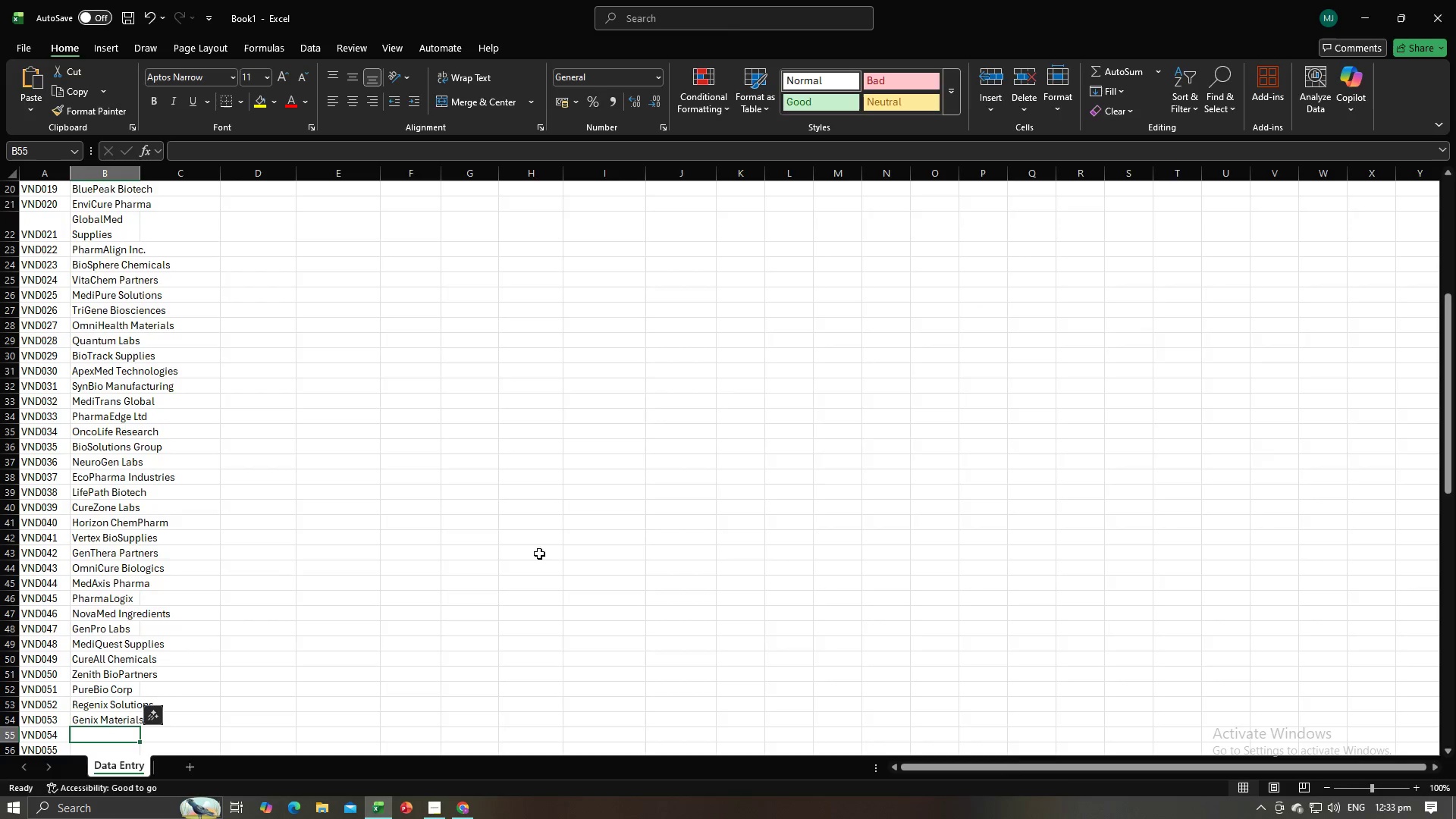 
key(Alt+AltLeft)
 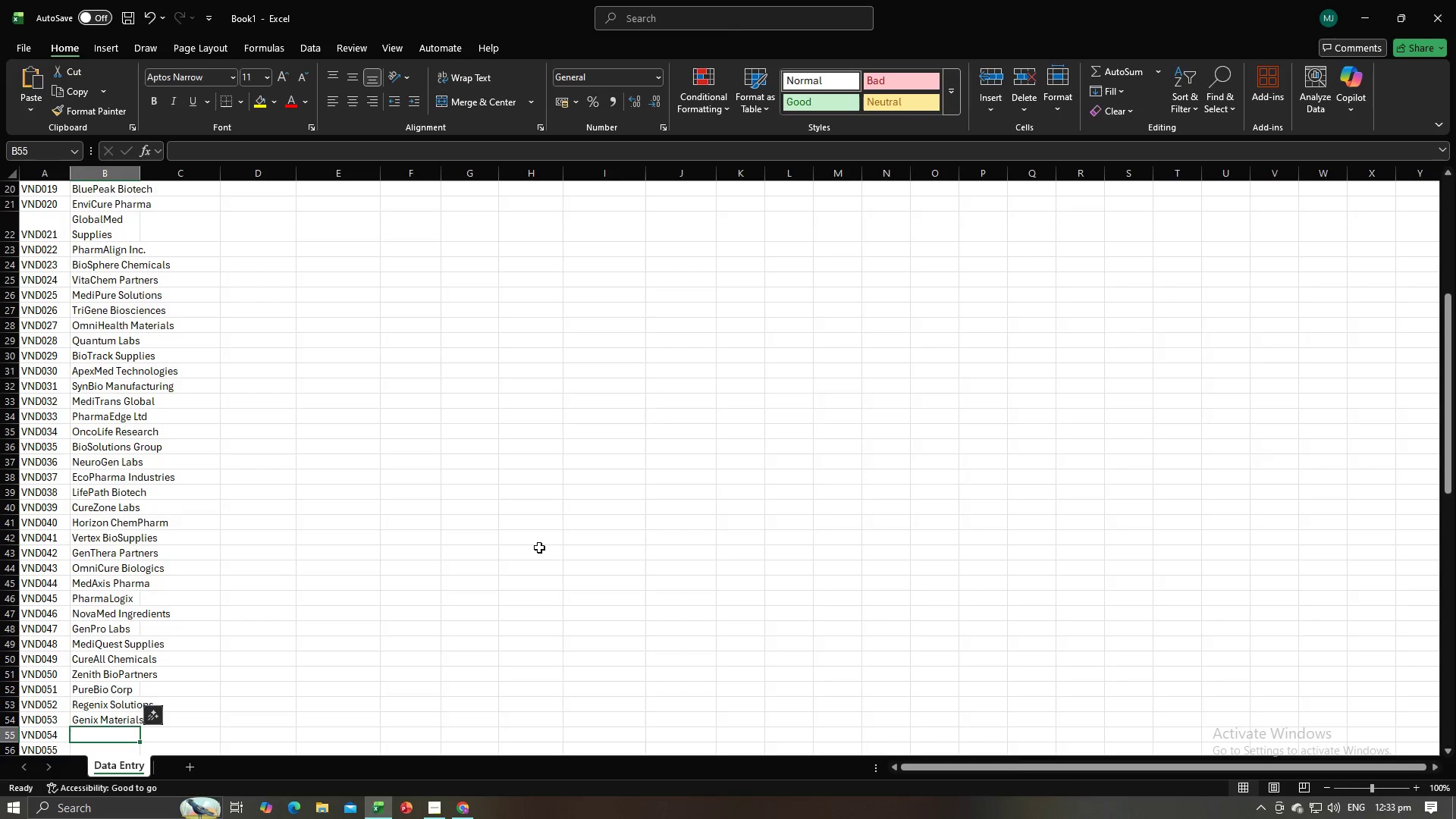 
key(Alt+Tab)
 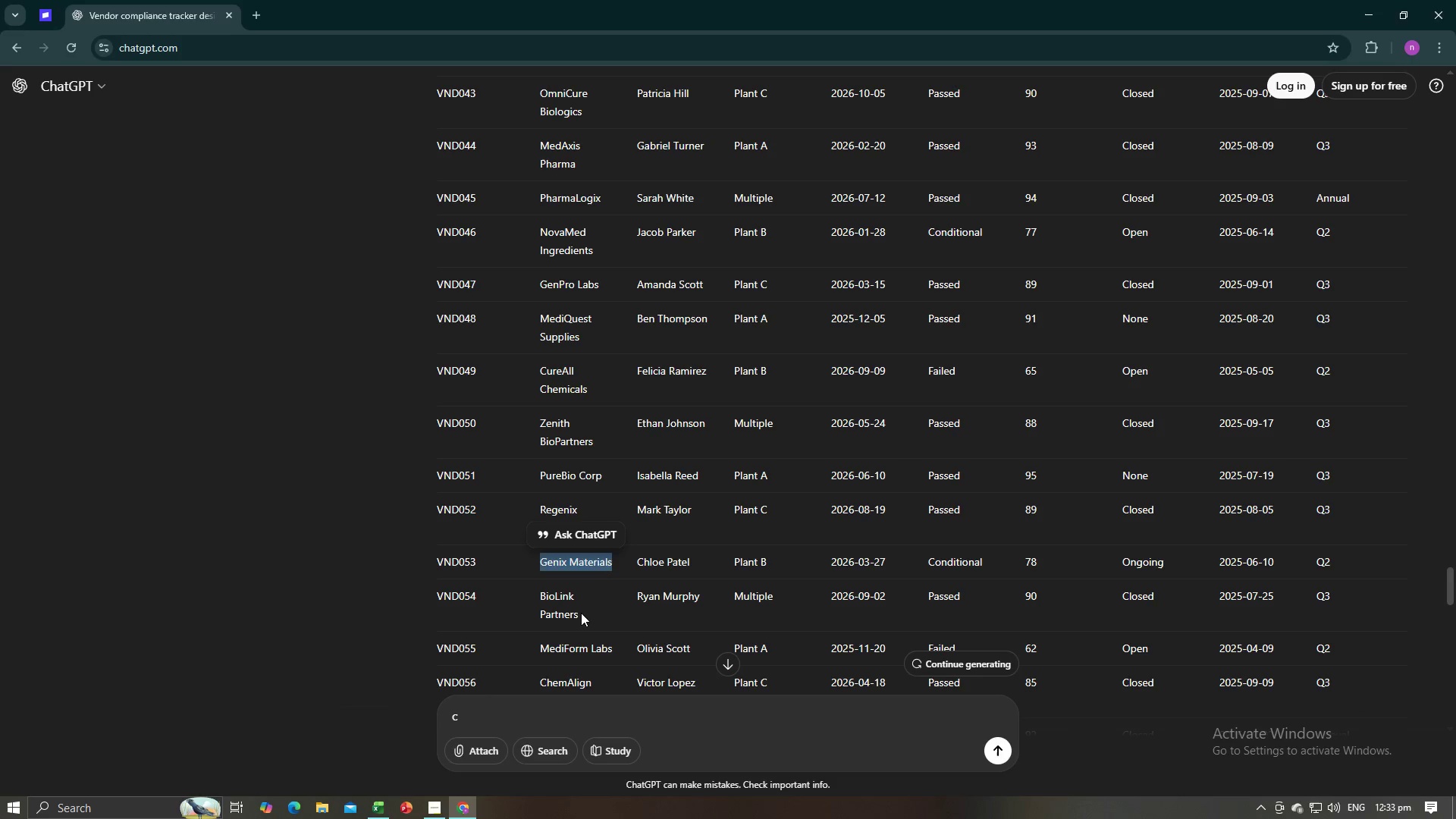 
left_click_drag(start_coordinate=[582, 616], to_coordinate=[539, 591])
 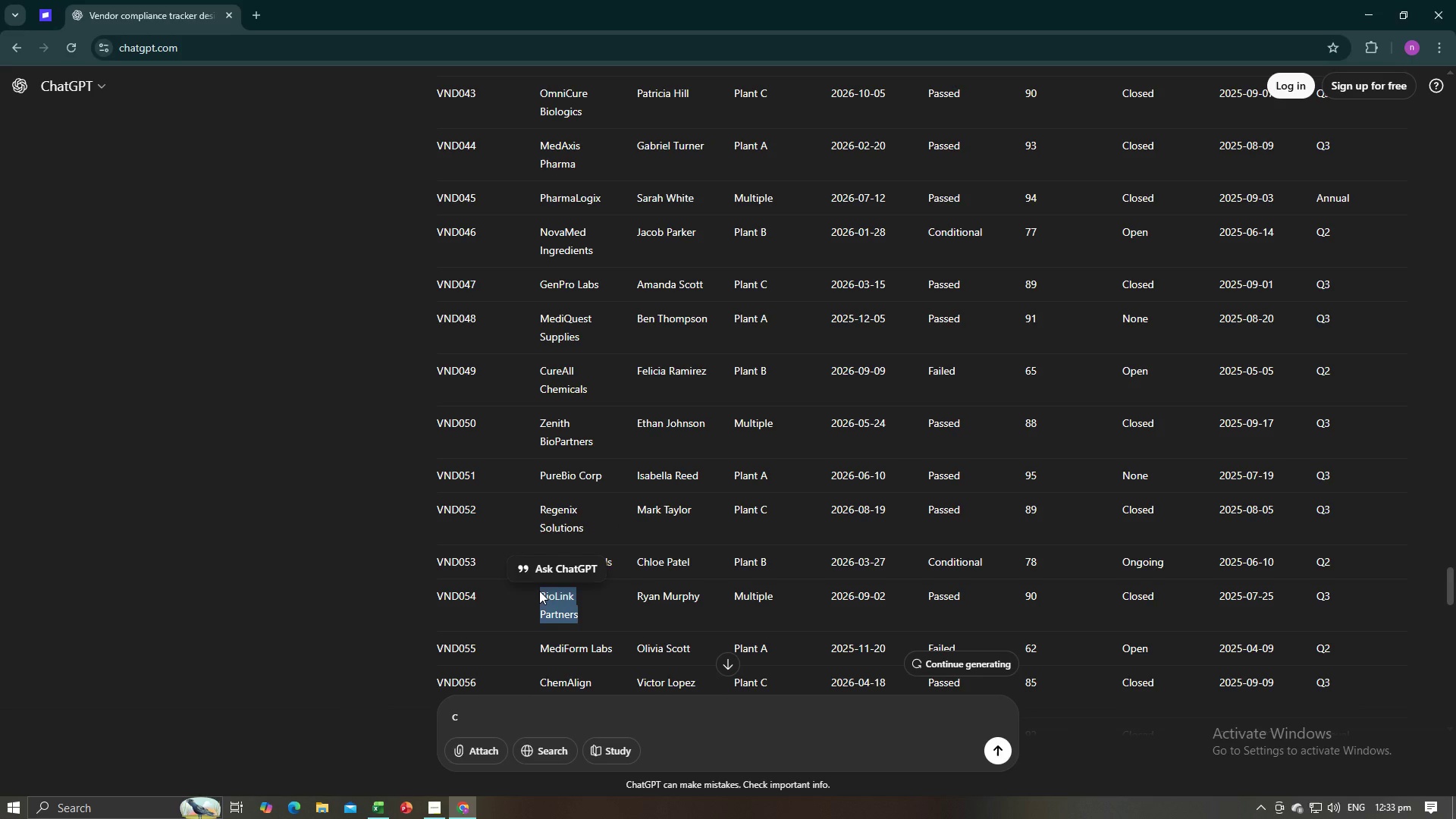 
key(Control+C)
 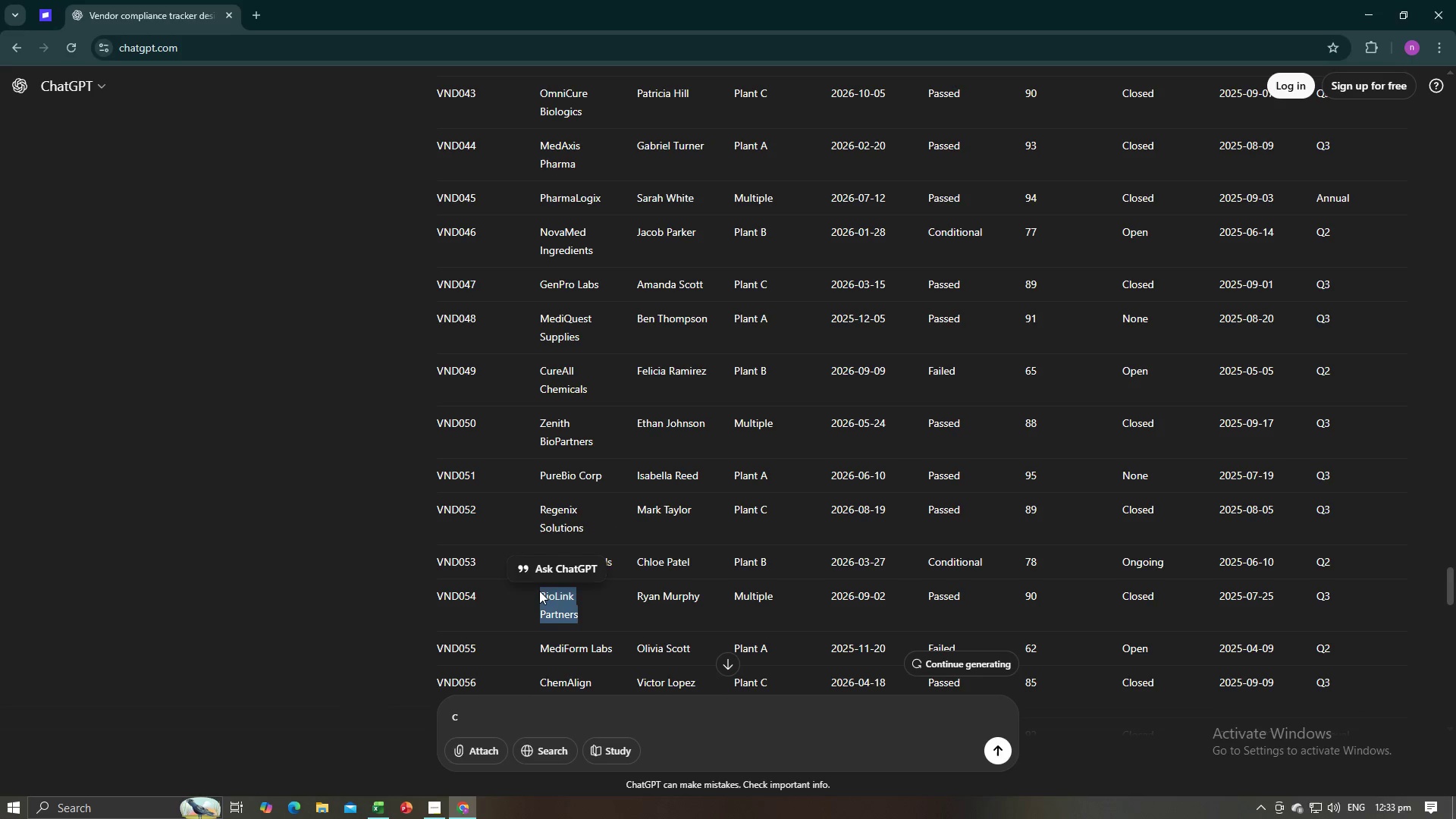 
key(Control+C)
 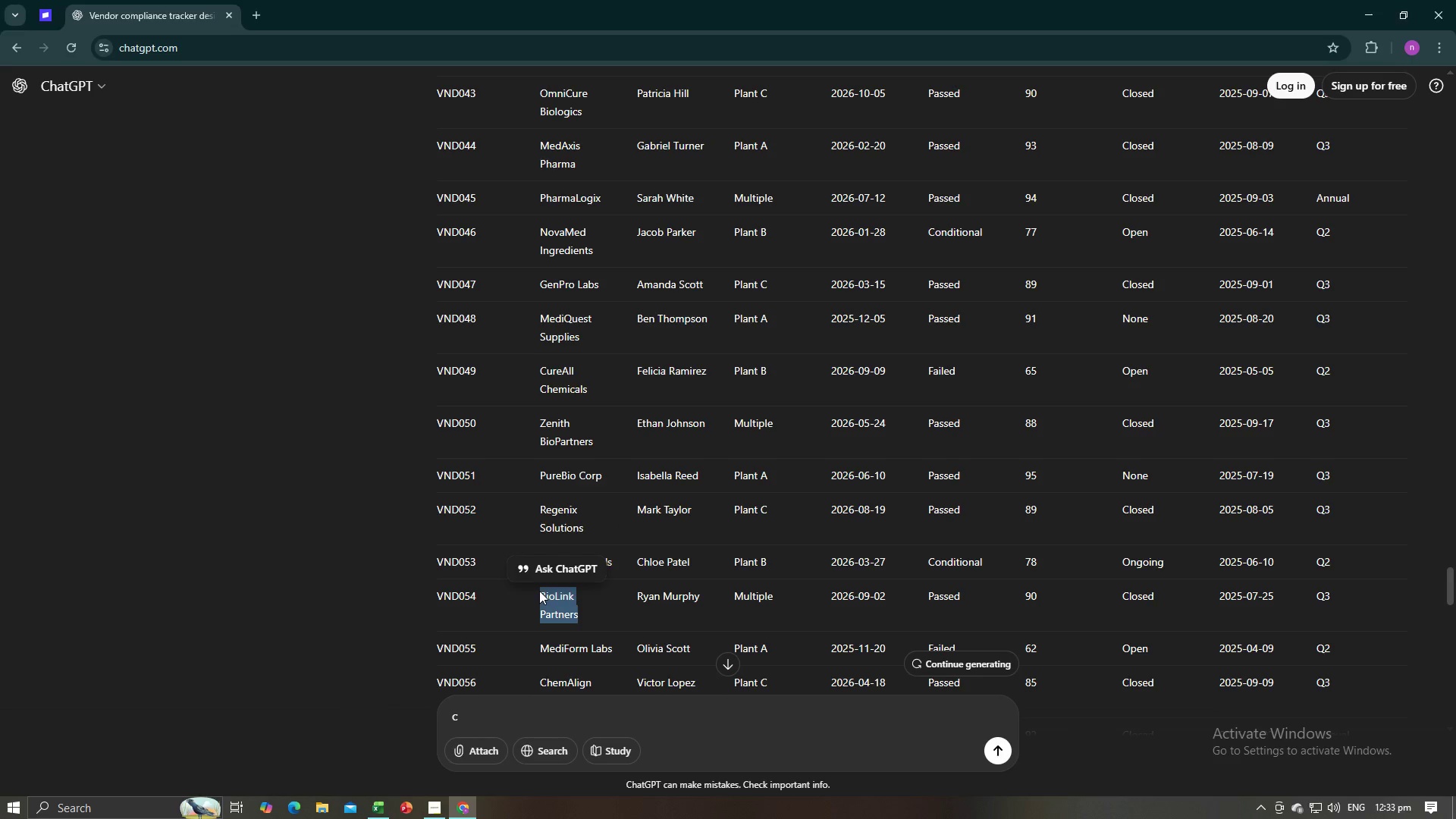 
key(Alt+AltLeft)
 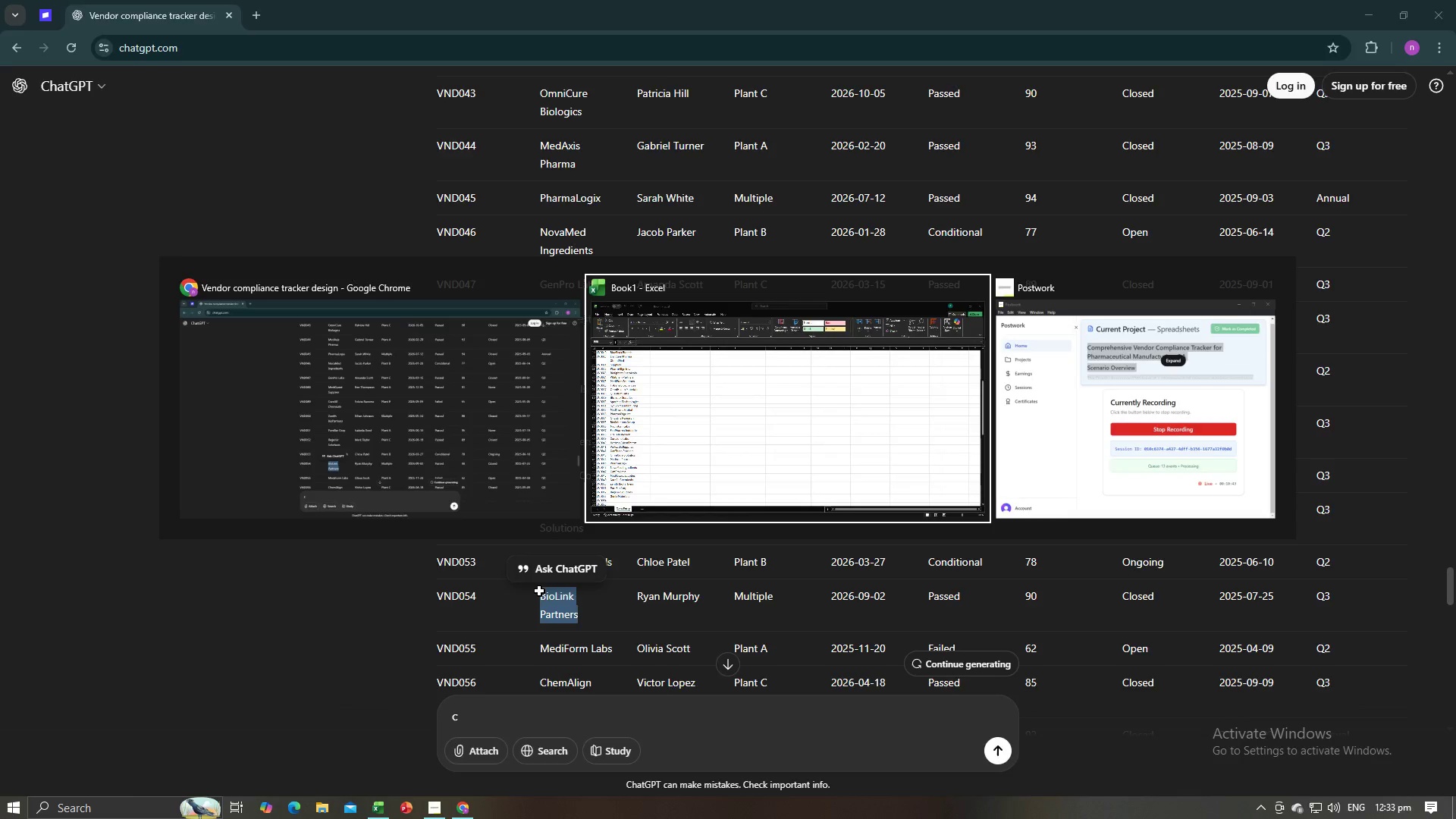 
key(Alt+Tab)
 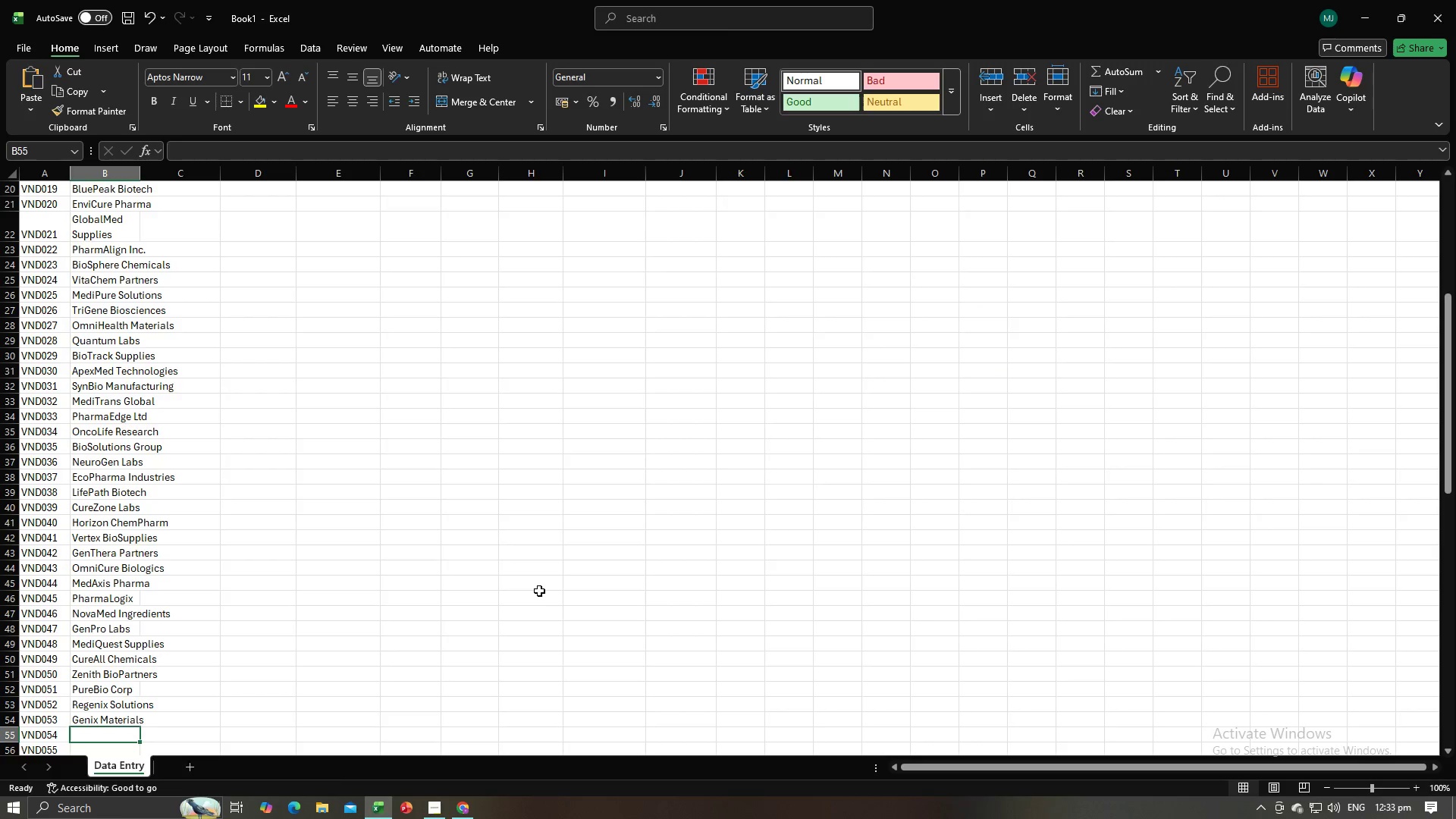 
key(Control+V)
 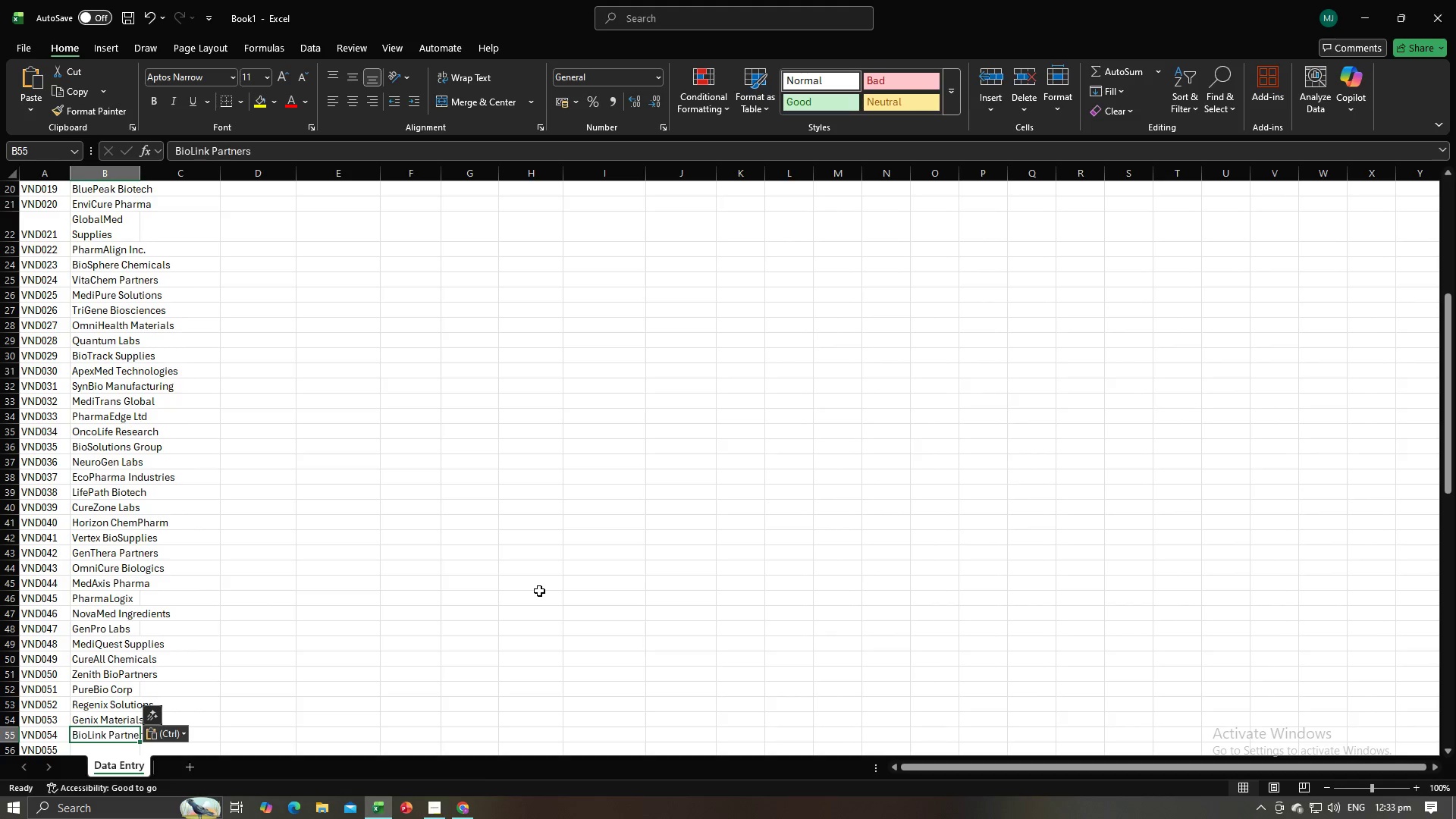 
key(NumpadEnter)
 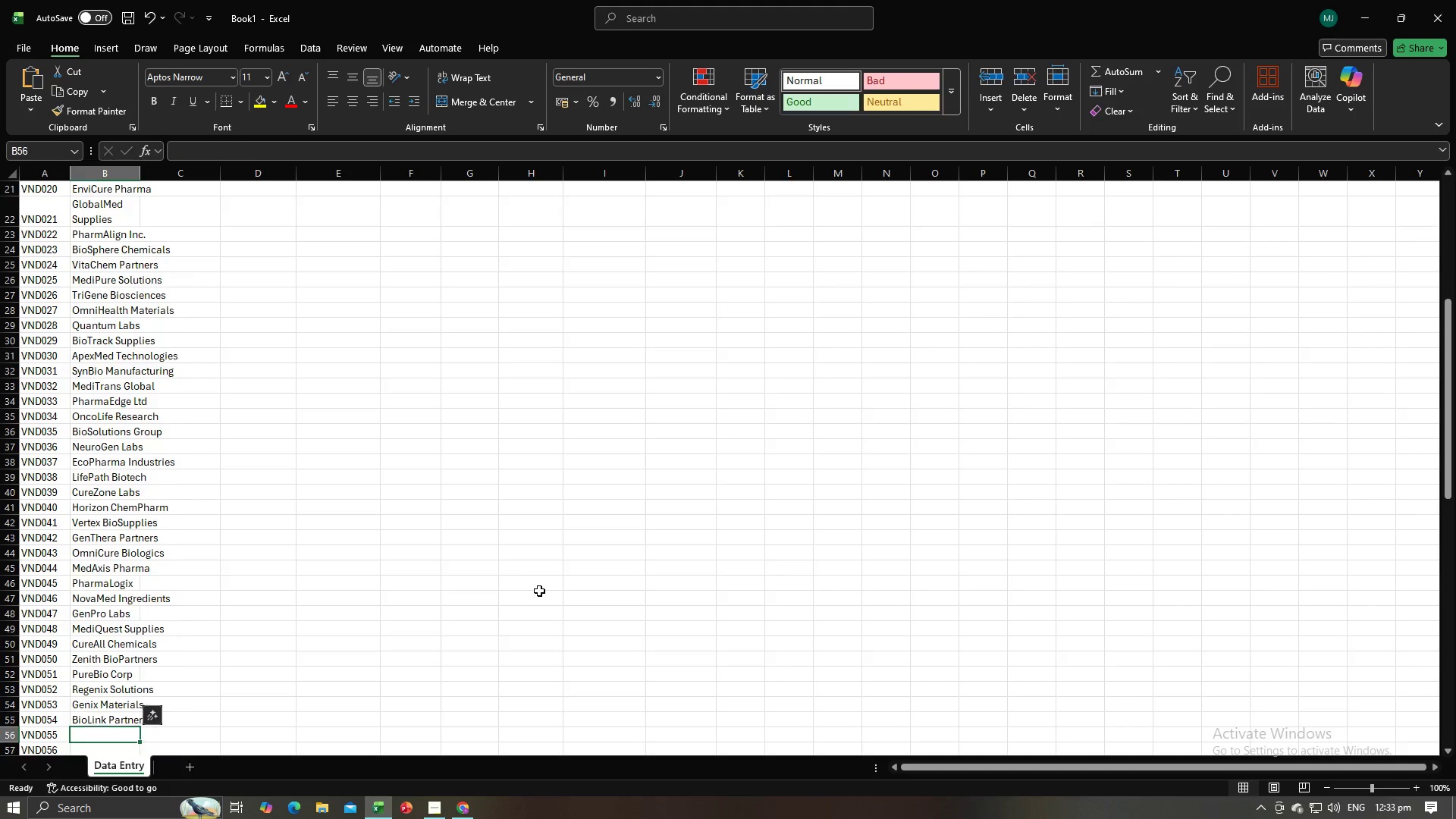 
key(Alt+AltLeft)
 